 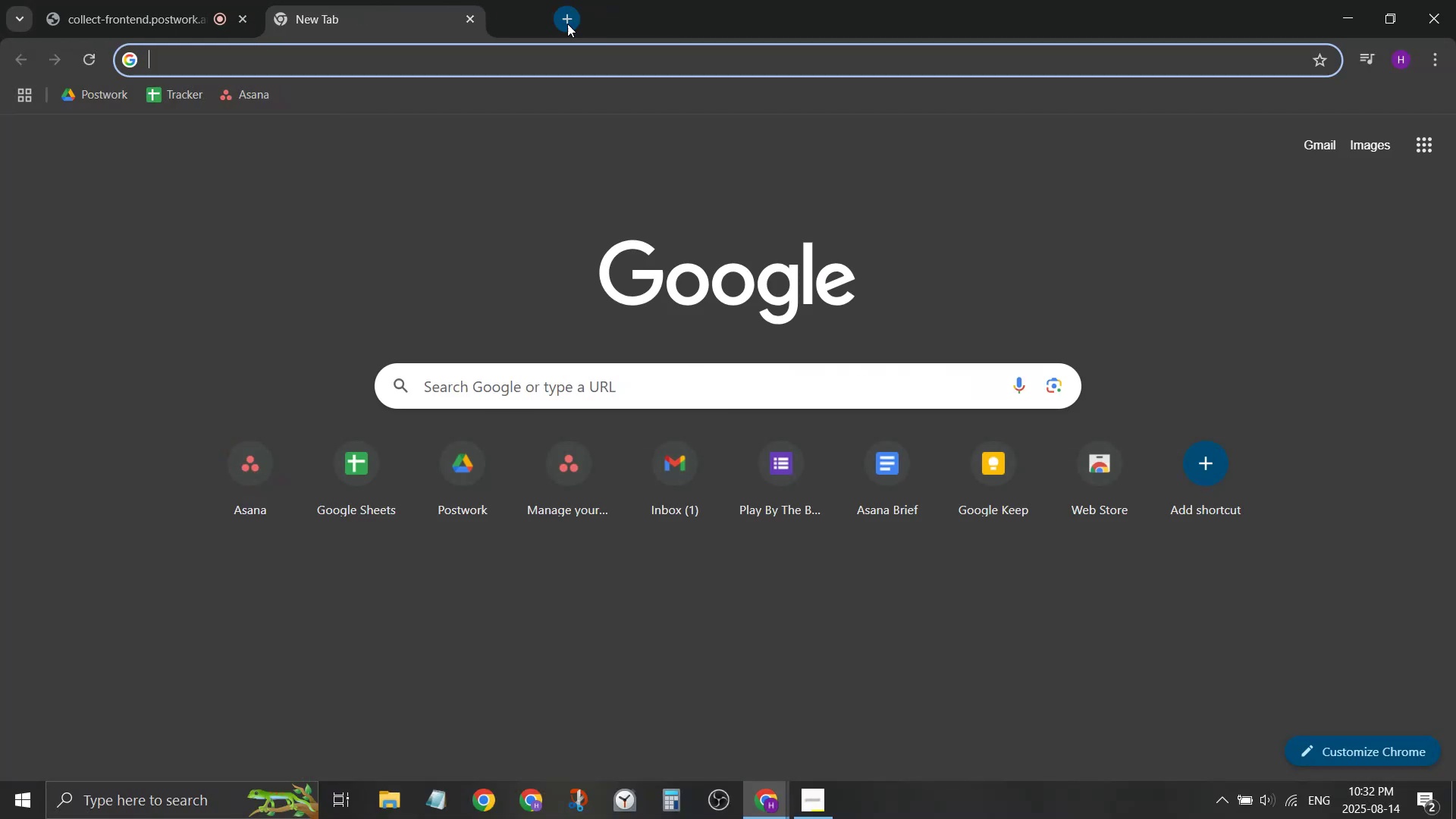 
left_click([269, 94])
 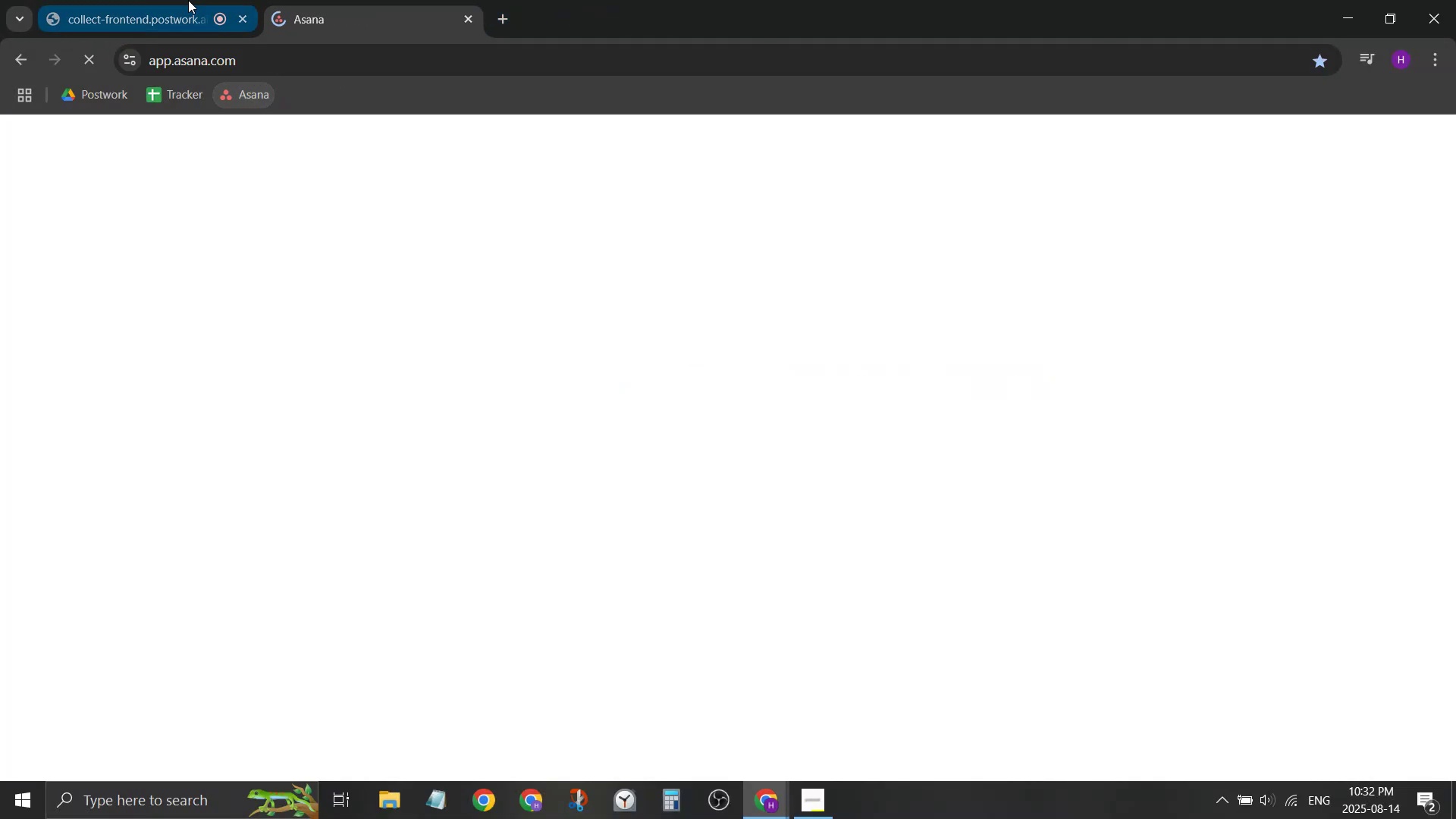 
left_click([177, 1])
 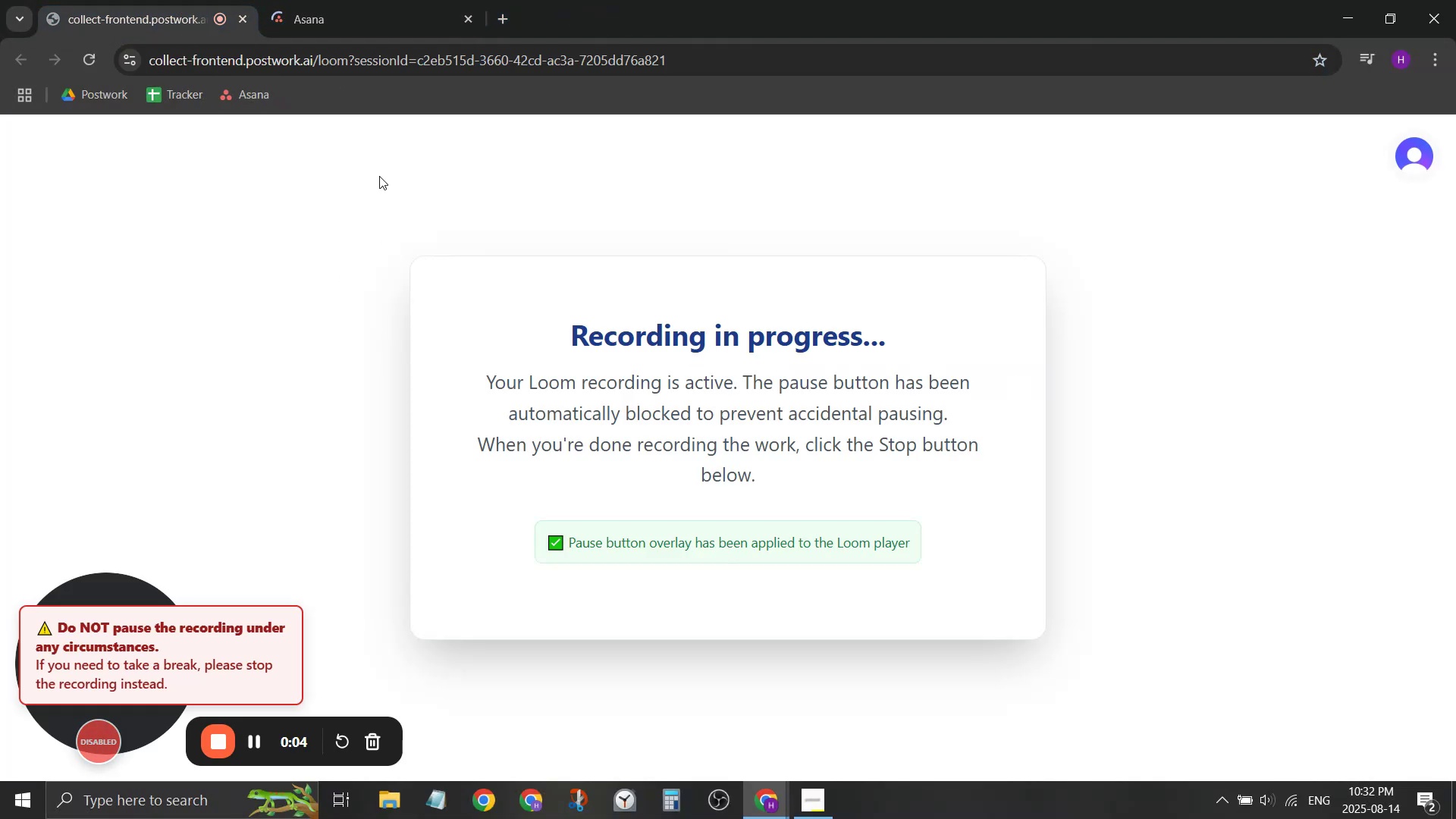 
left_click([369, 0])
 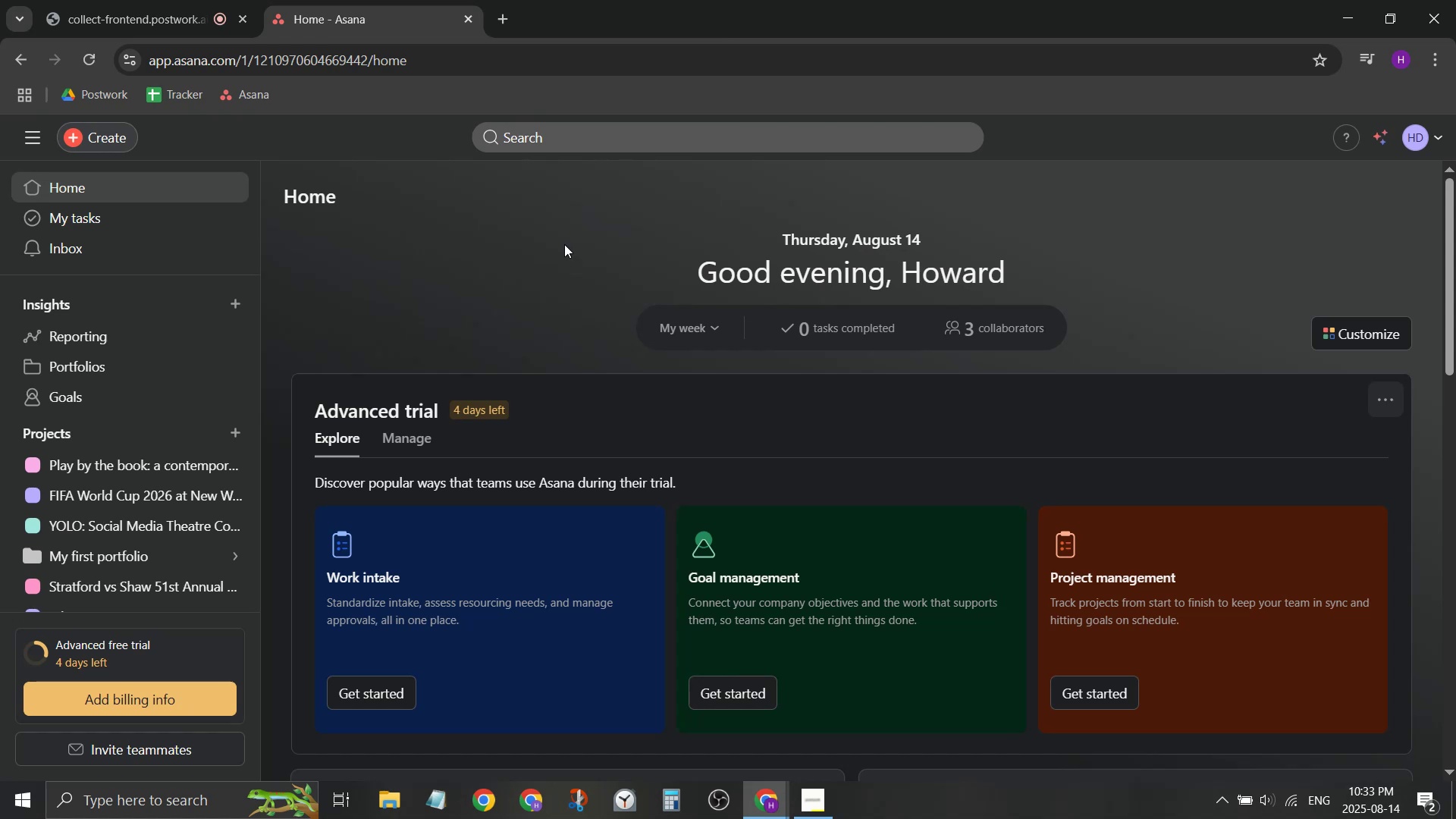 
wait(27.38)
 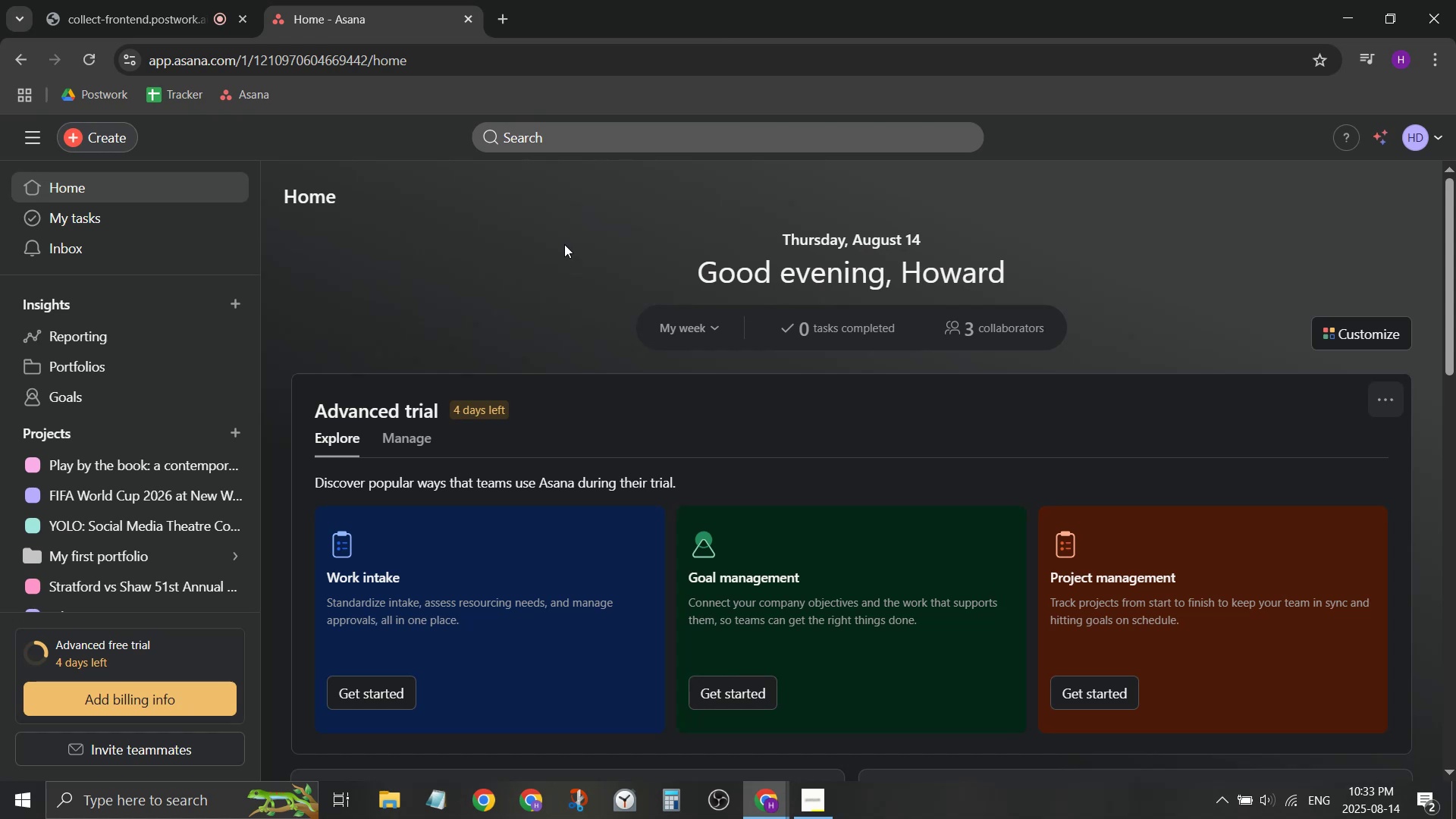 
left_click([233, 444])
 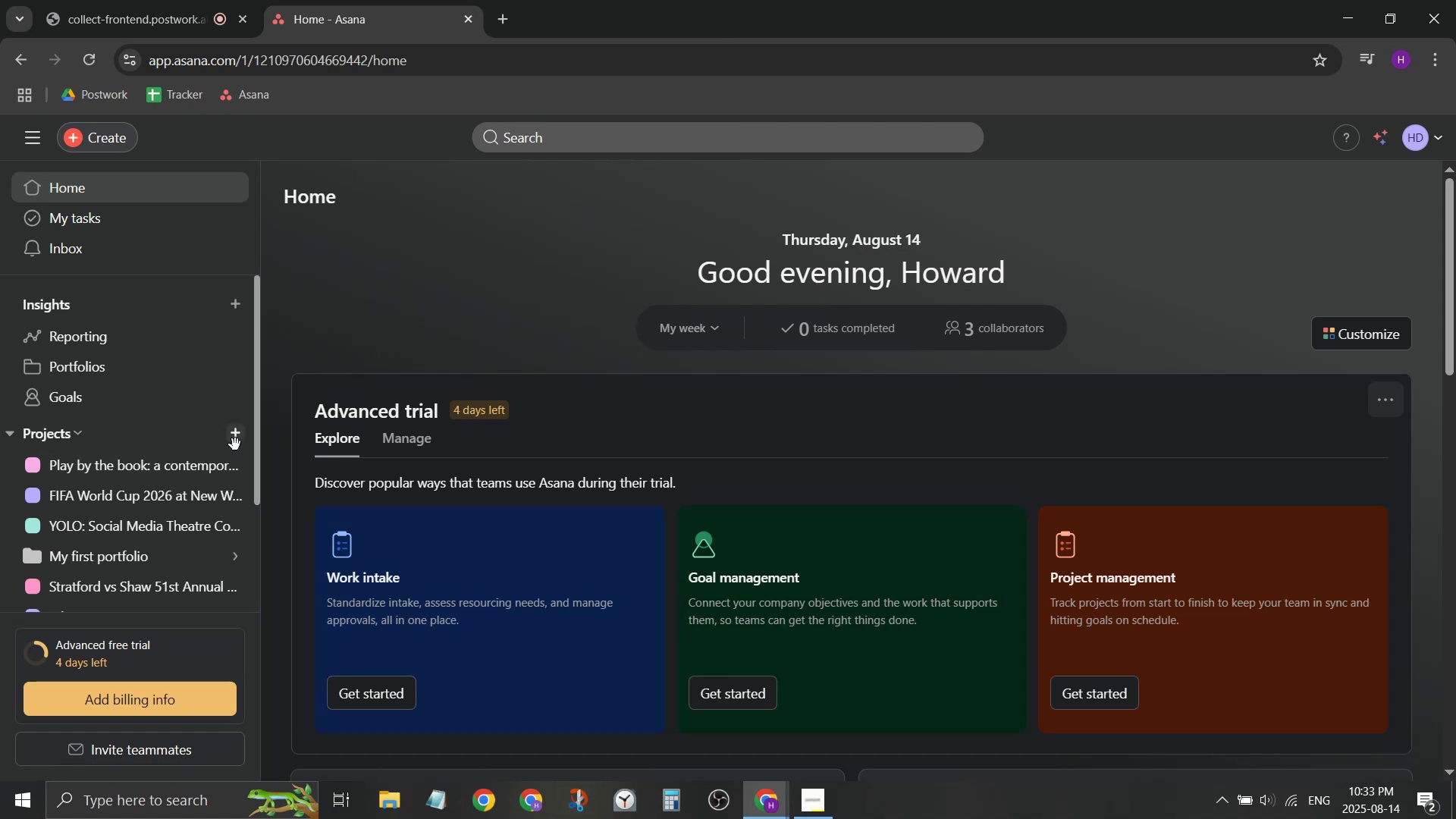 
left_click([238, 434])
 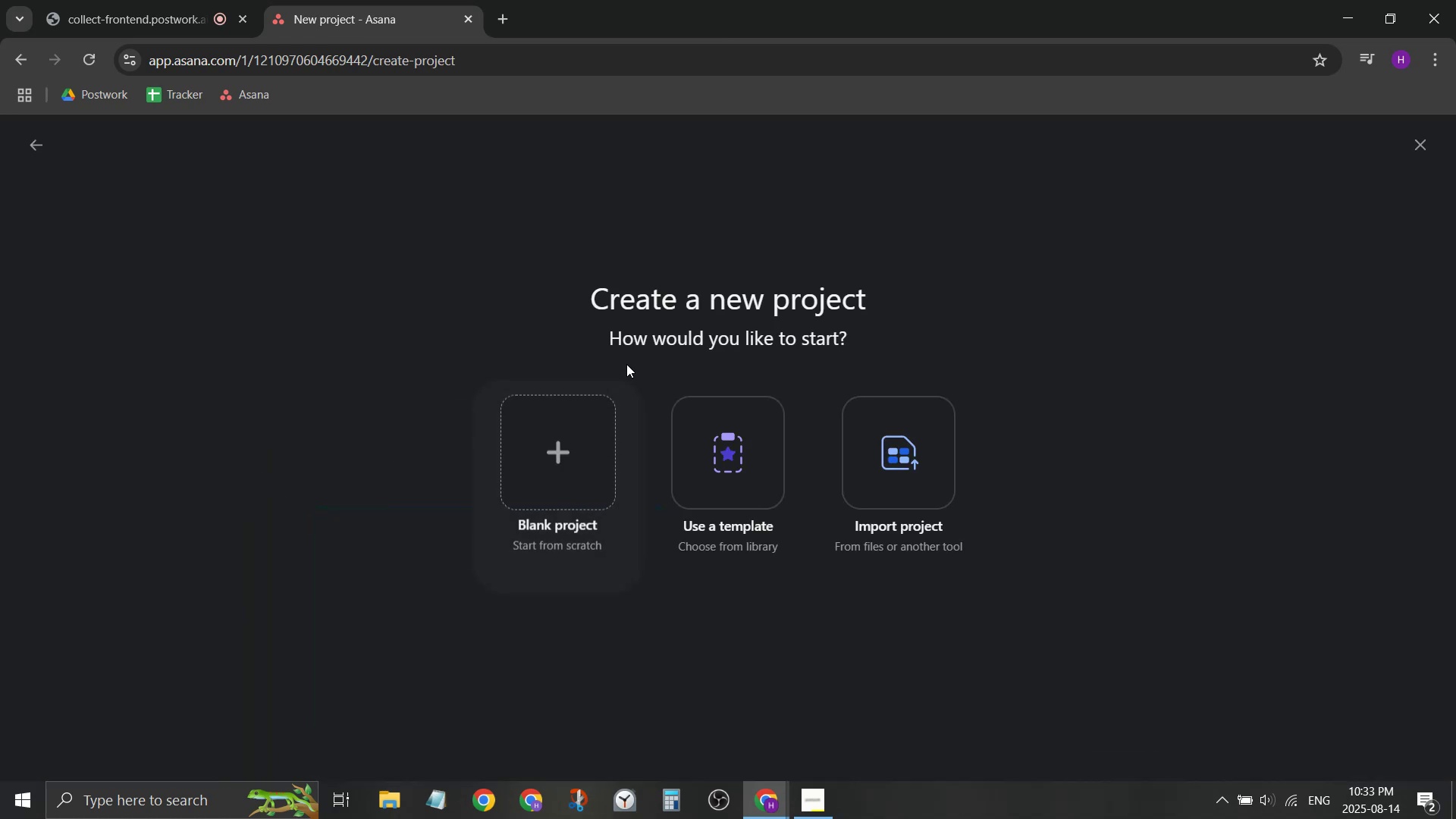 
left_click([590, 444])
 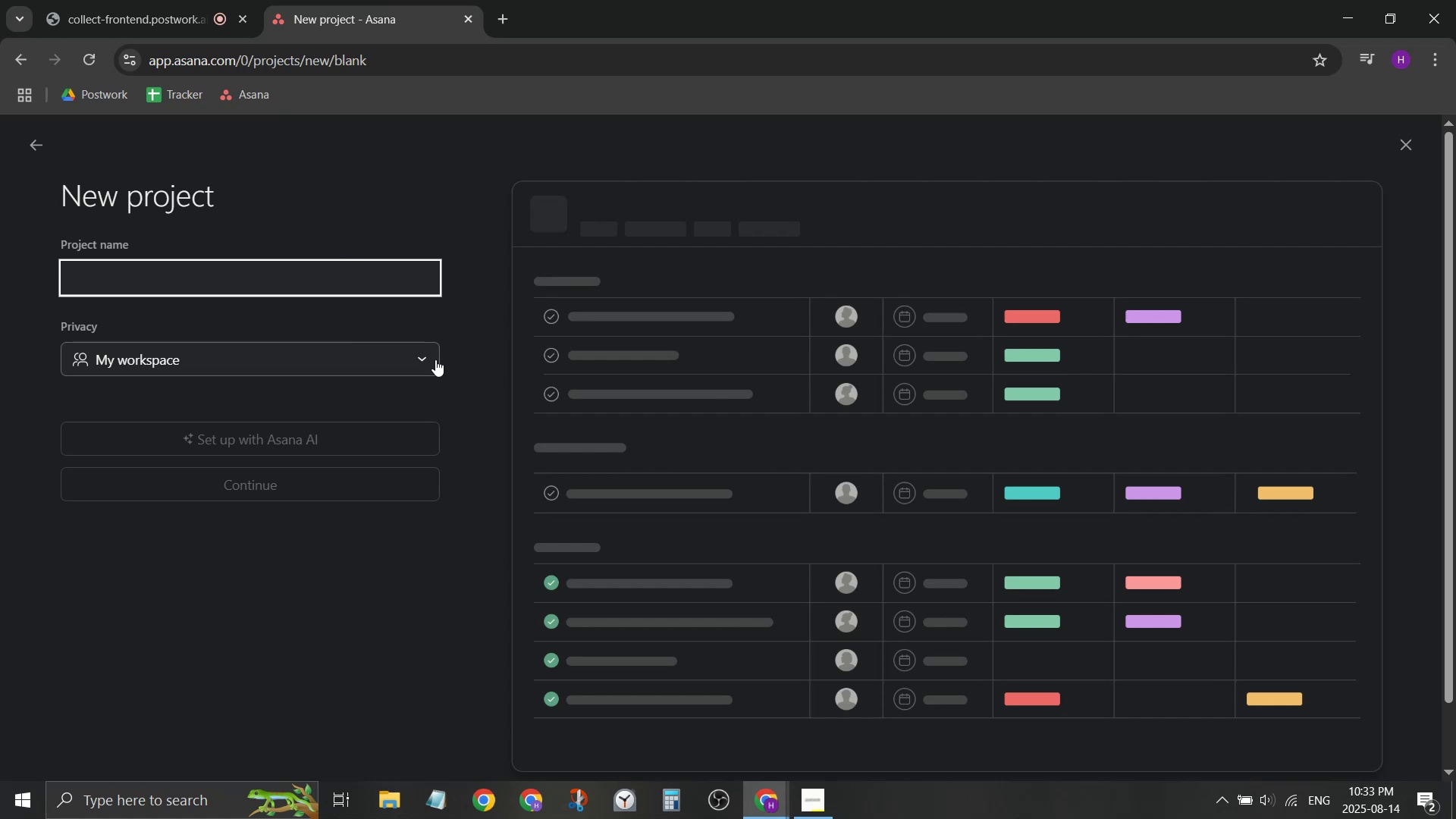 
wait(17.76)
 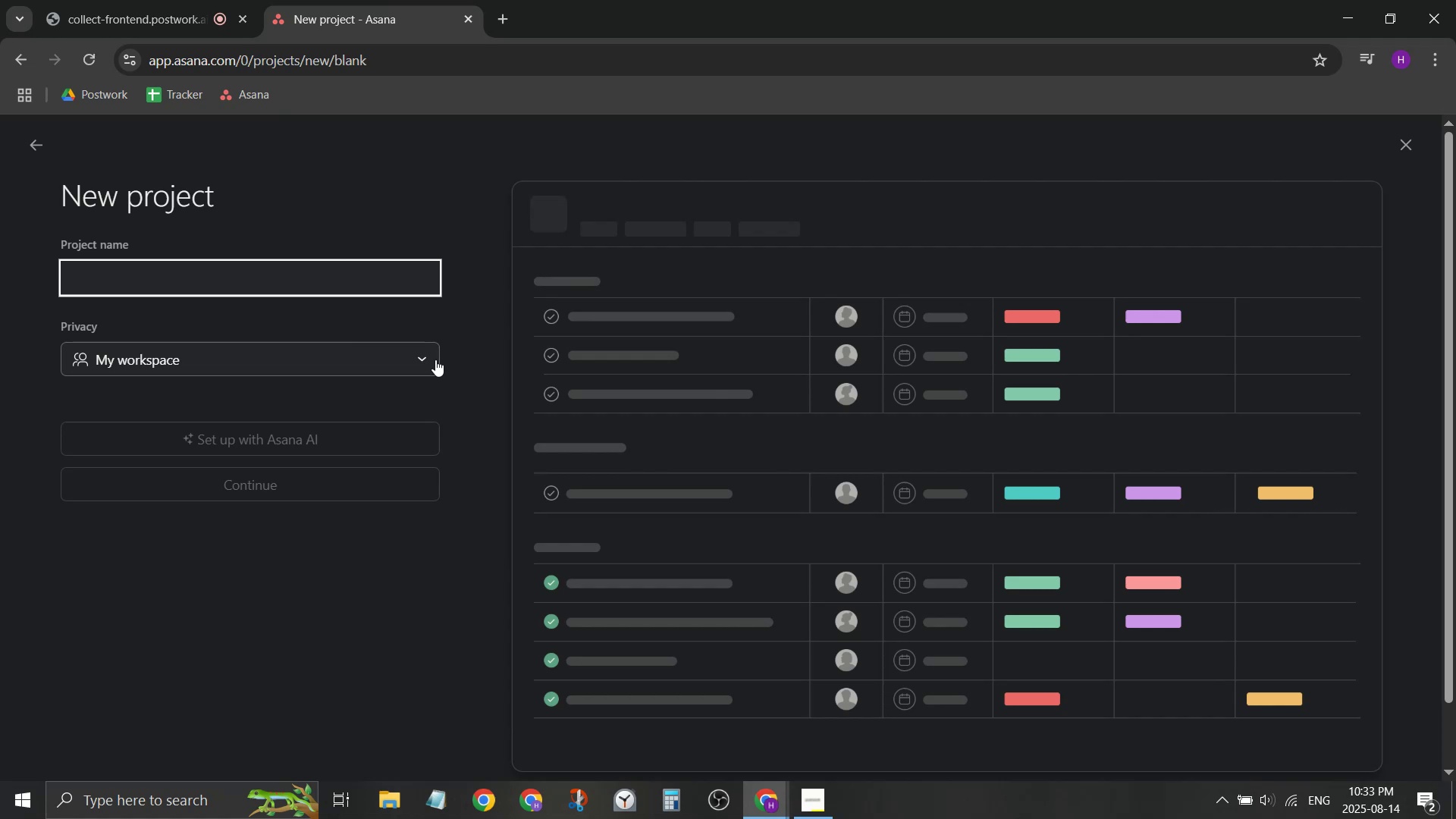 
left_click([401, 281])
 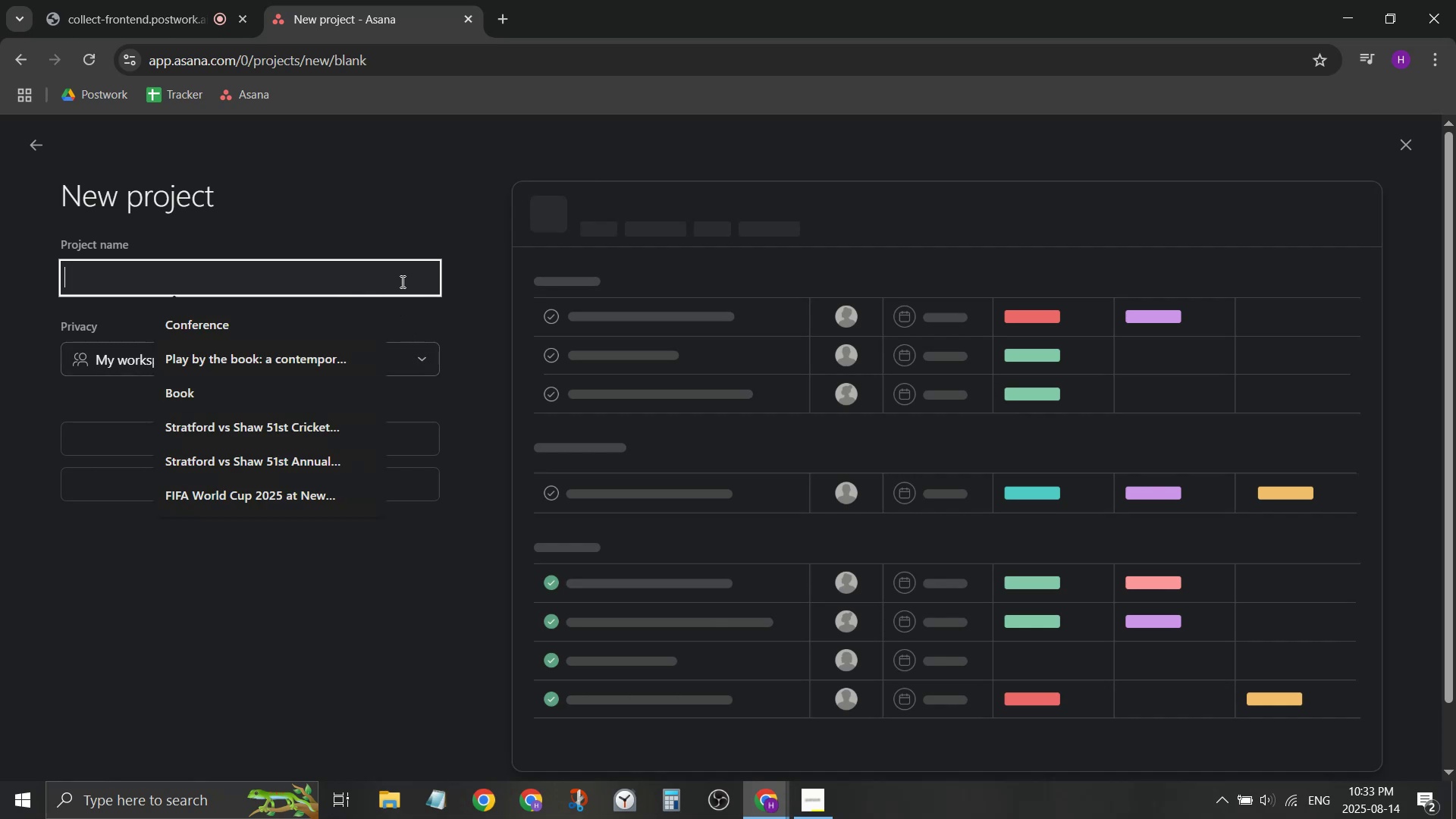 
key(CapsLock)
 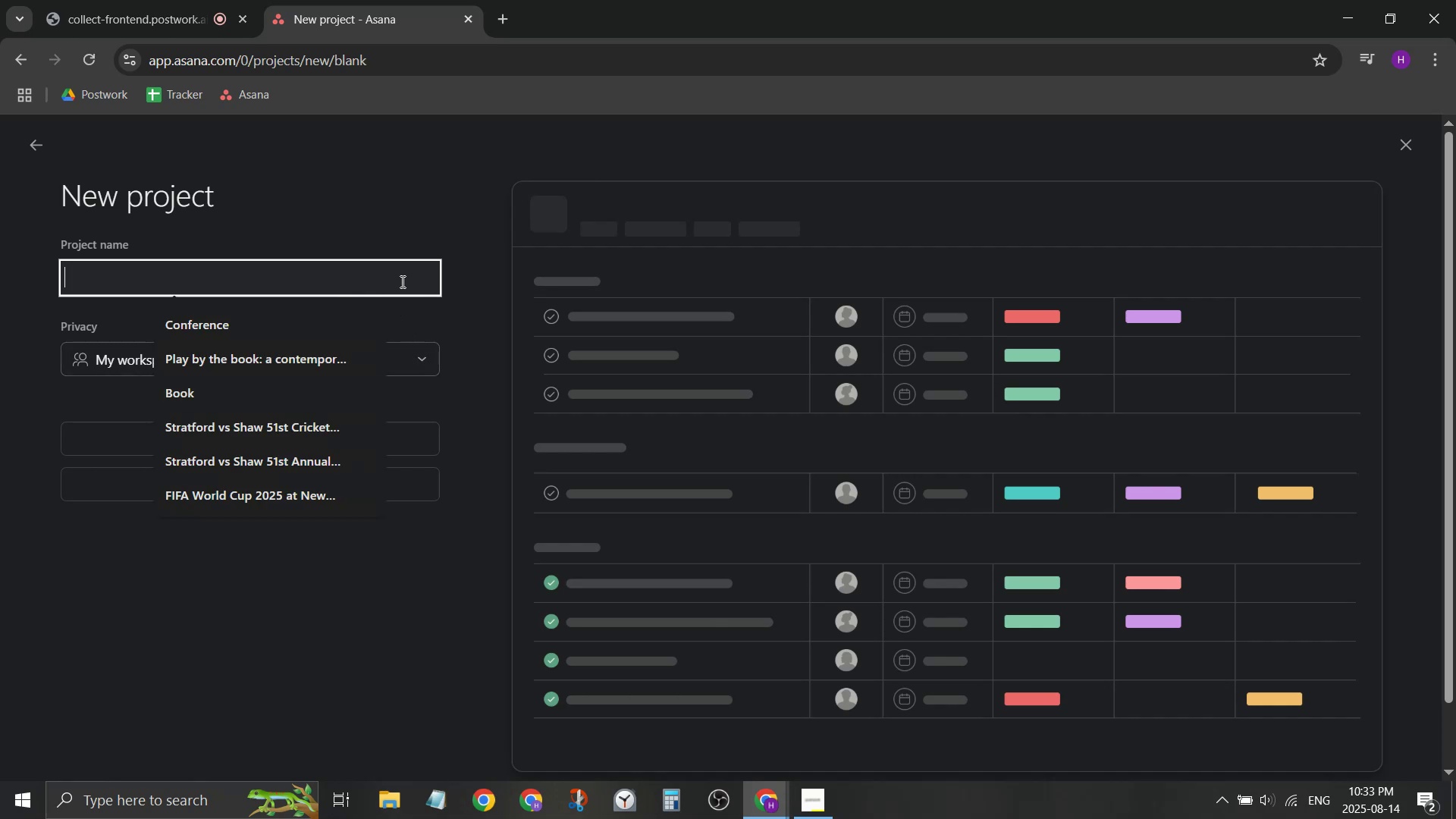 
key(Shift+ShiftLeft)
 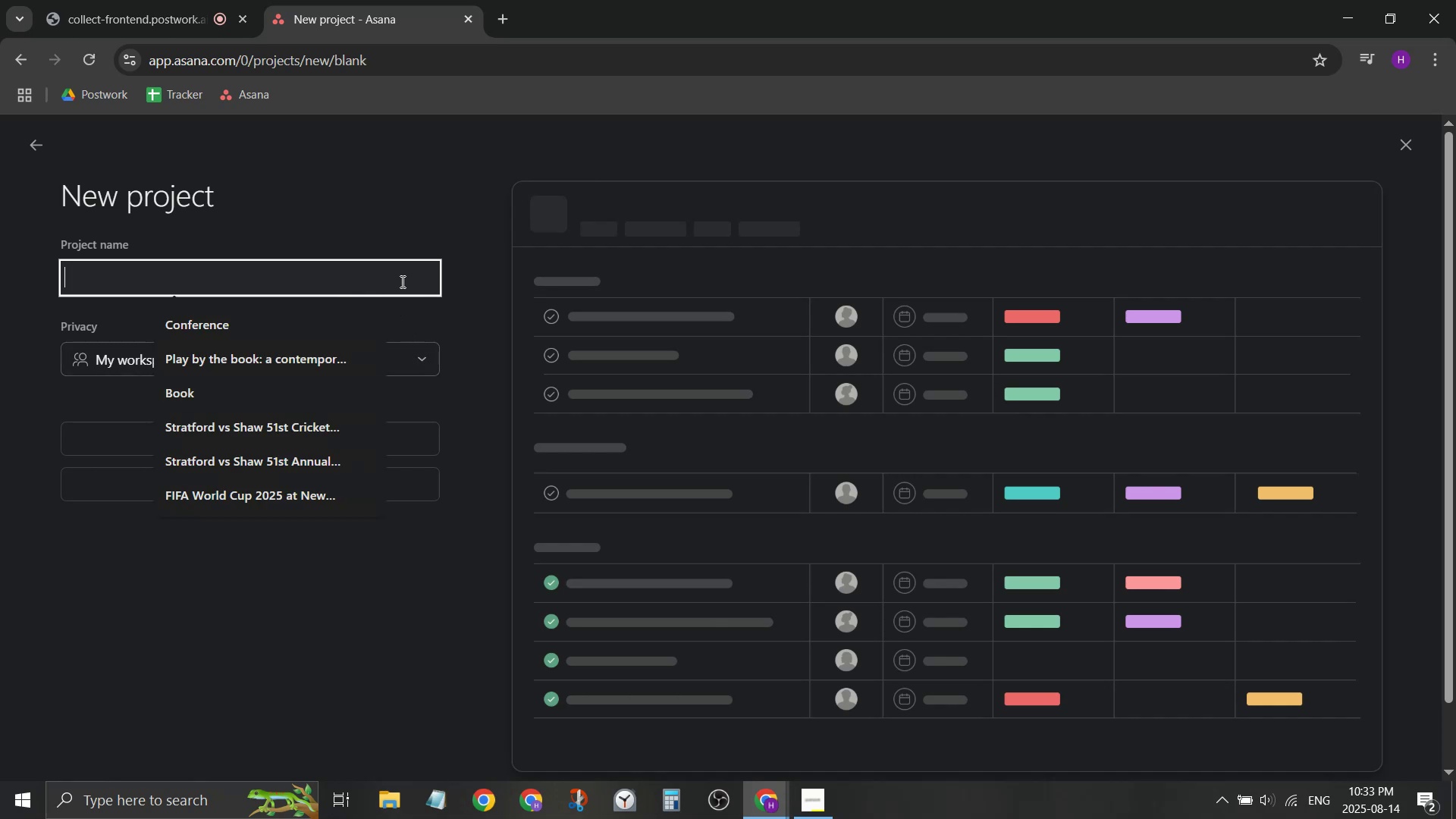 
key(Shift+T)
 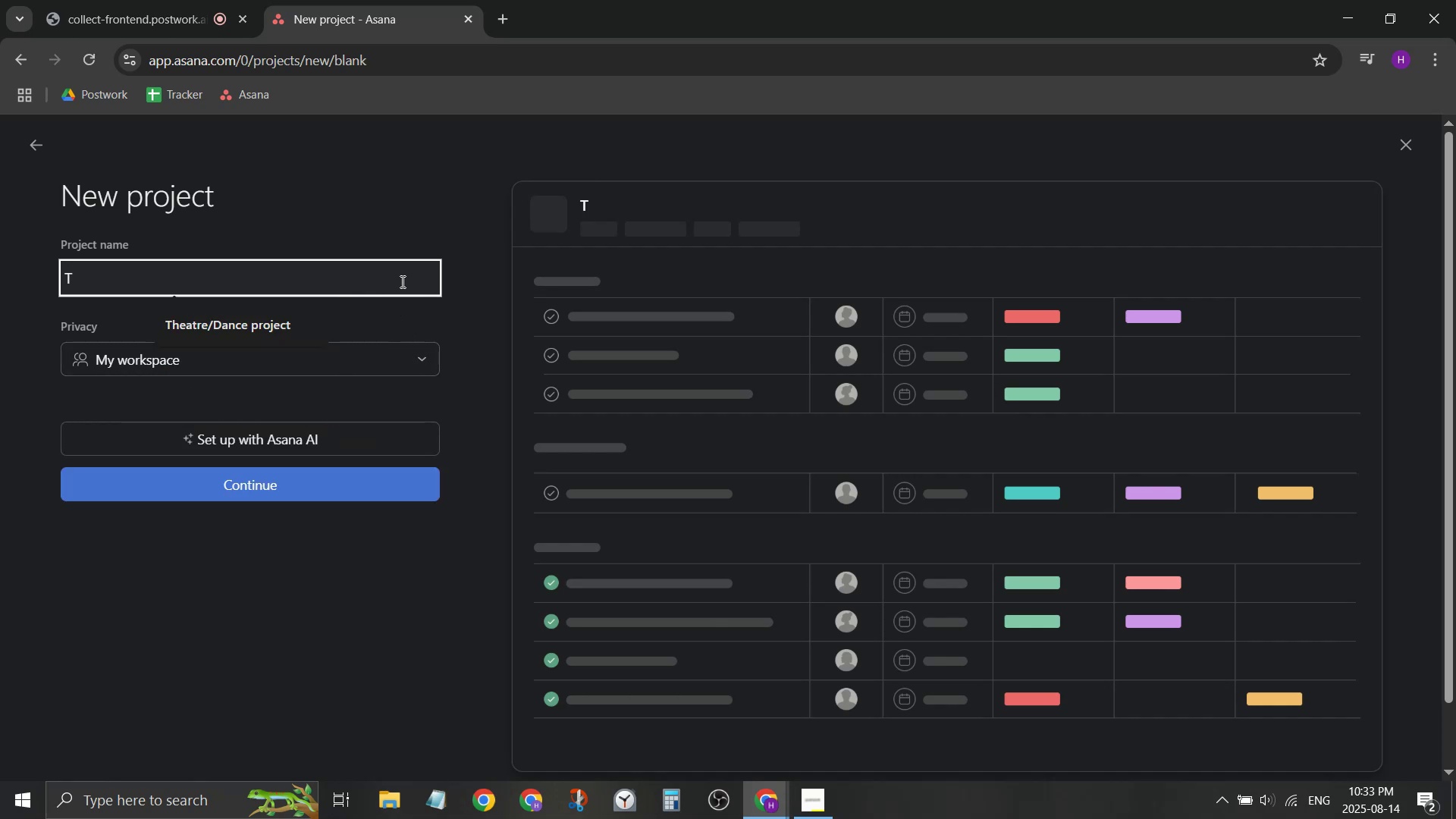 
key(Backspace)
 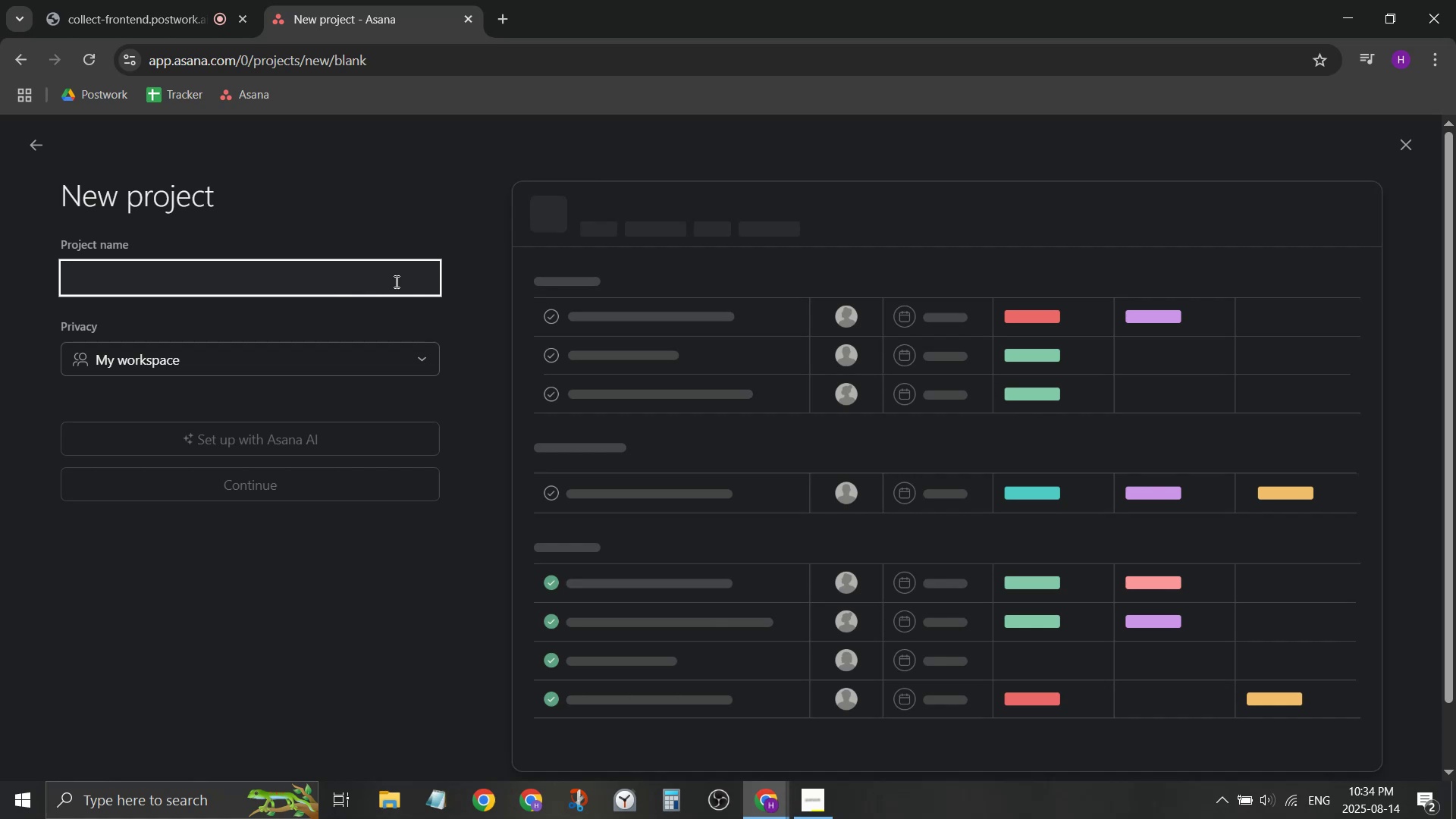 
wait(22.61)
 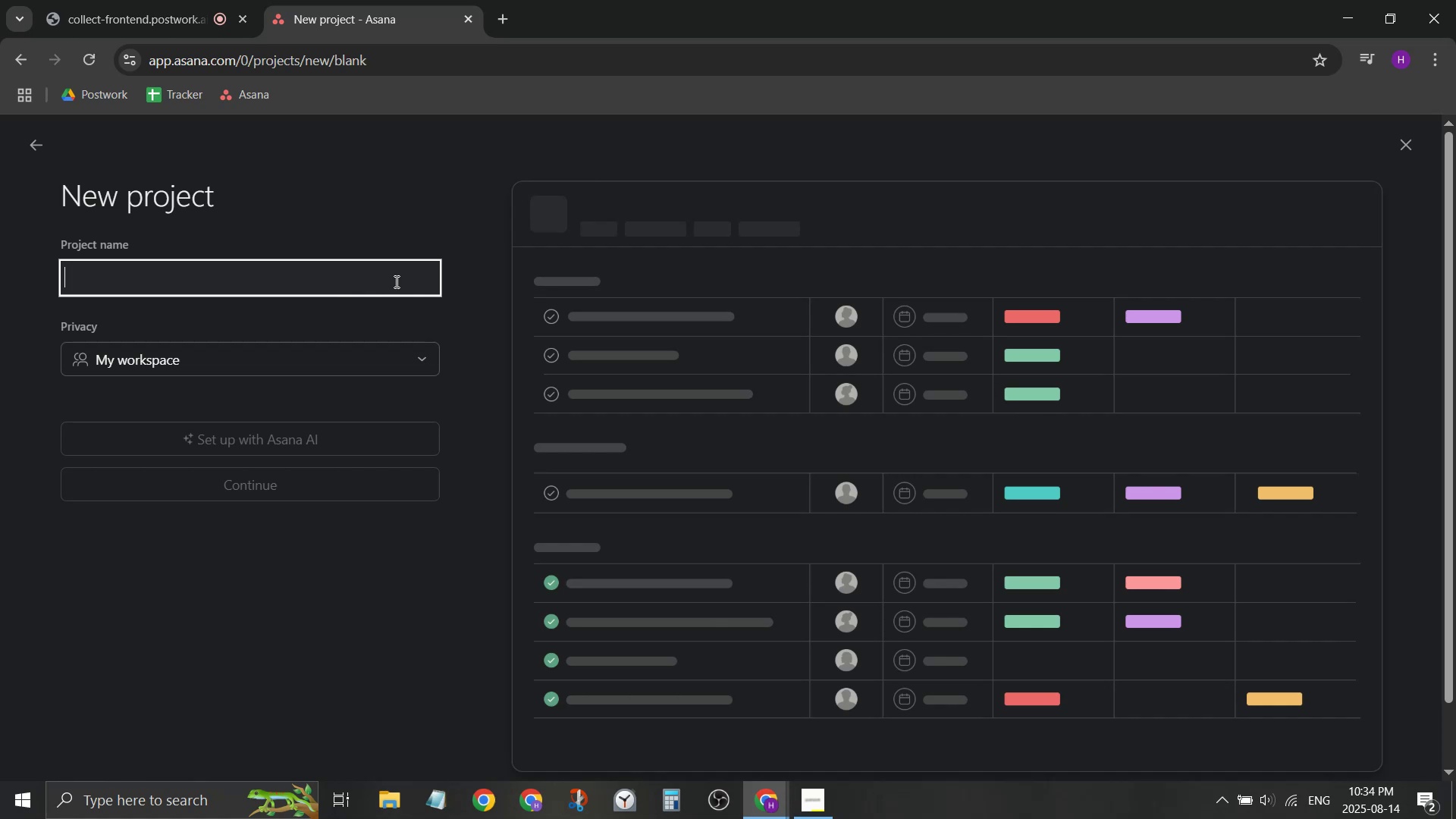 
key(Shift+T)
 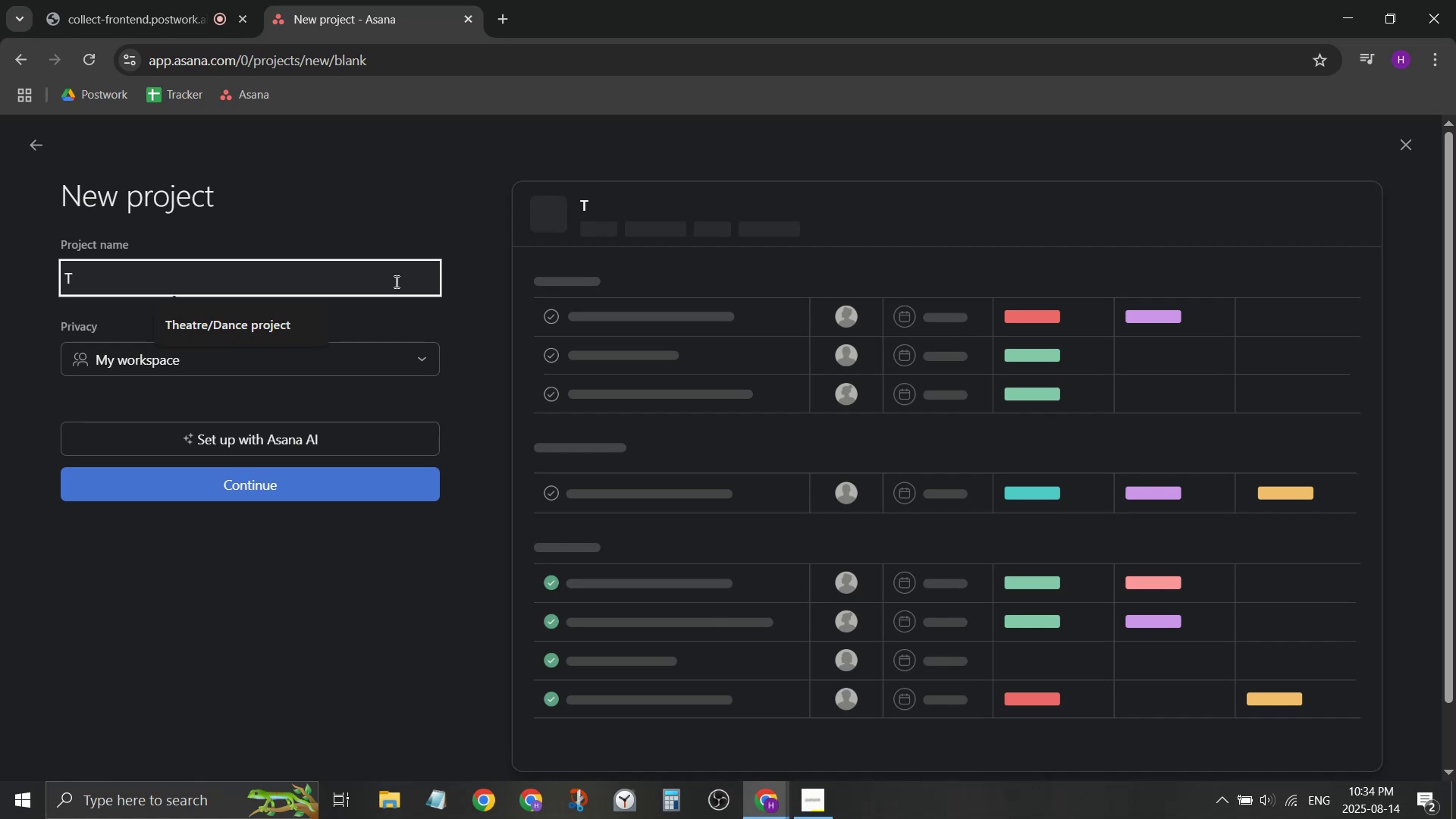 
wait(12.06)
 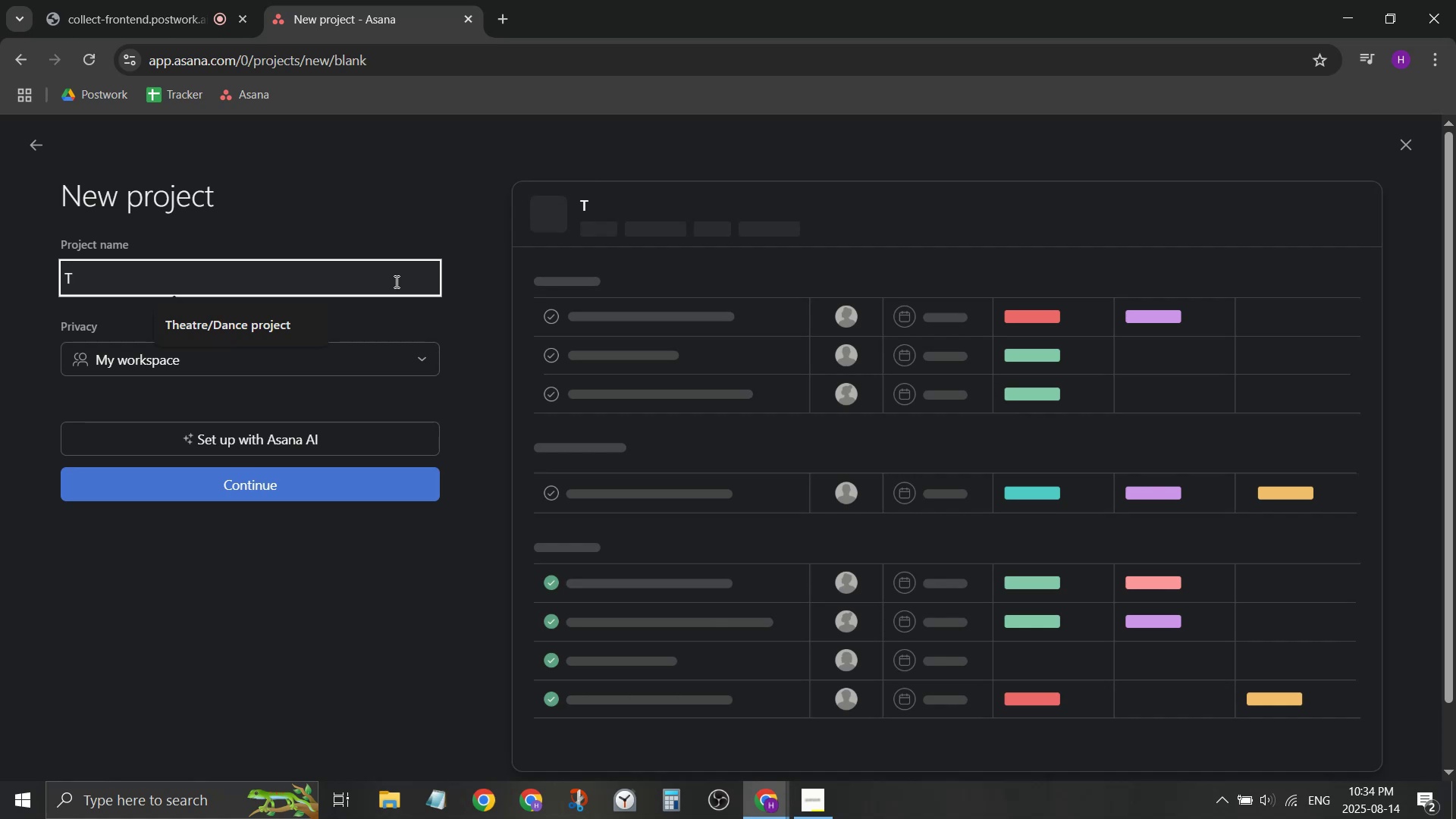 
key(Backspace)
key(Backspace)
type(Gift Excahne)
key(Backspace)
key(Backspace)
key(Backspace)
key(Backspace)
type(hange)
 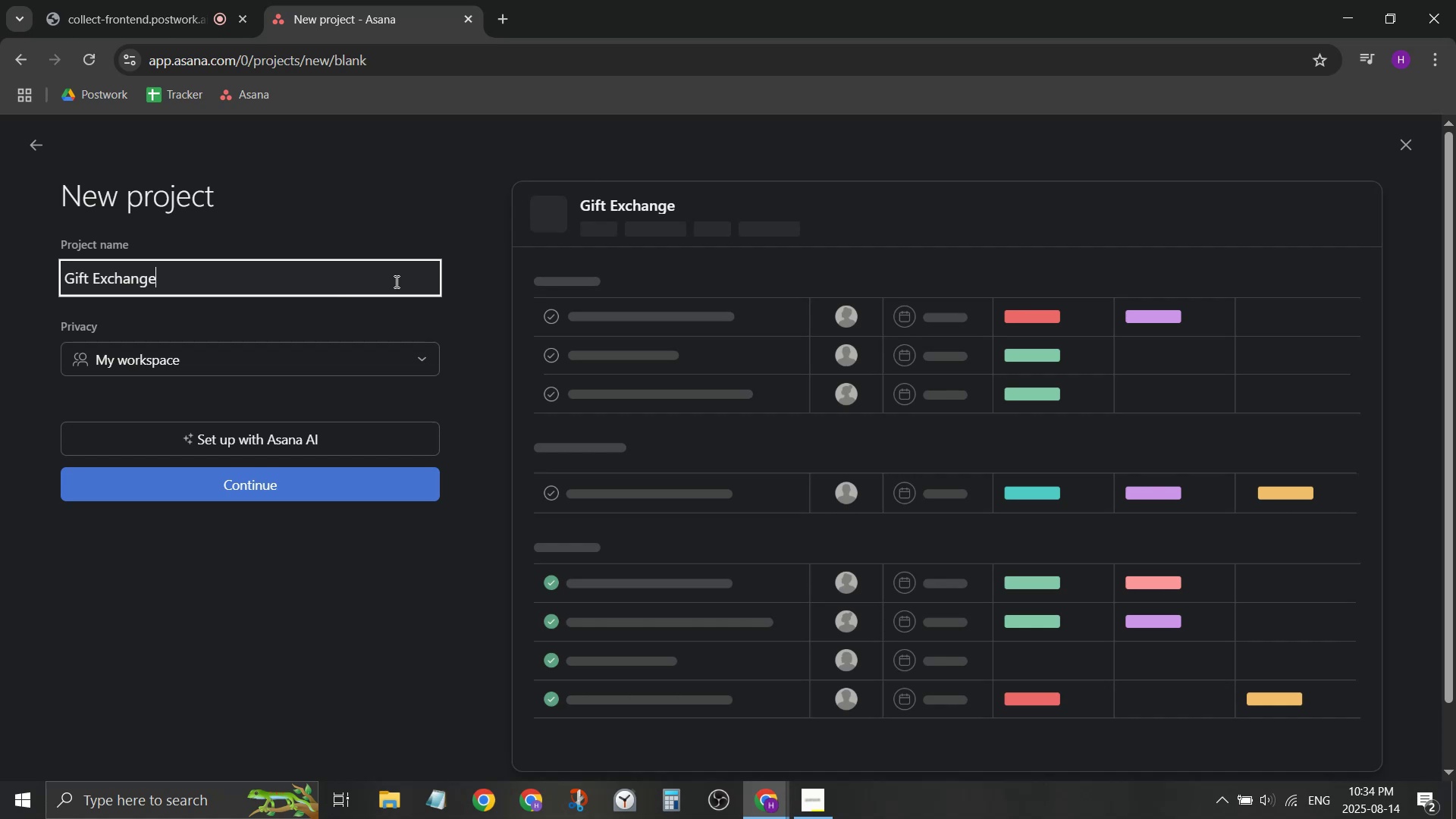 
left_click([424, 498])
 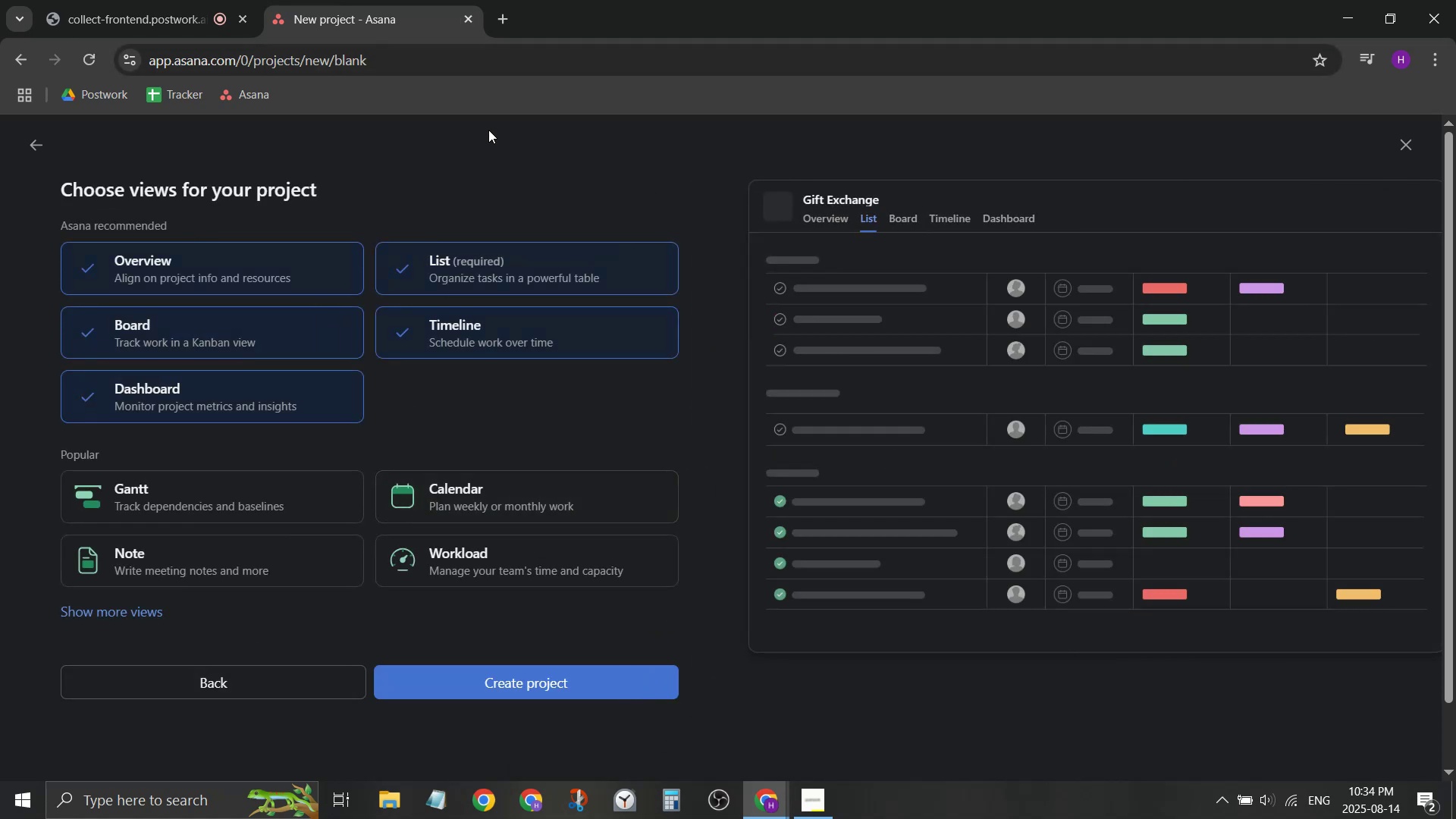 
left_click([502, 19])
 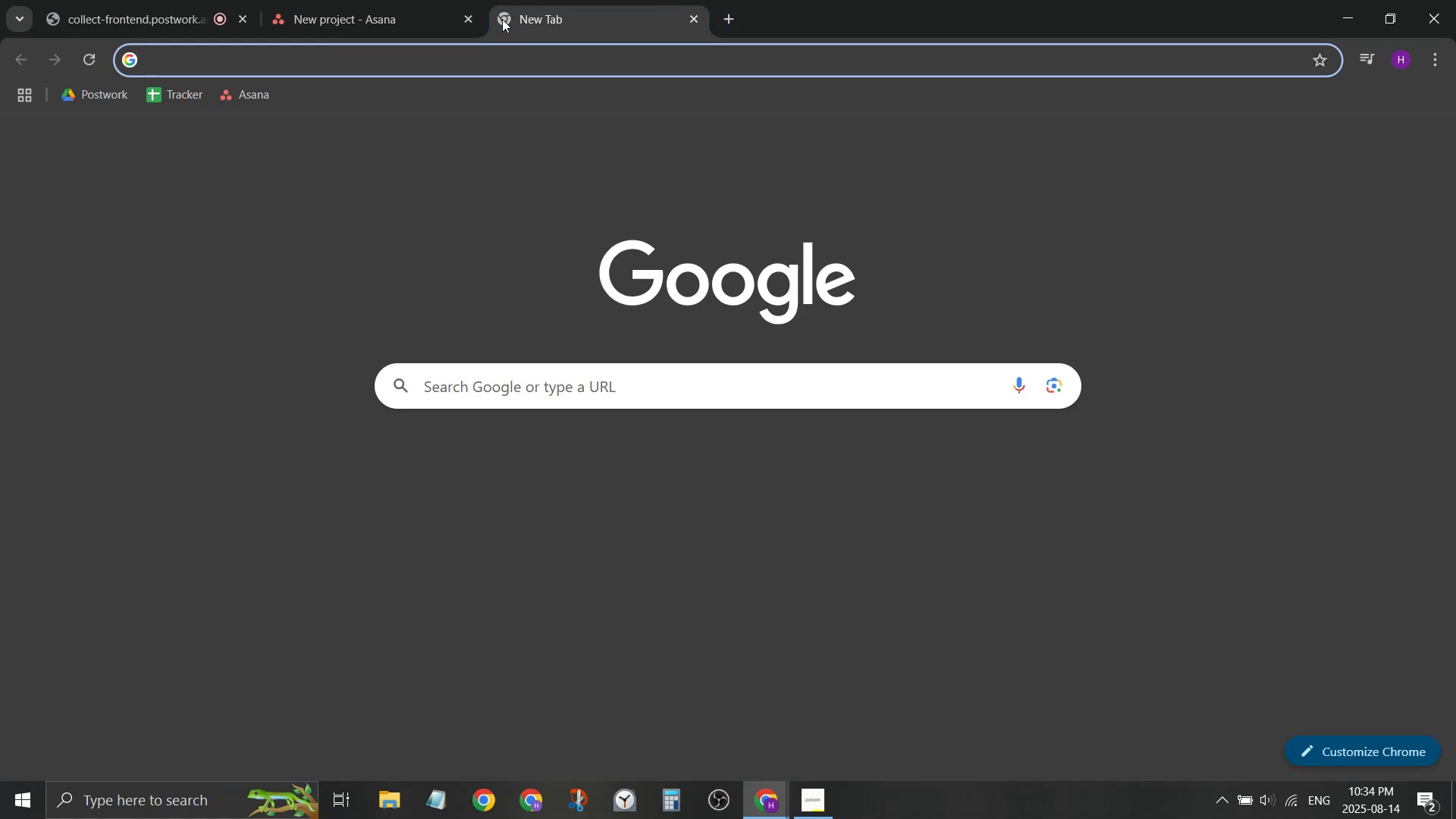 
type(how to host a gift )
 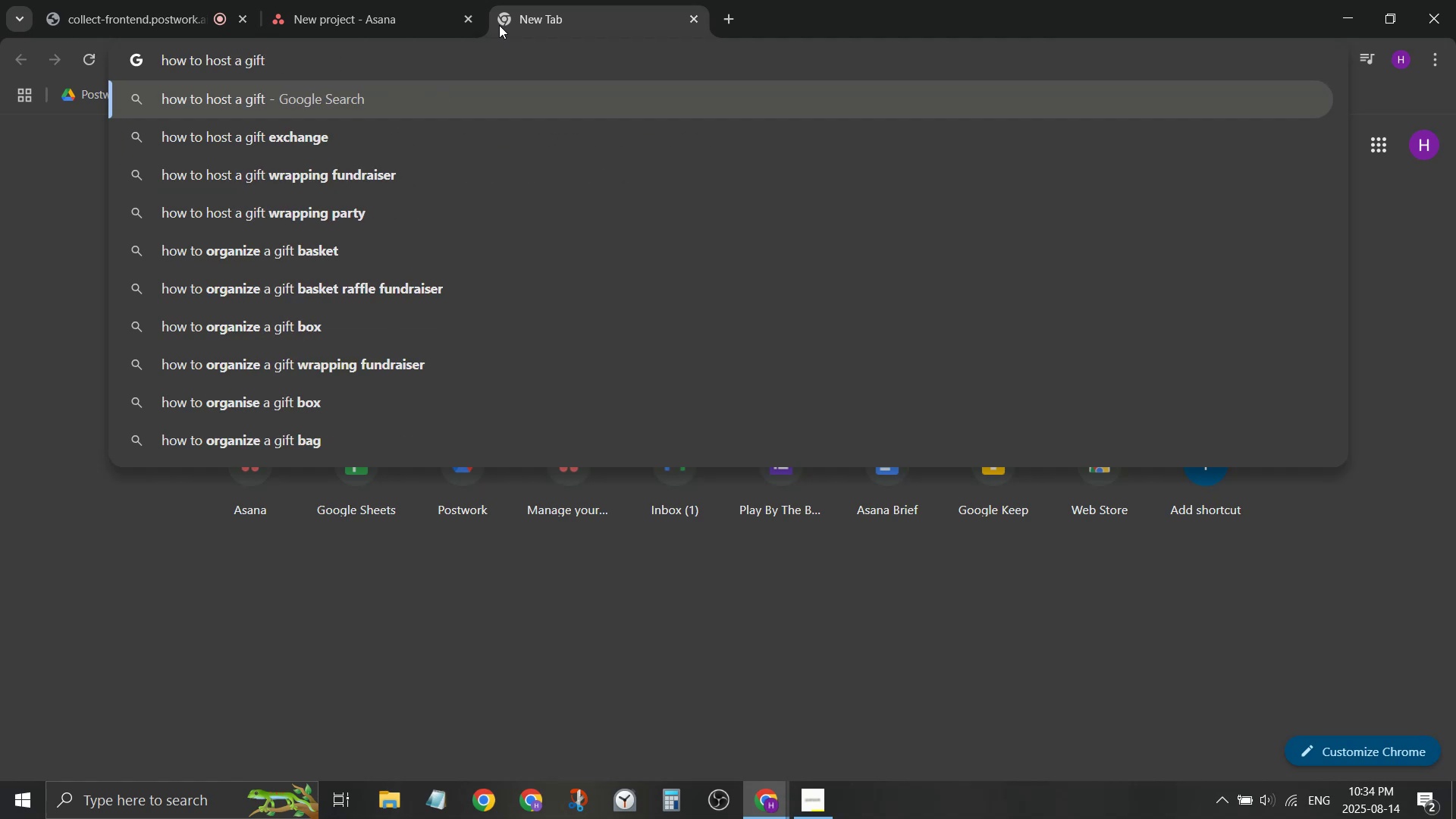 
key(ArrowDown)
 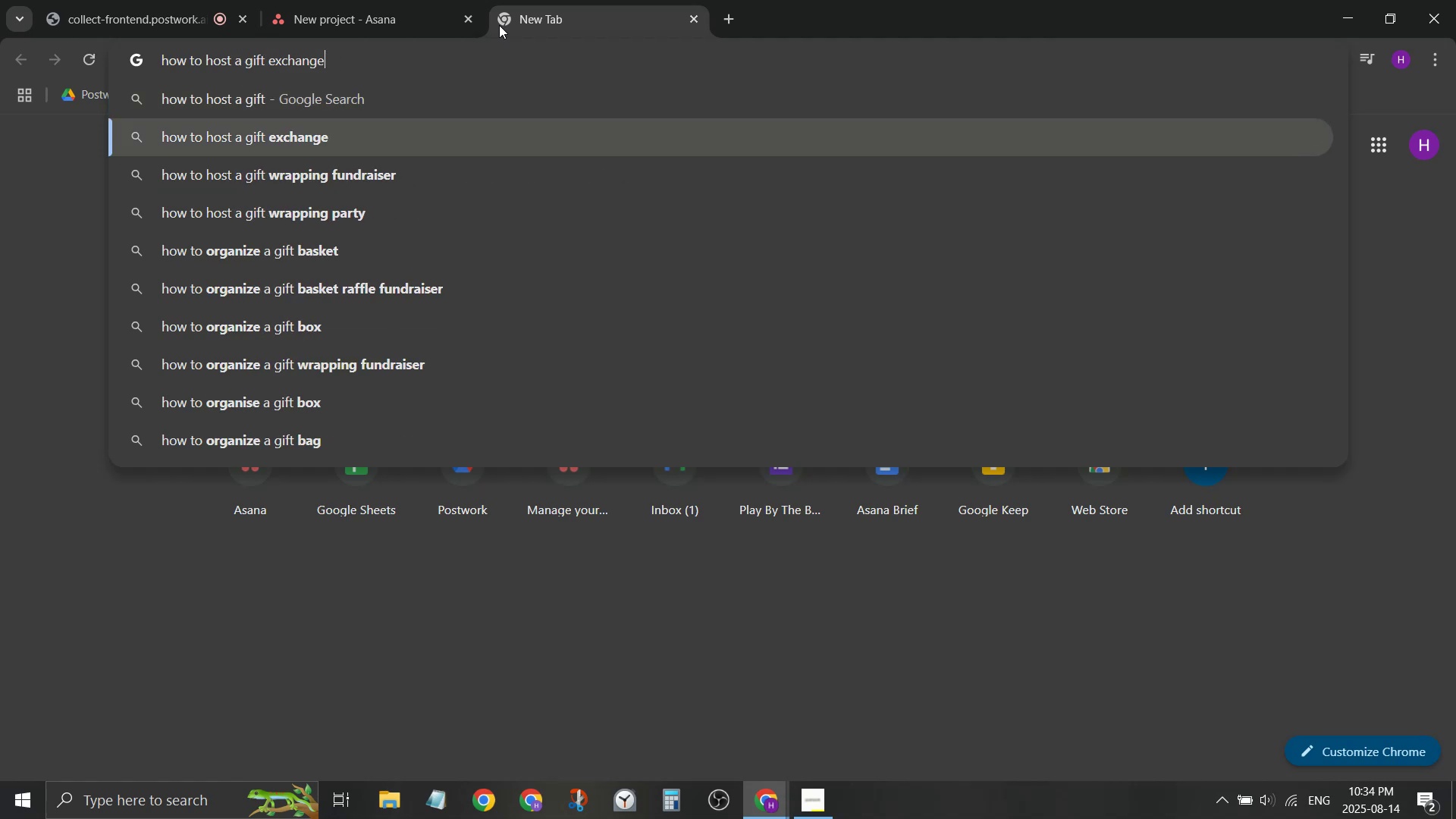 
key(Enter)
 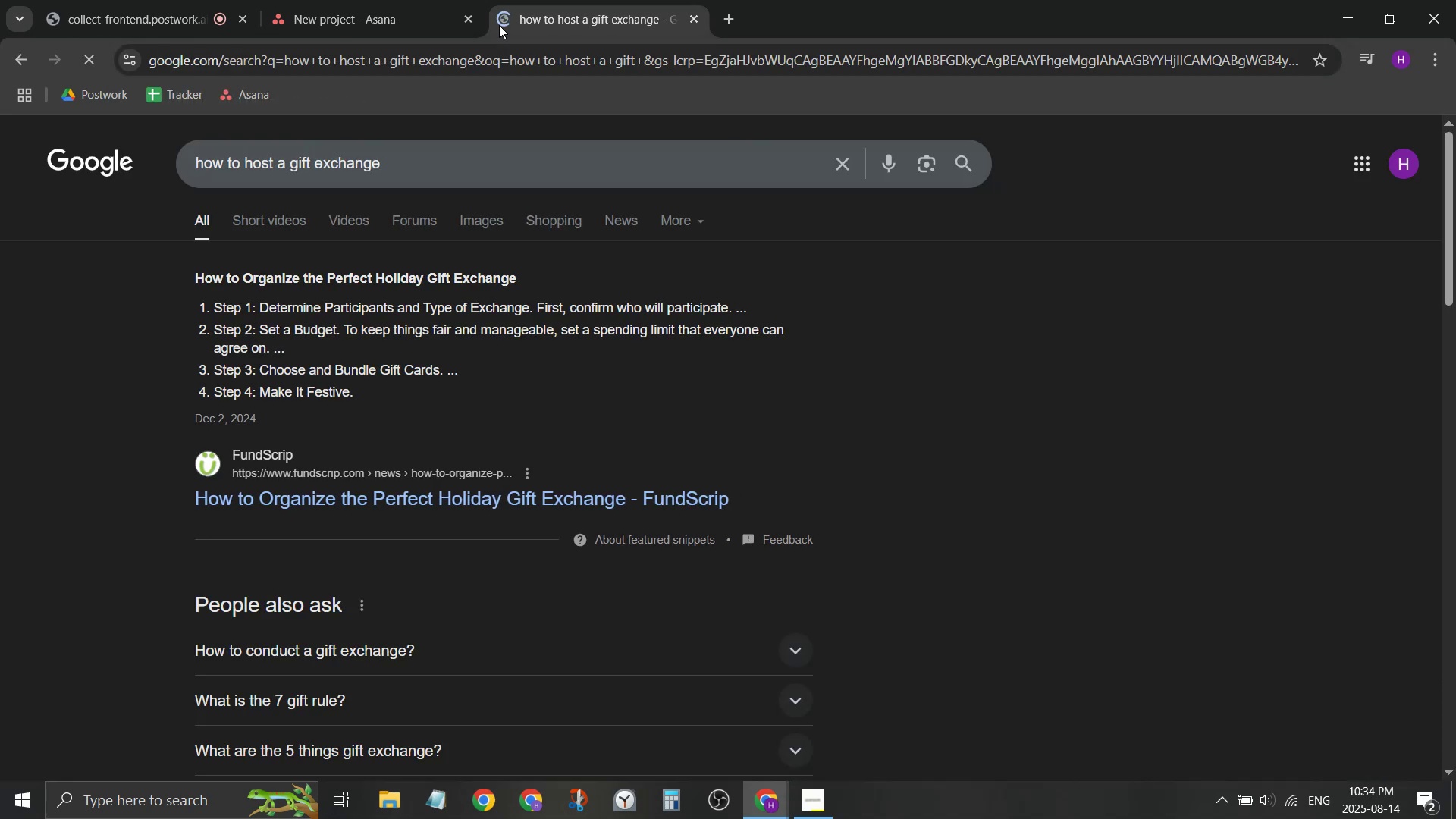 
scroll: coordinate [454, 93], scroll_direction: up, amount: 1.0
 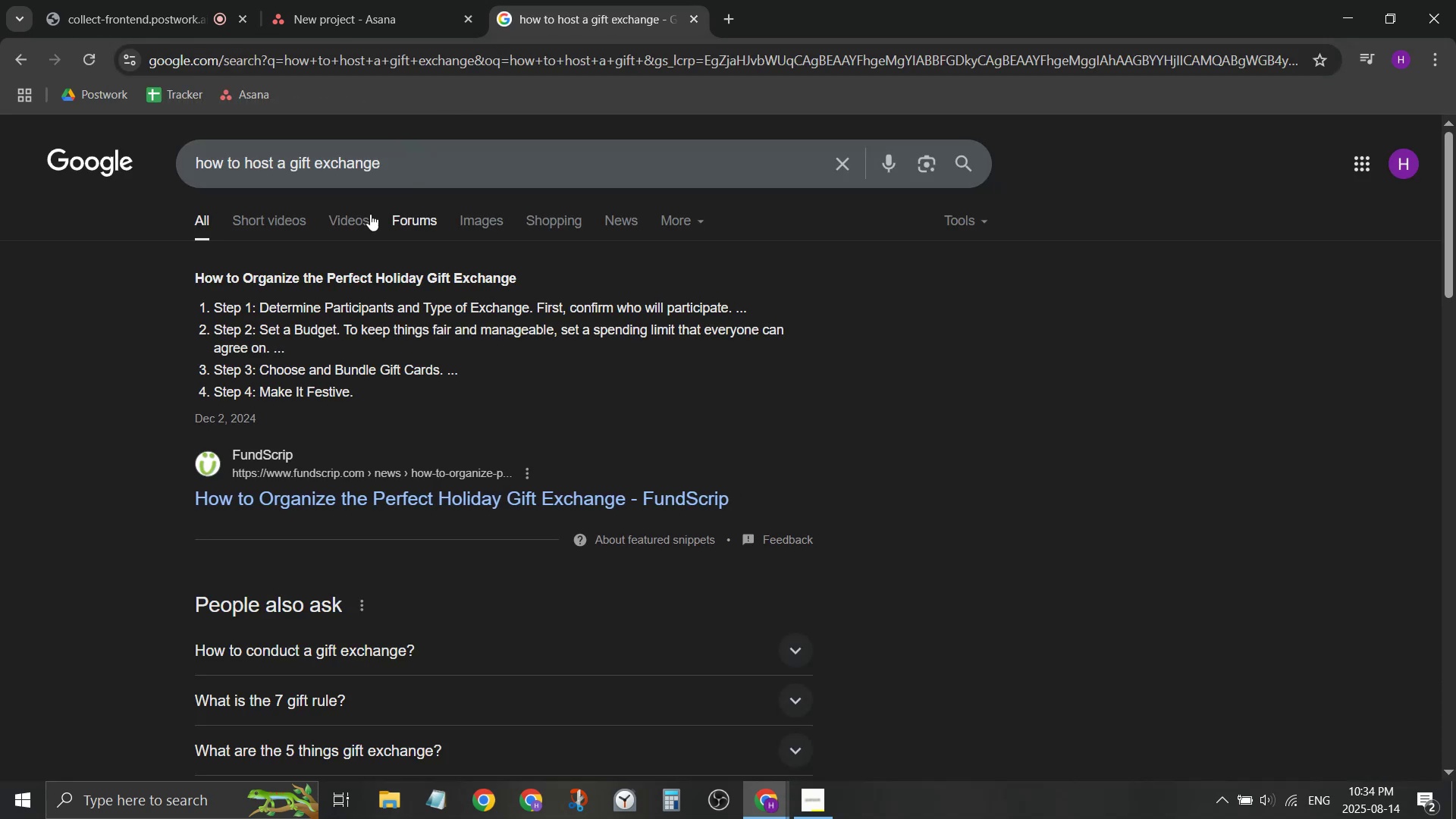 
scroll: coordinate [89, 313], scroll_direction: down, amount: 3.0
 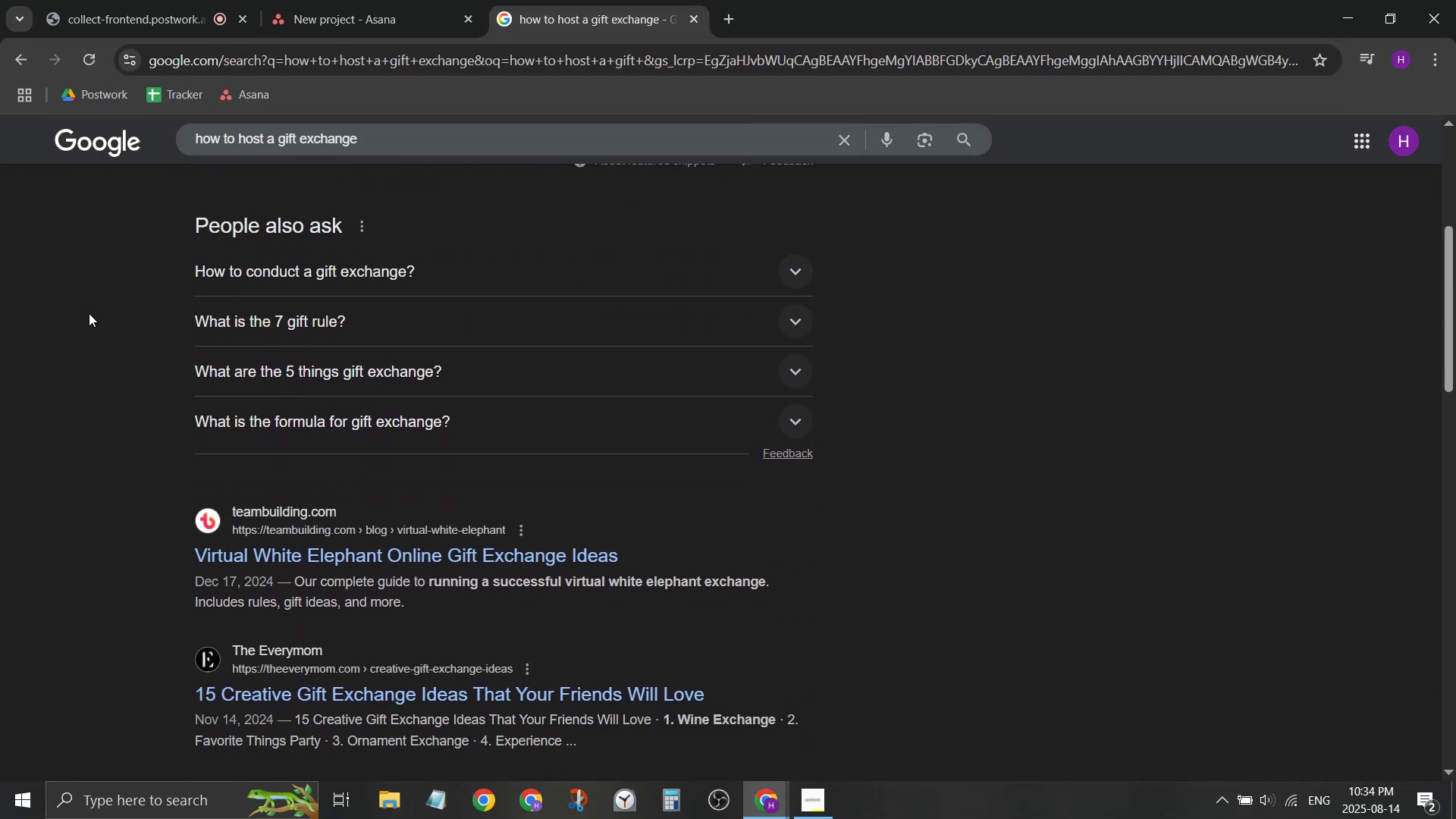 
scroll: coordinate [89, 313], scroll_direction: up, amount: 3.0
 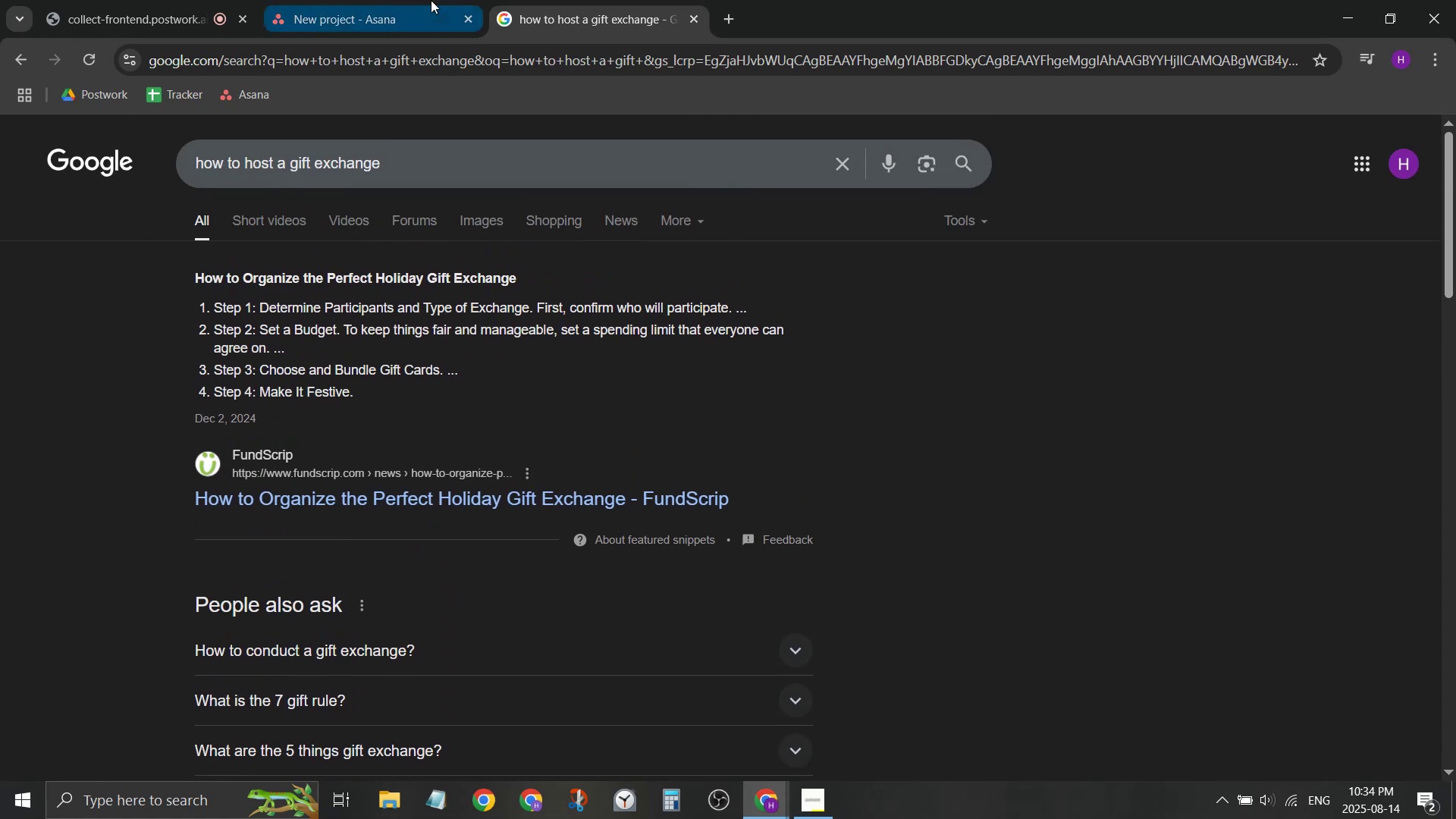 
left_click([390, 0])
 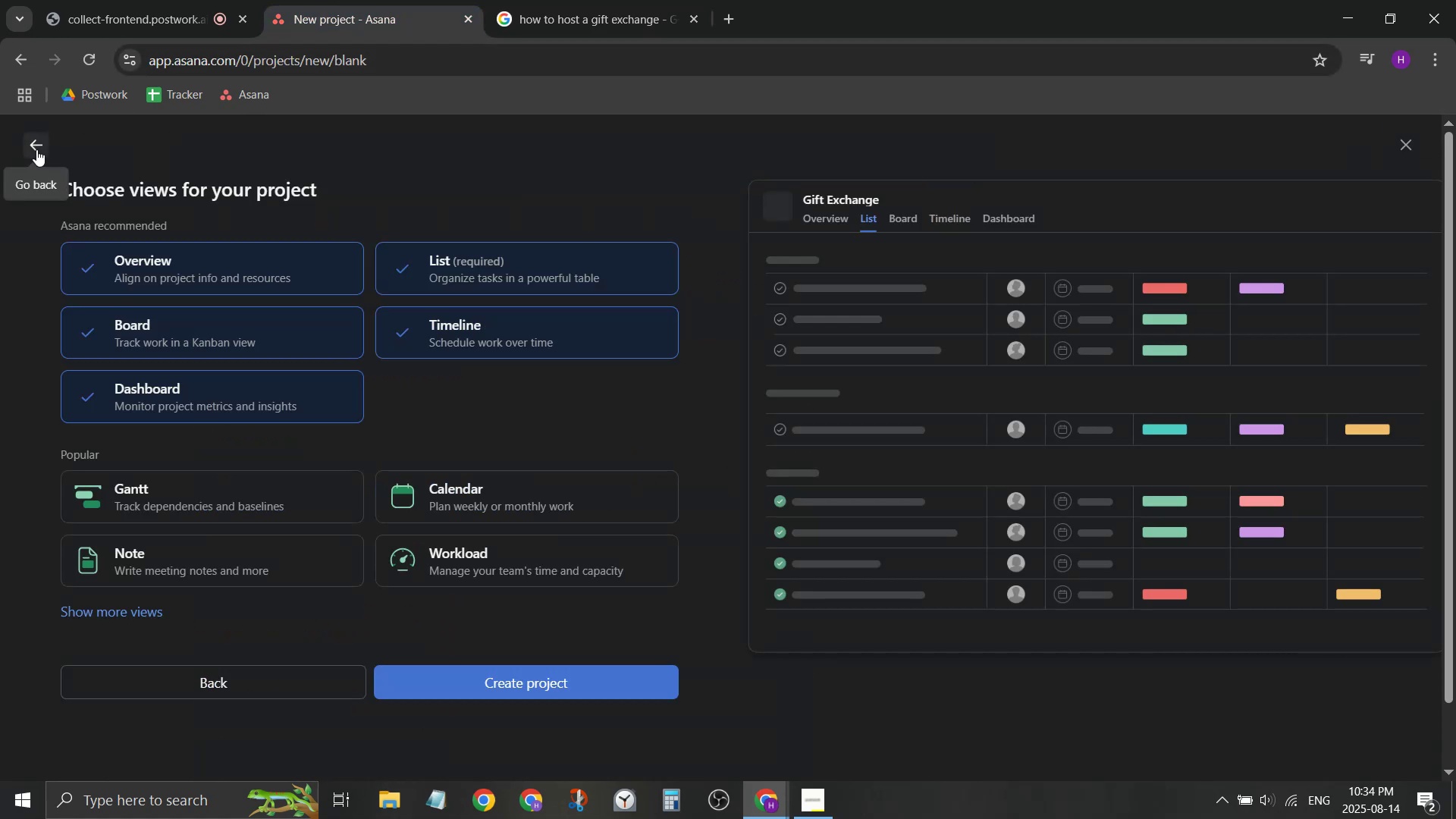 
wait(11.61)
 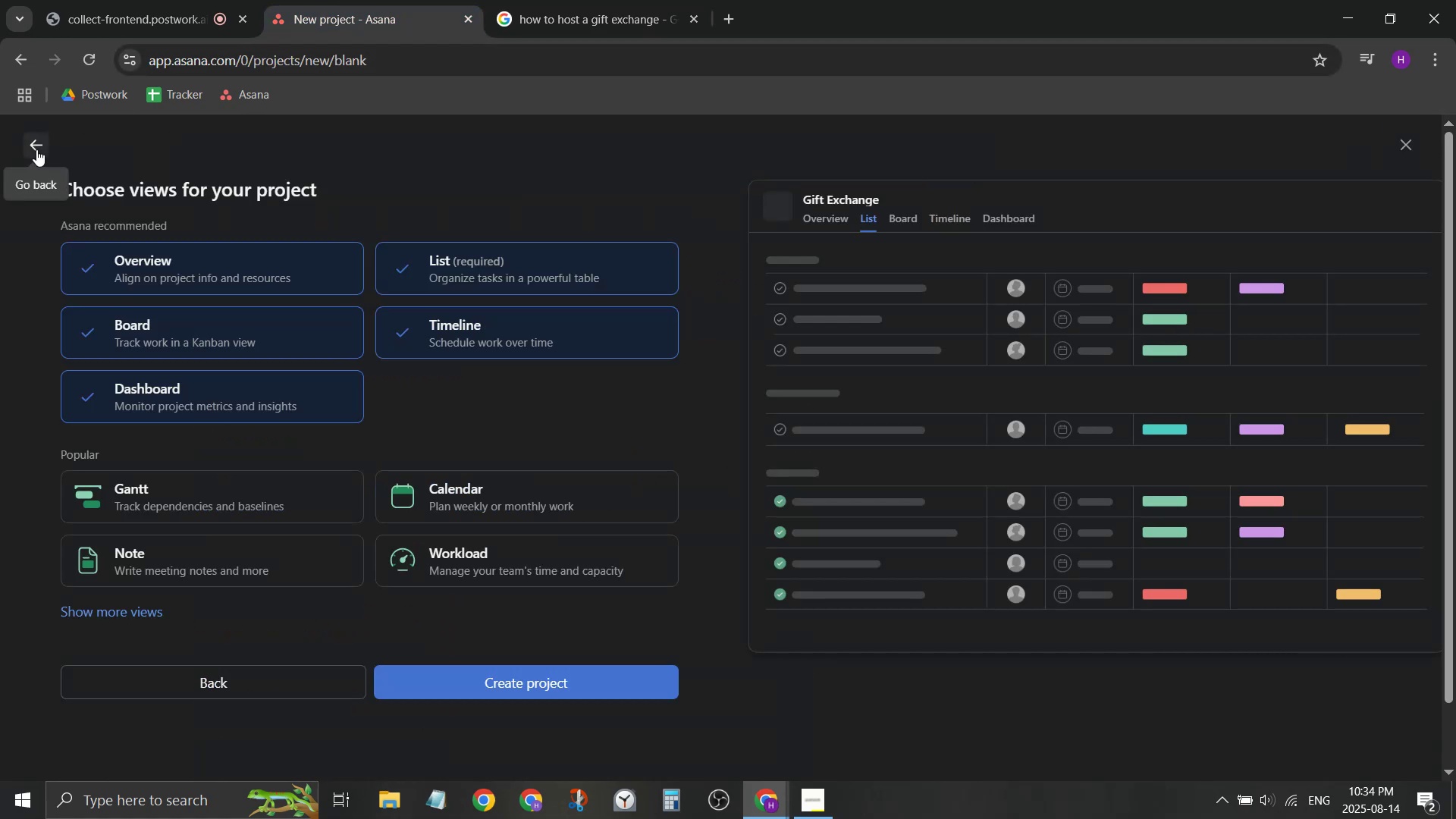 
left_click([36, 149])
 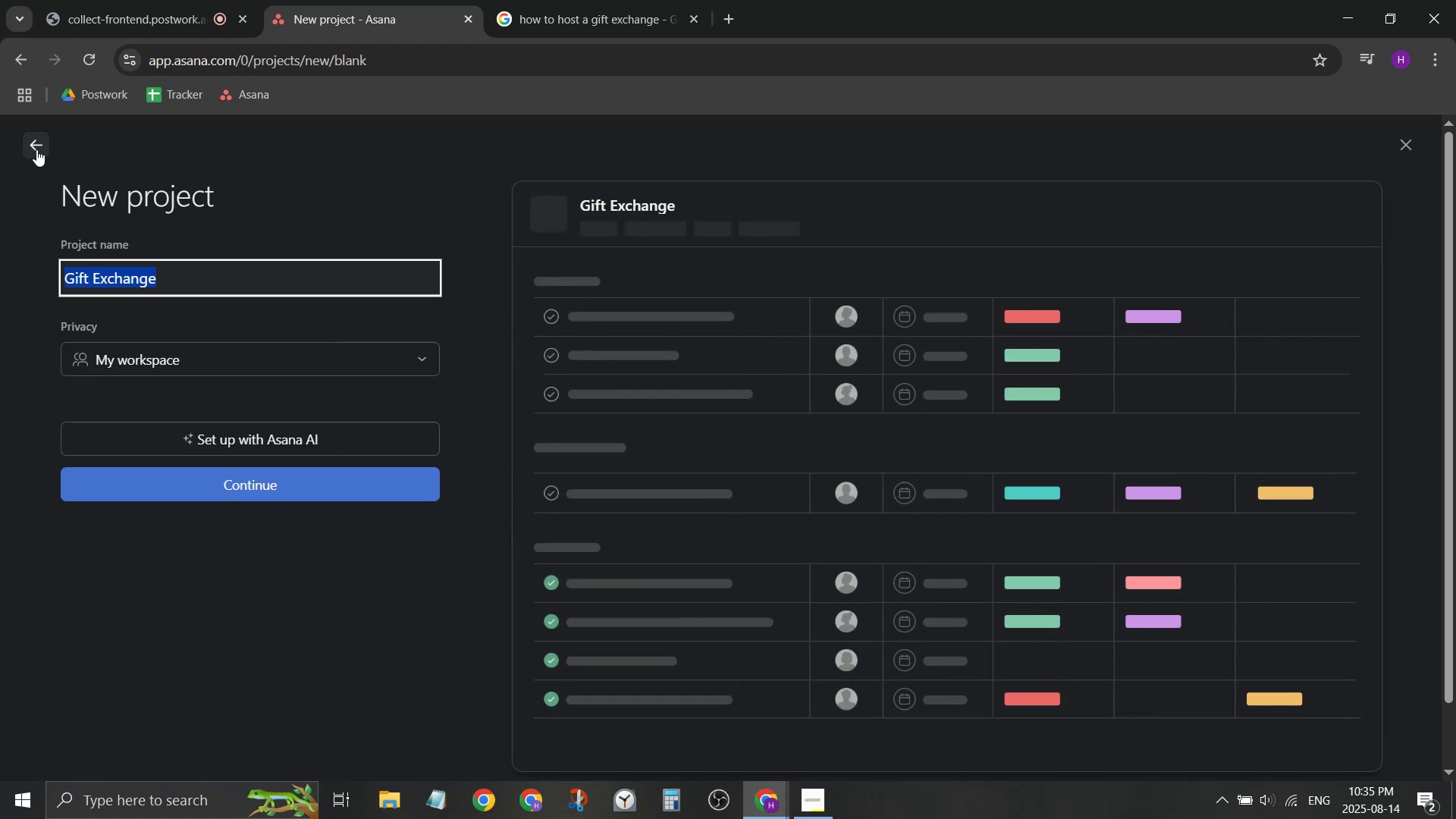 
left_click_drag(start_coordinate=[36, 149], to_coordinate=[122, 165])
 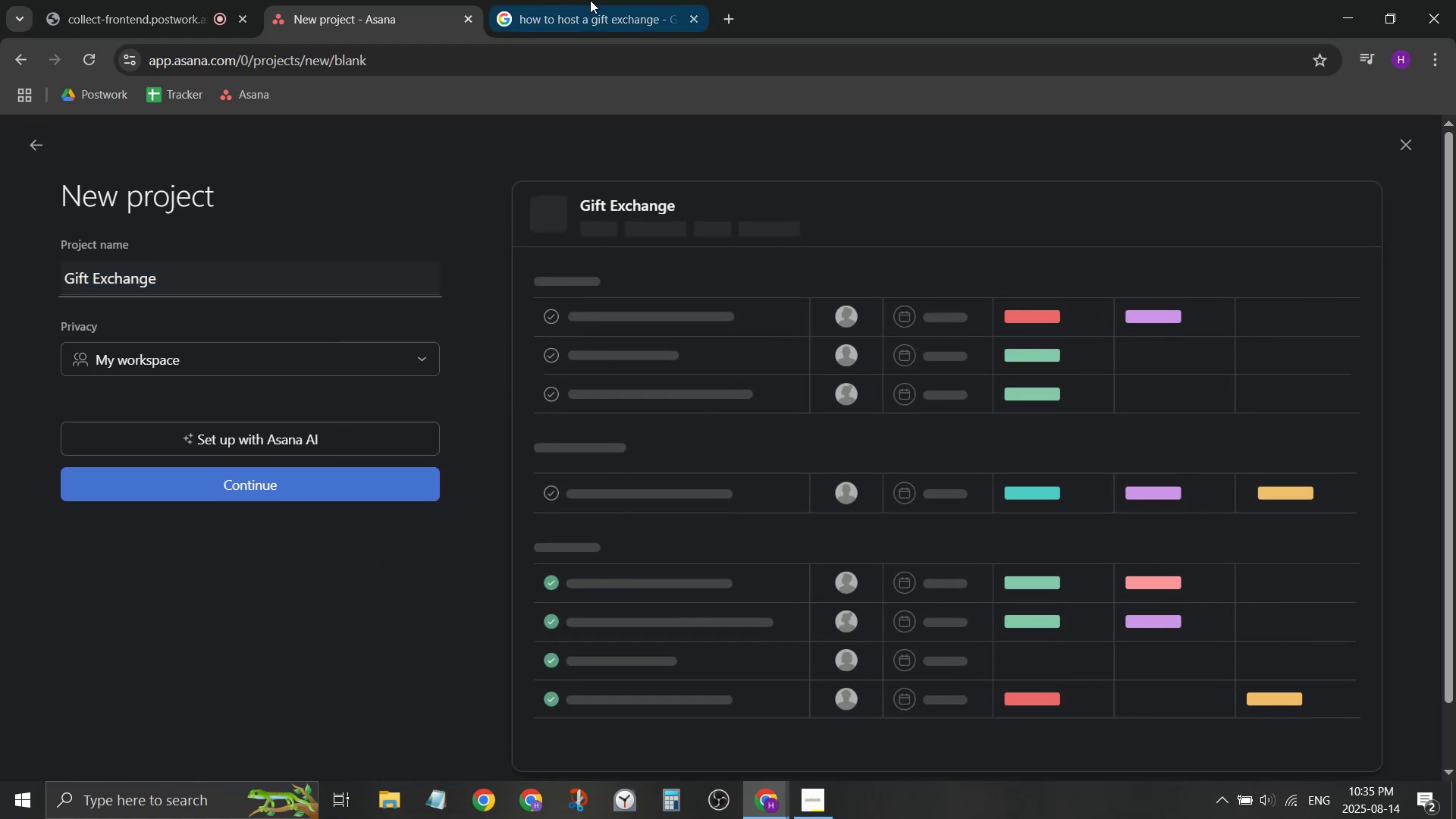 
left_click([590, 0])
 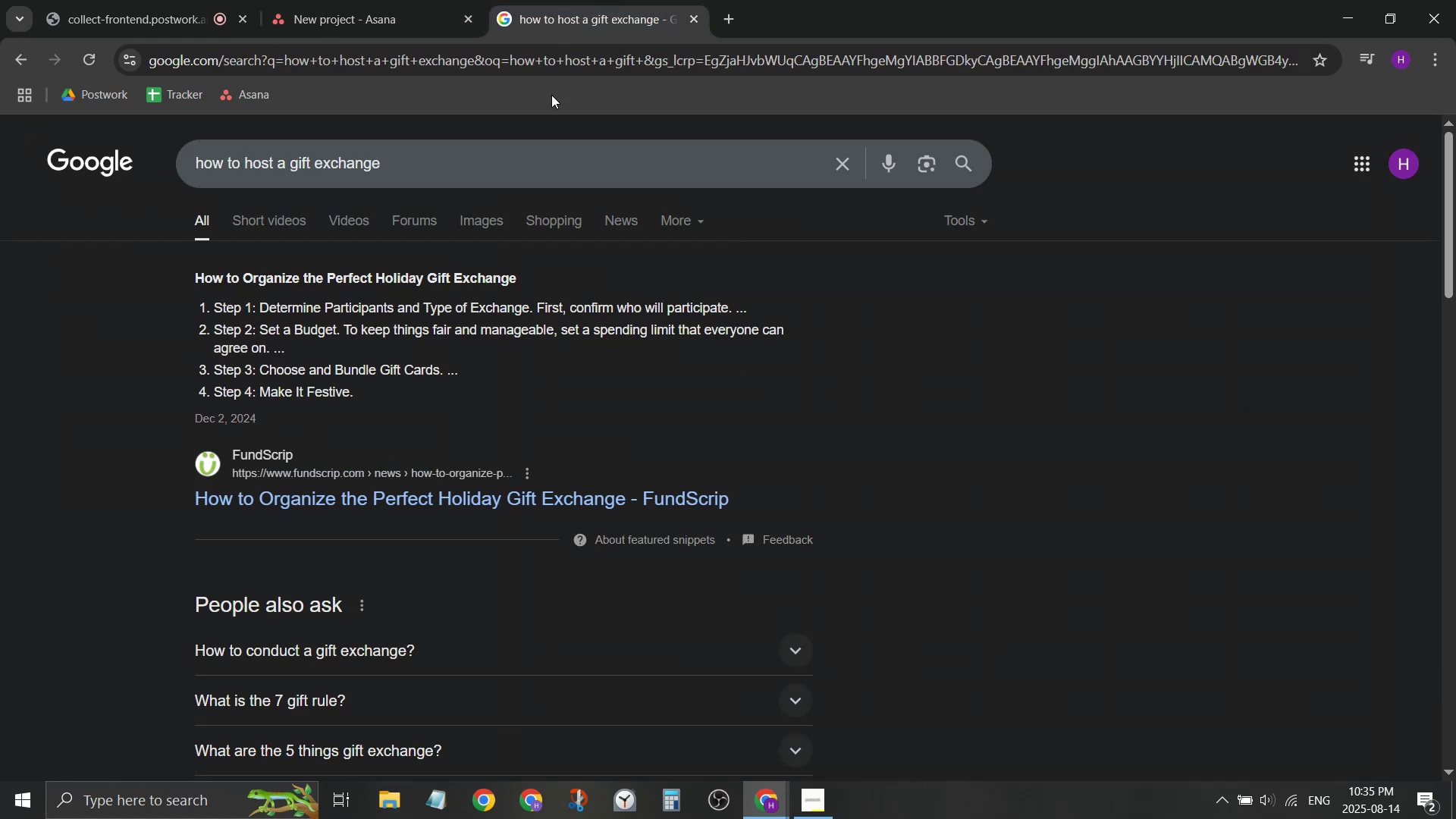 
scroll: coordinate [519, 155], scroll_direction: down, amount: 3.0
 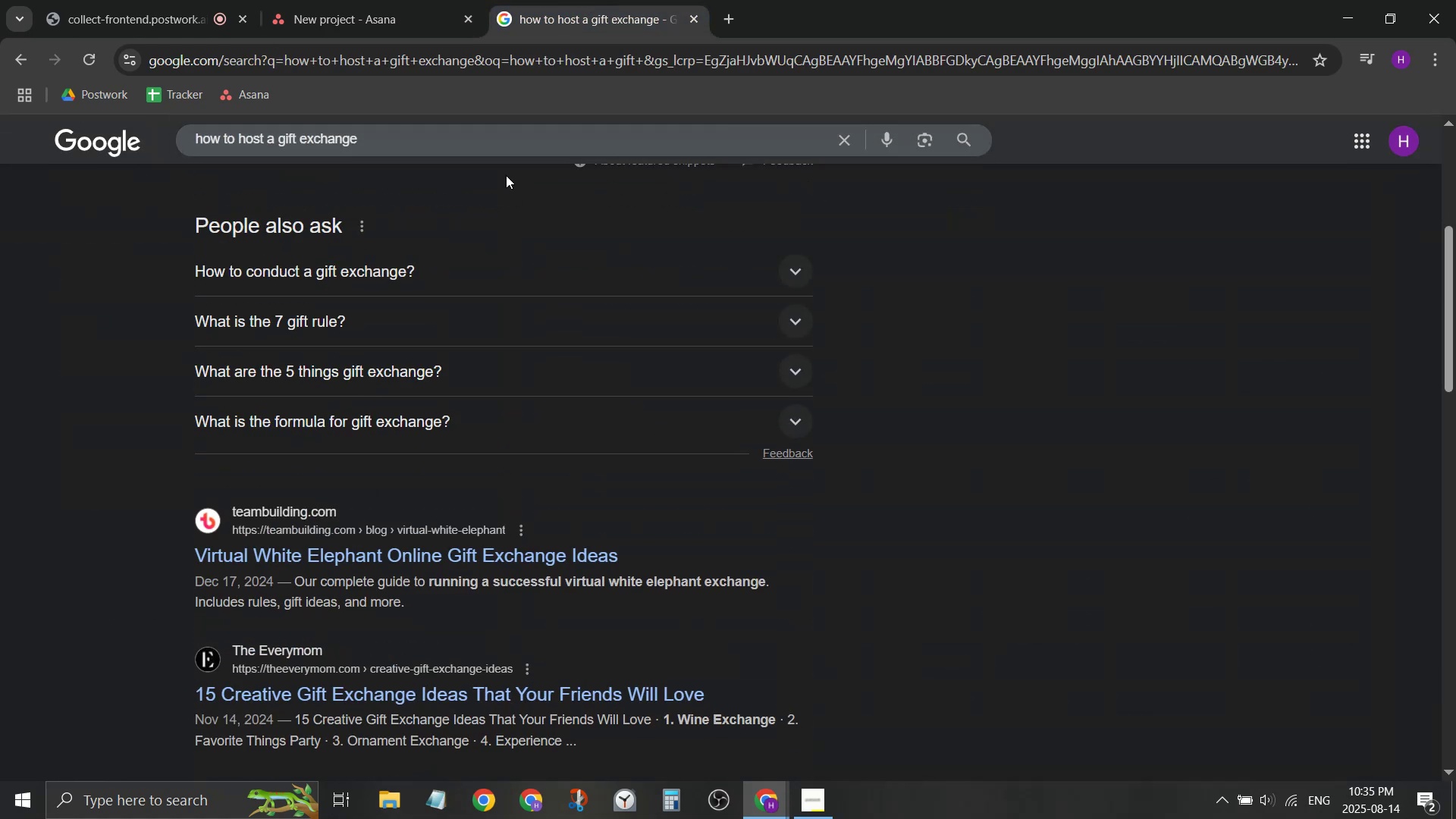 
scroll: coordinate [517, 262], scroll_direction: up, amount: 2.0
 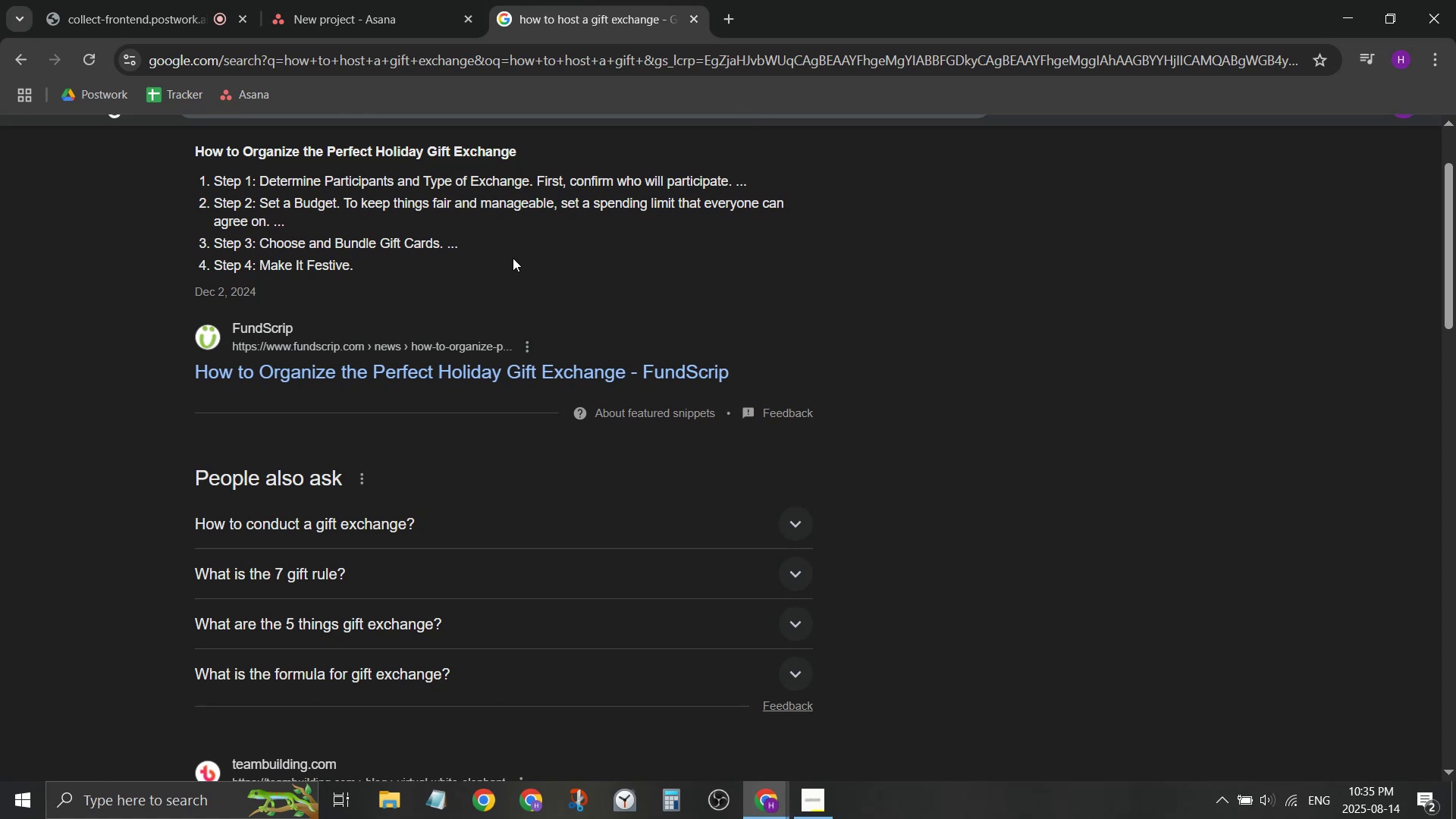 
scroll: coordinate [499, 256], scroll_direction: down, amount: 4.0
 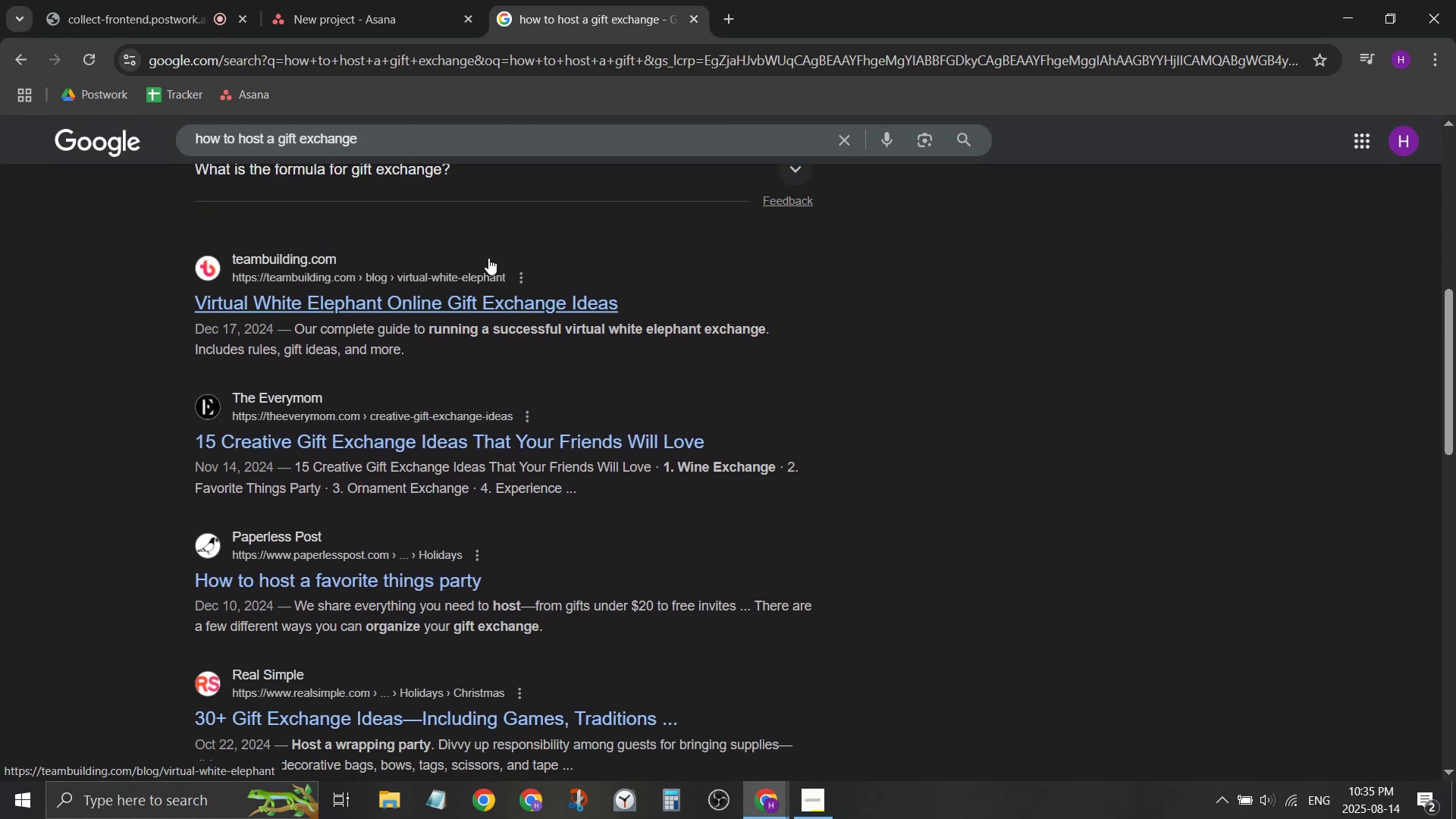 
scroll: coordinate [488, 258], scroll_direction: up, amount: 2.0
 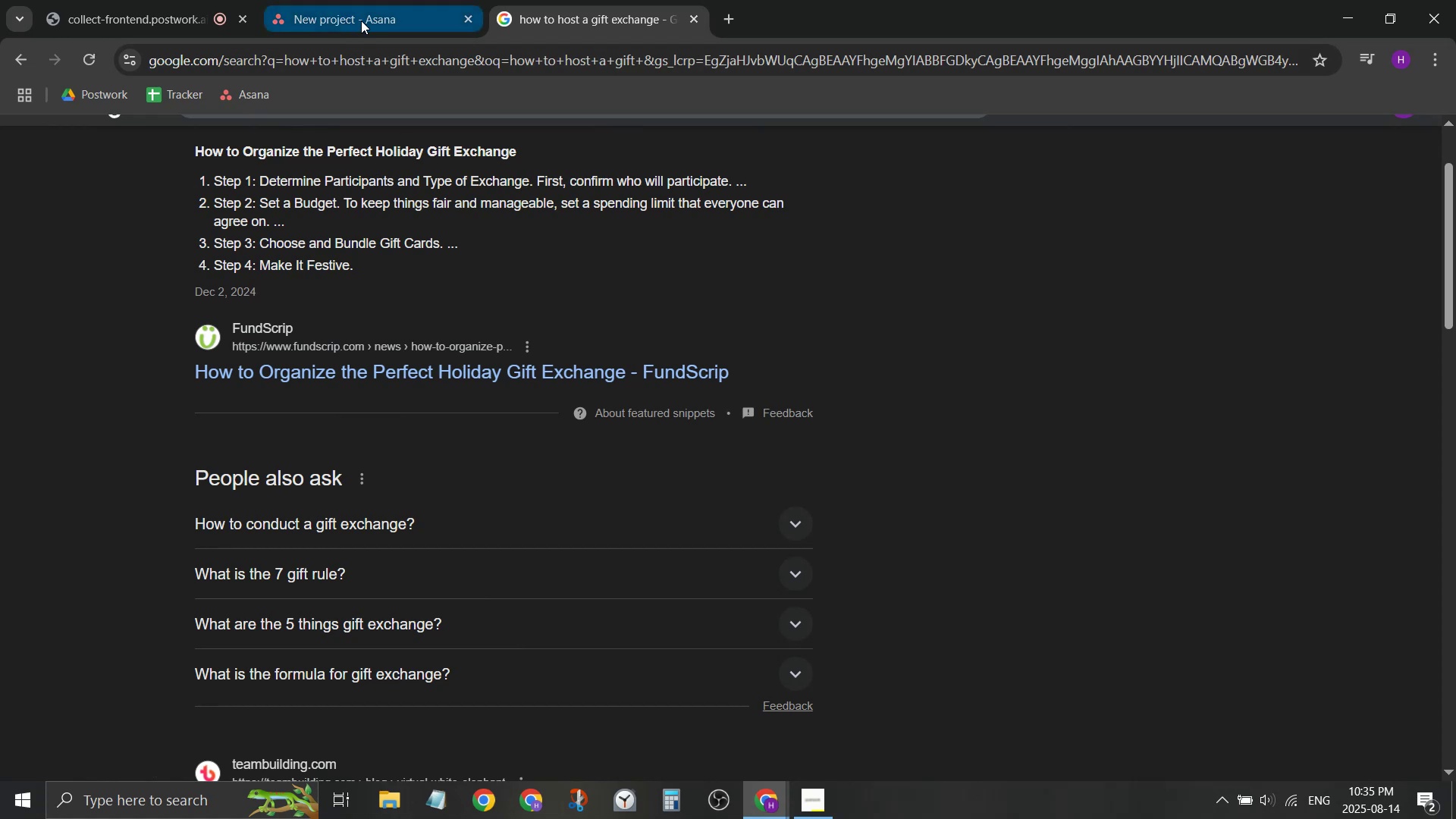 
left_click([361, 20])
 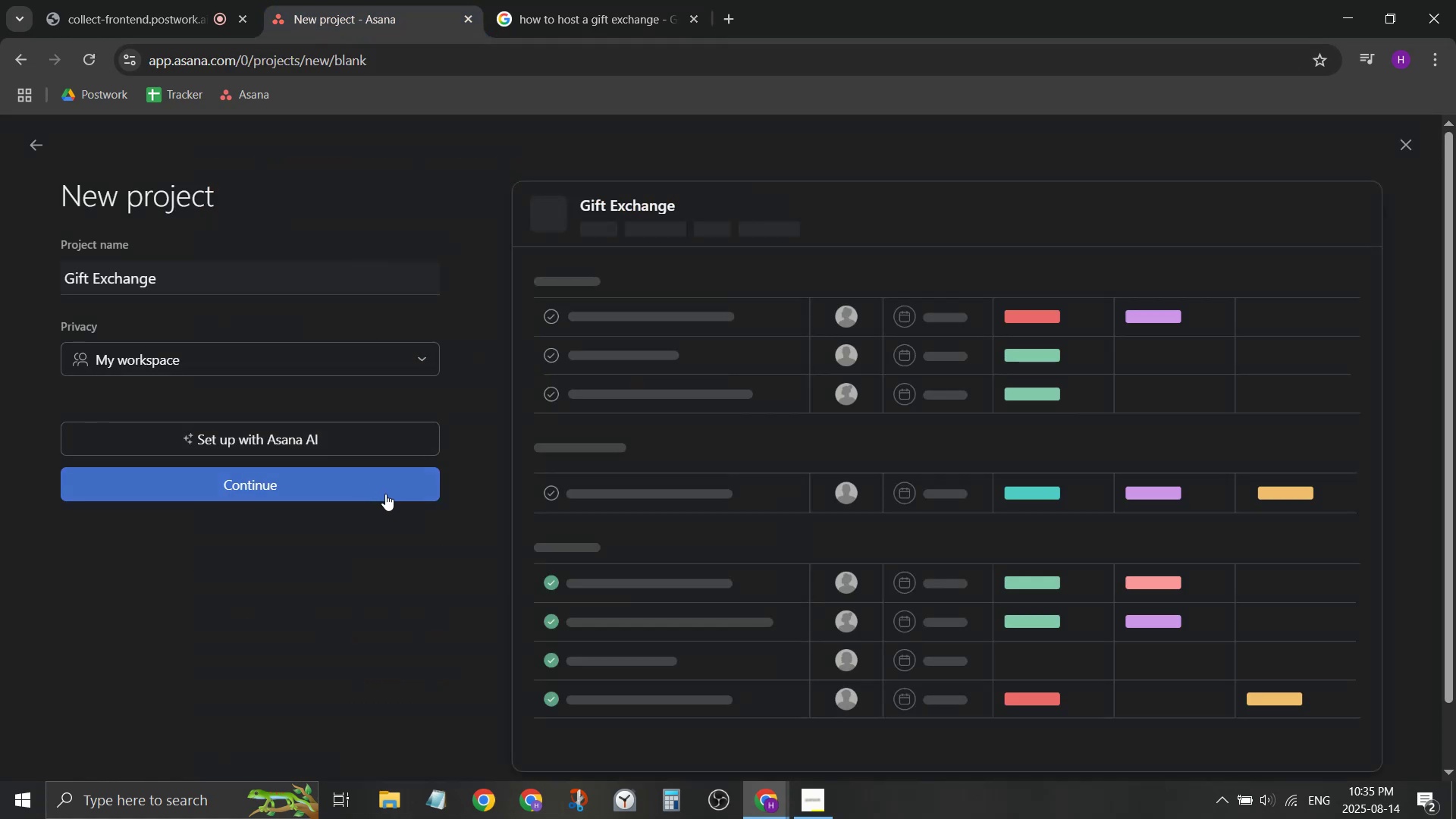 
left_click([385, 494])
 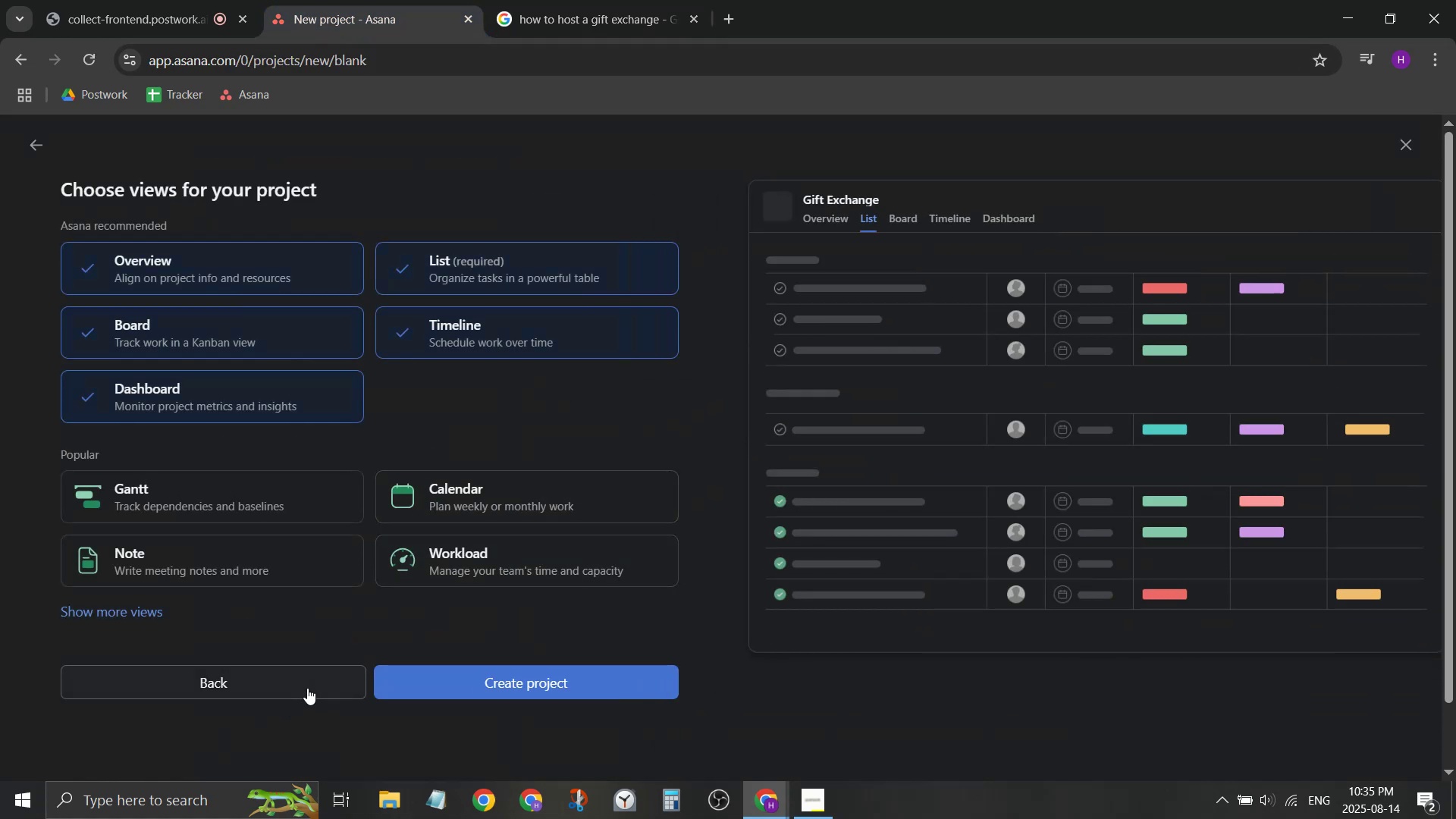 
left_click([384, 679])
 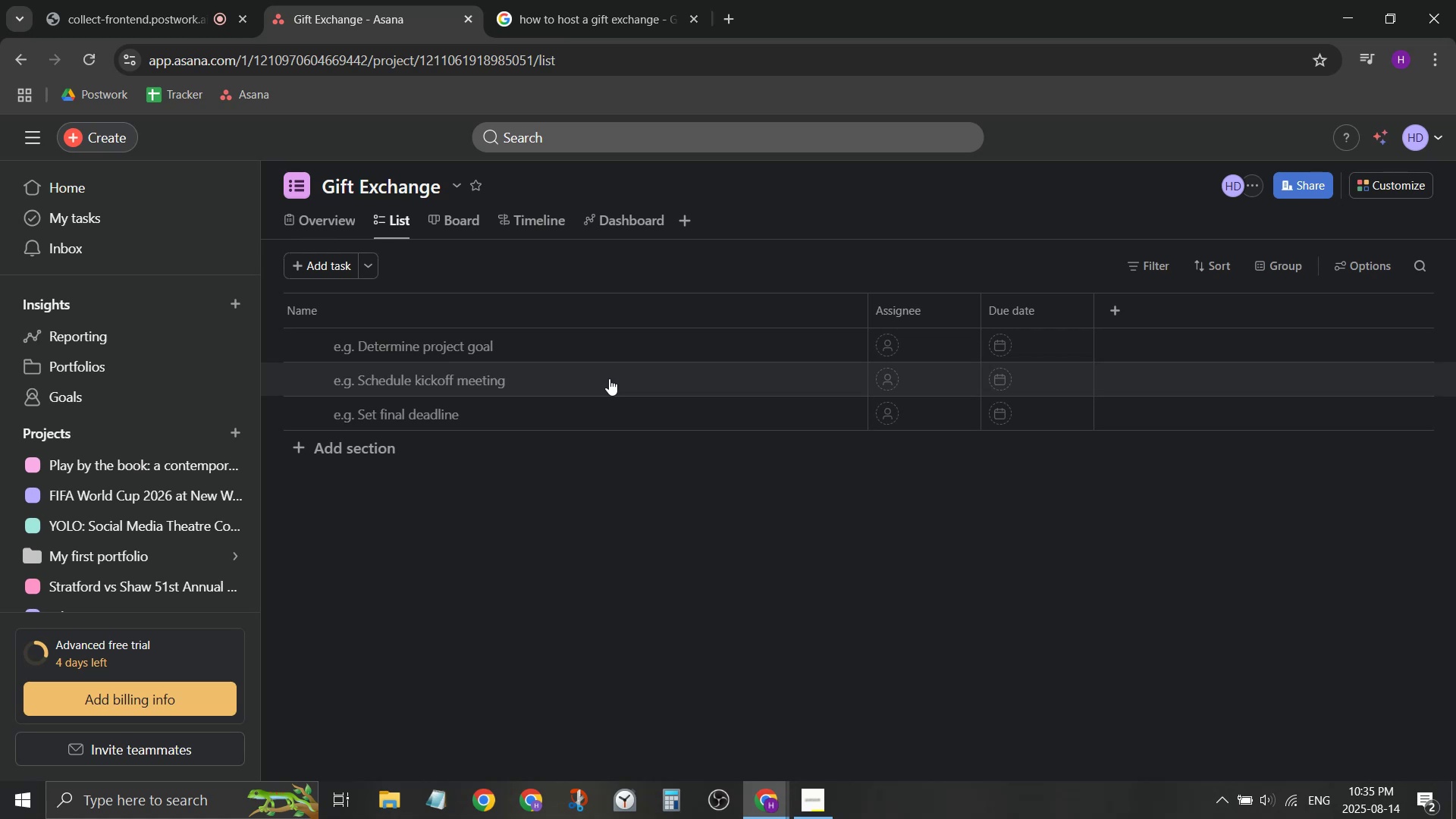 
wait(26.31)
 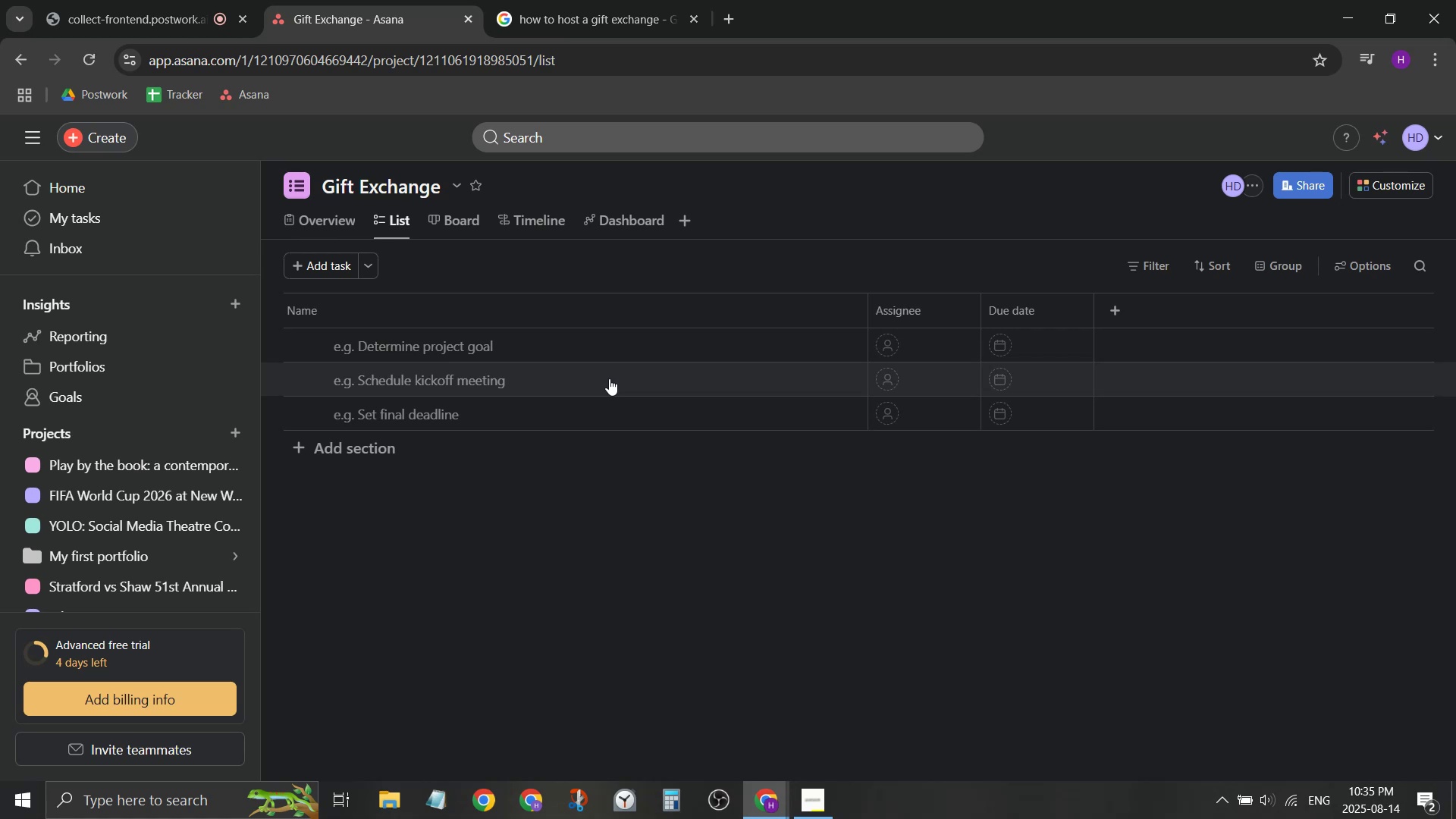 
left_click([370, 313])
 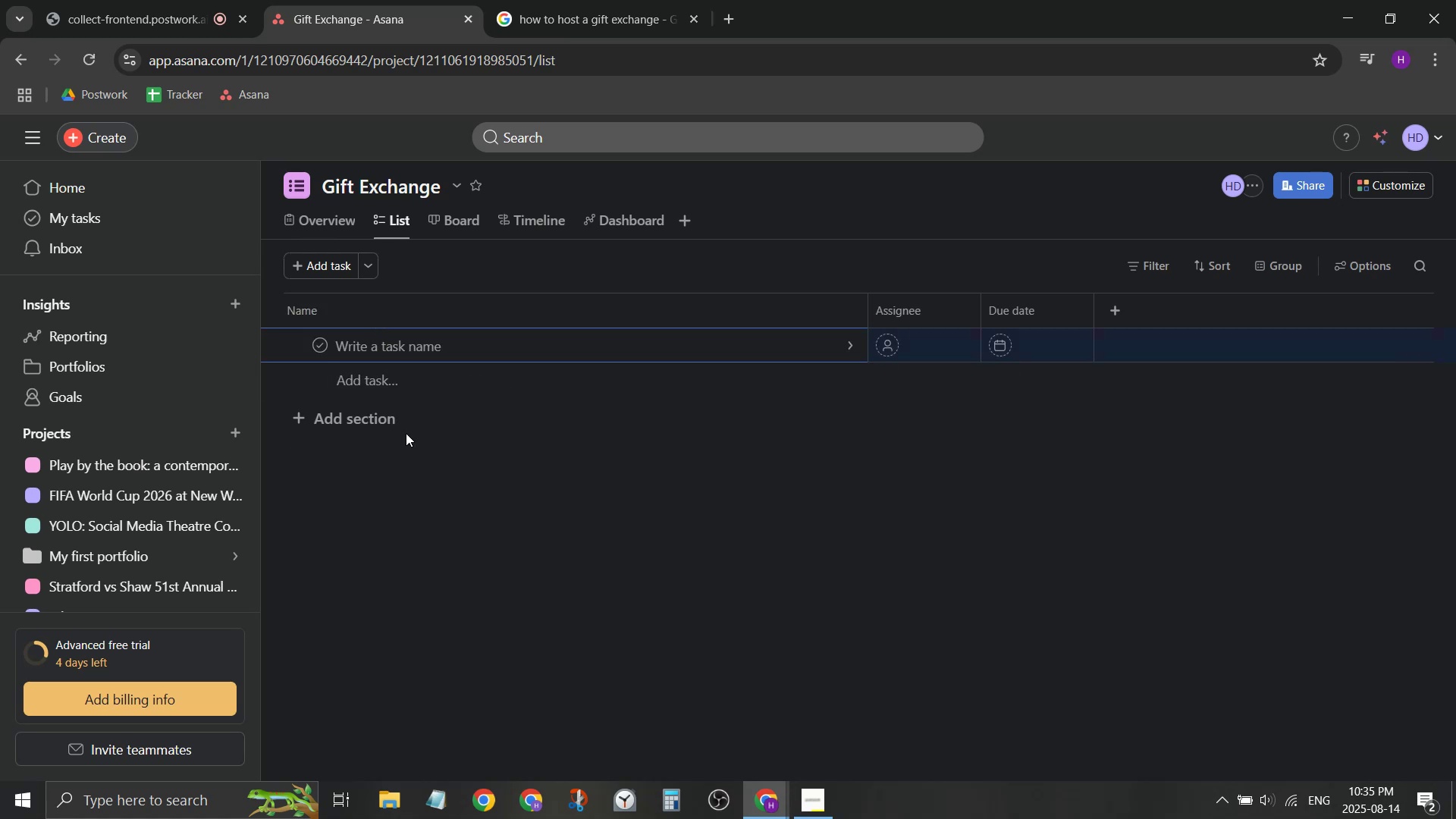 
left_click([354, 416])
 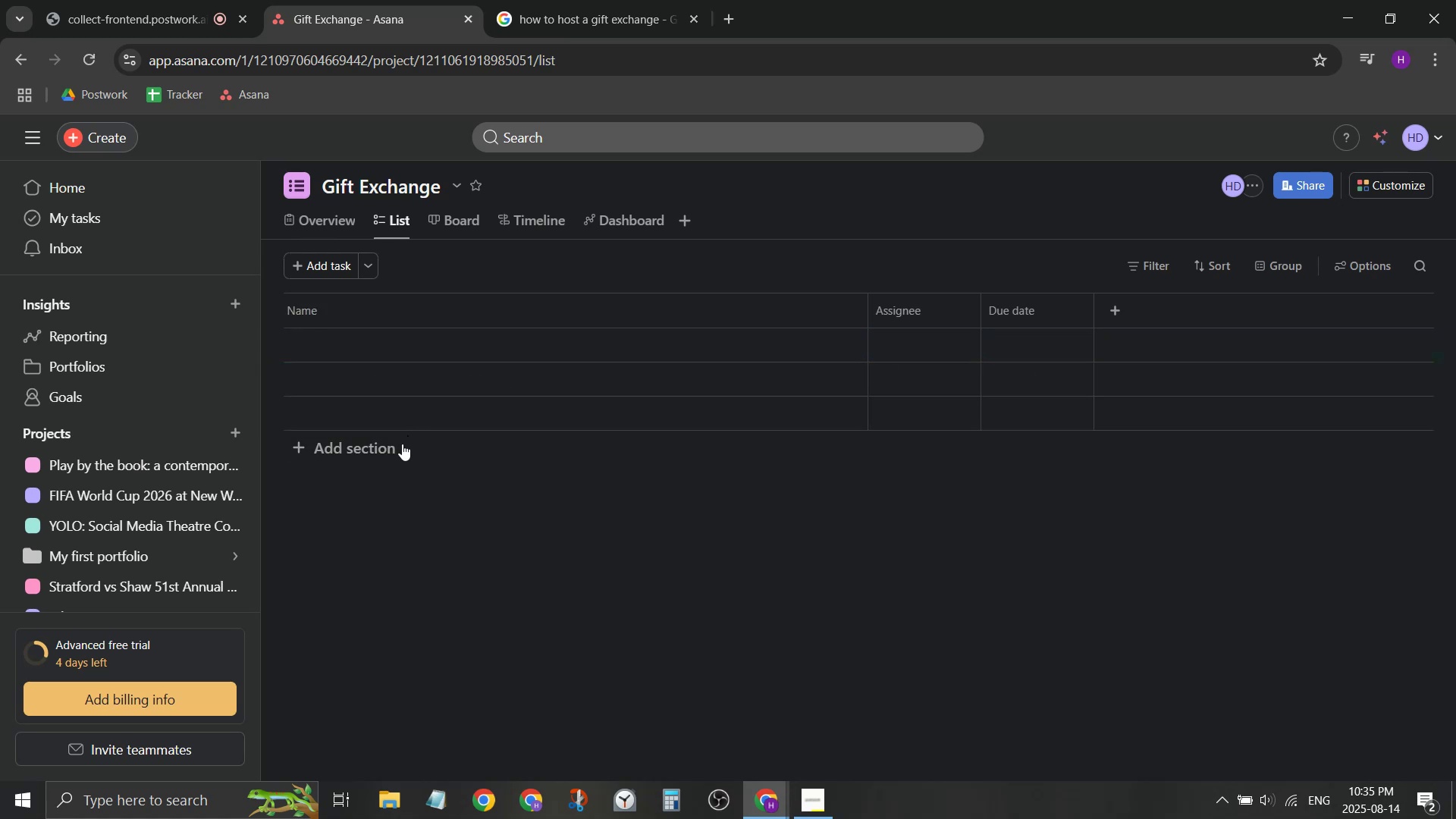 
left_click([398, 450])
 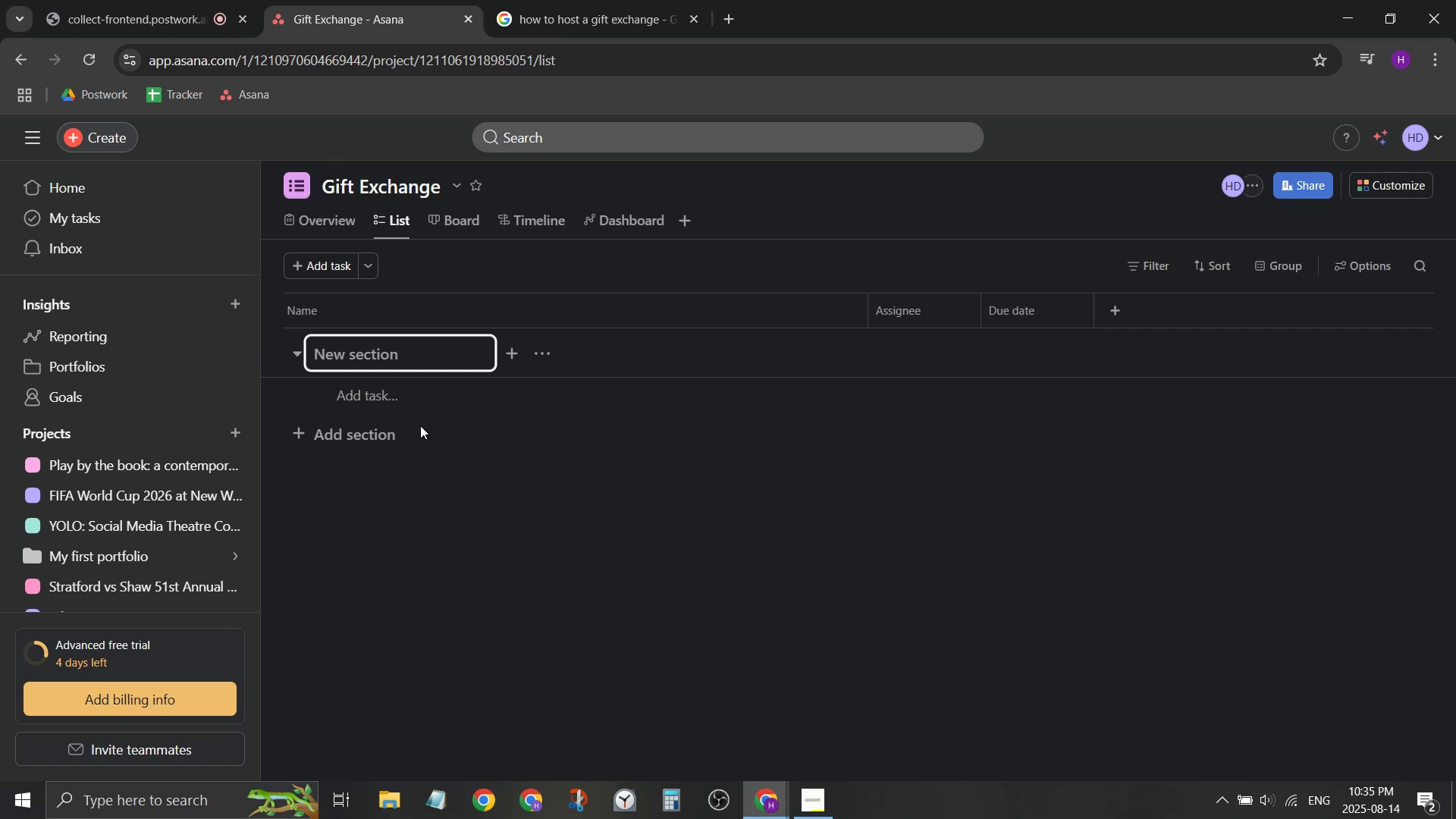 
wait(6.79)
 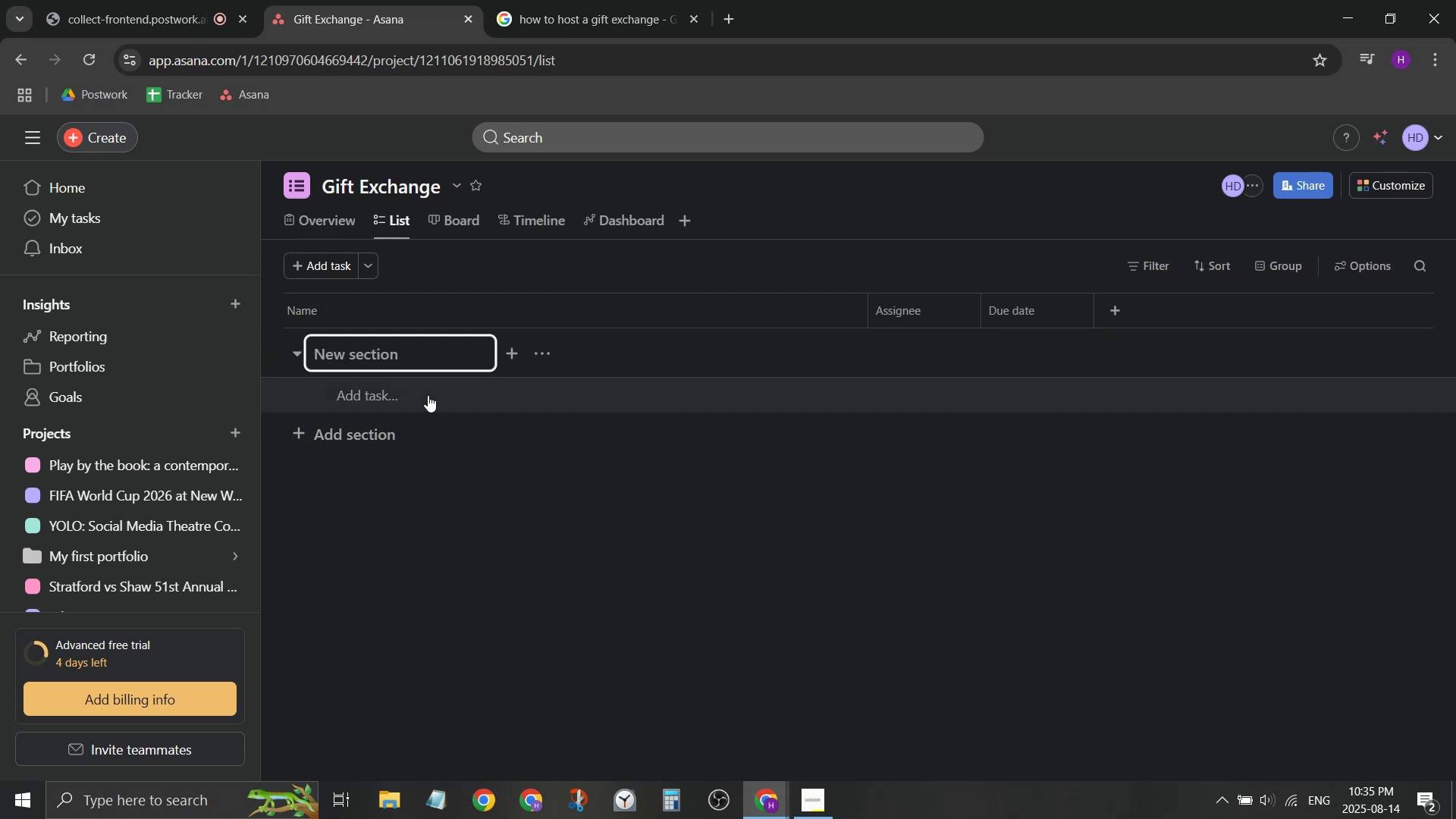 
left_click([459, 443])
 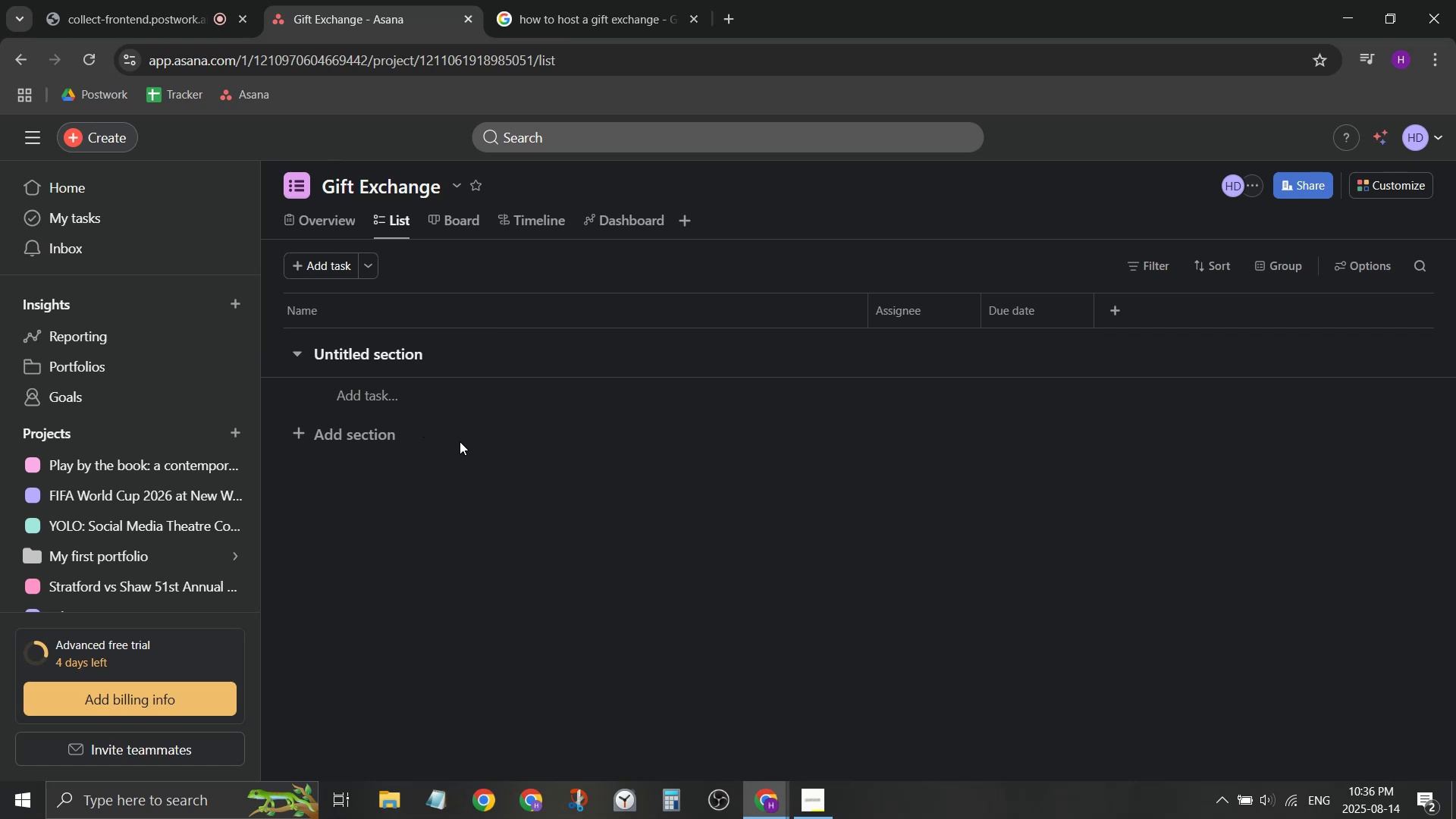 
left_click([460, 441])
 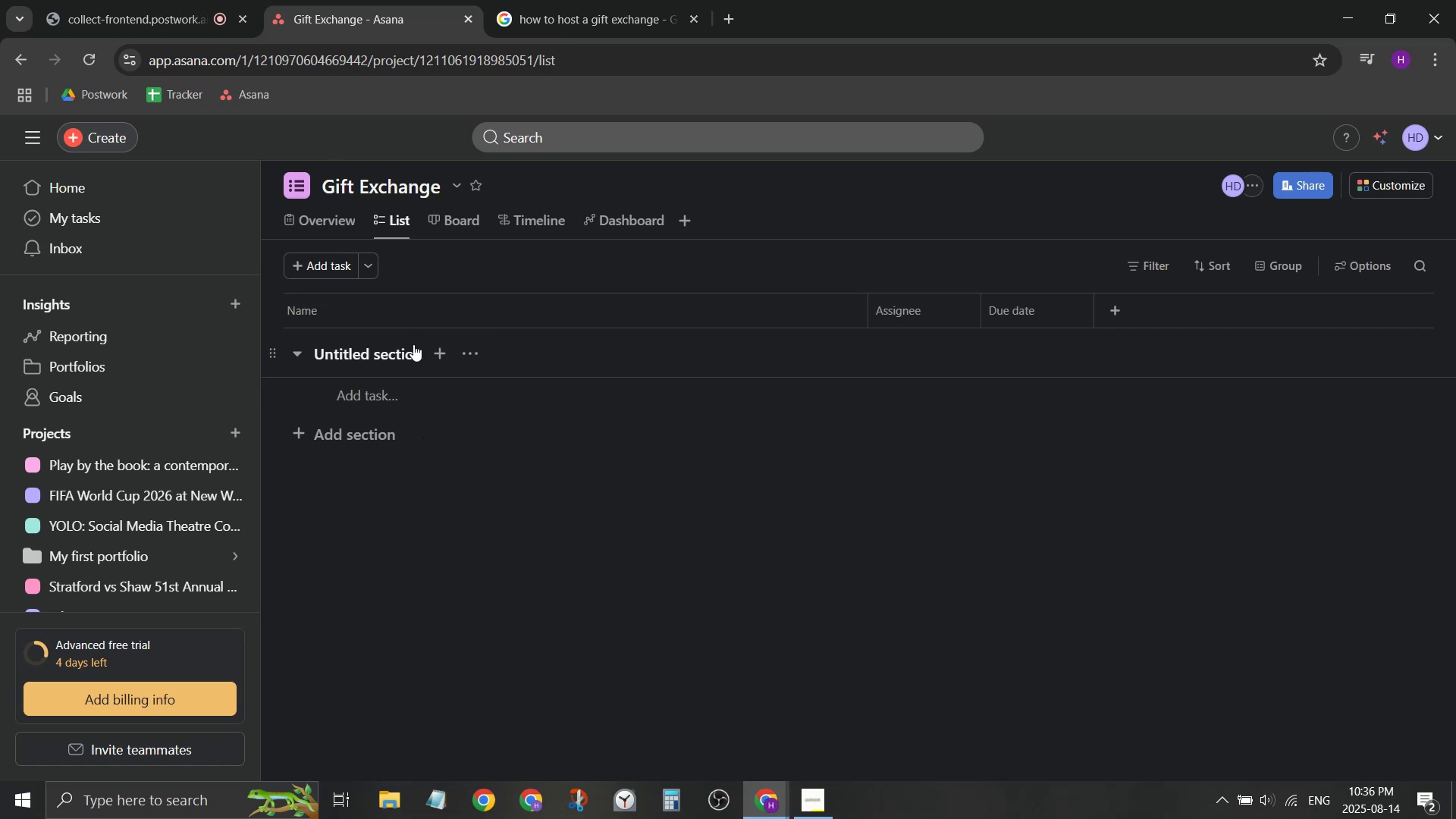 
left_click([413, 344])
 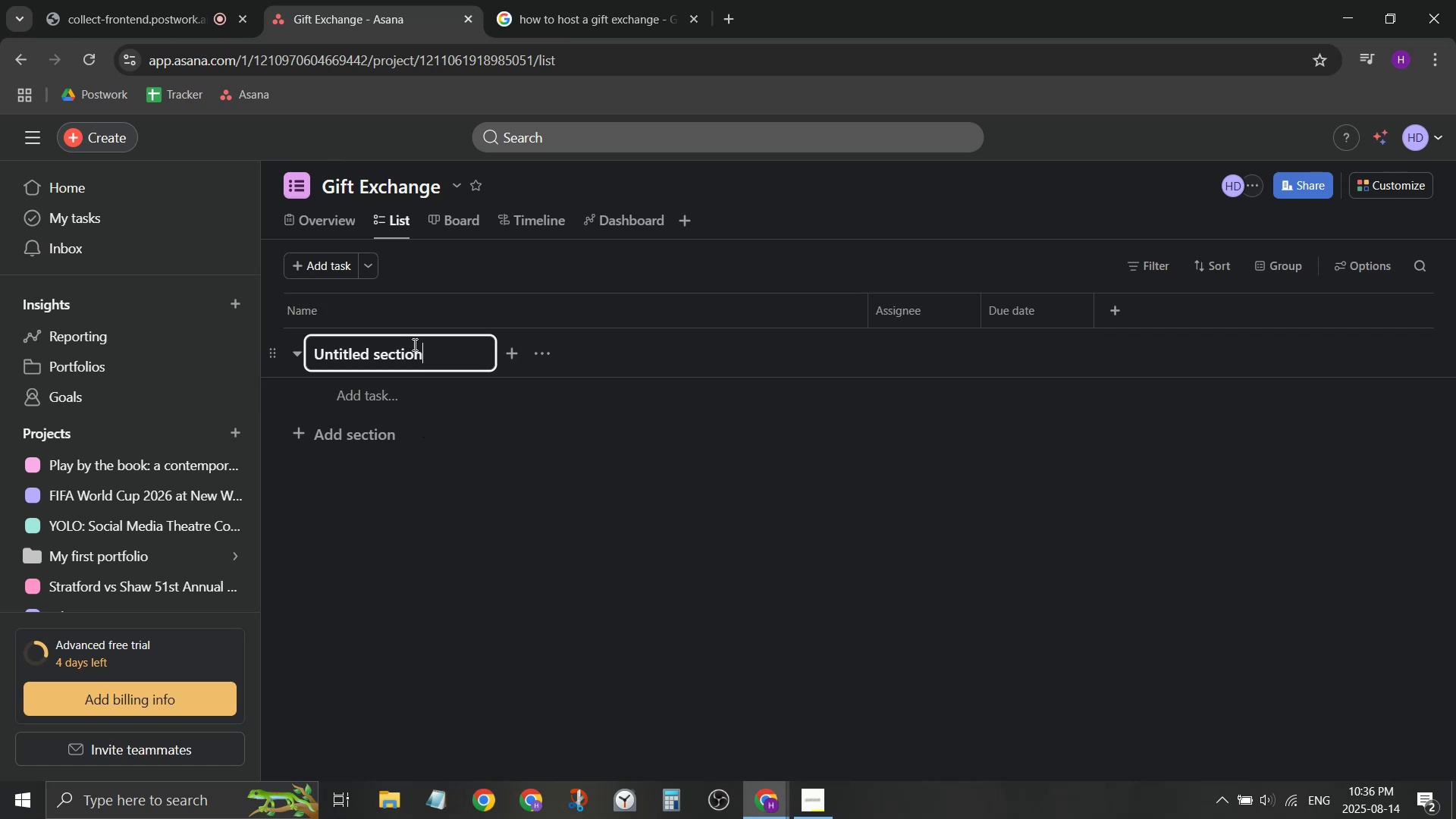 
key(Shift+ShiftLeft)
 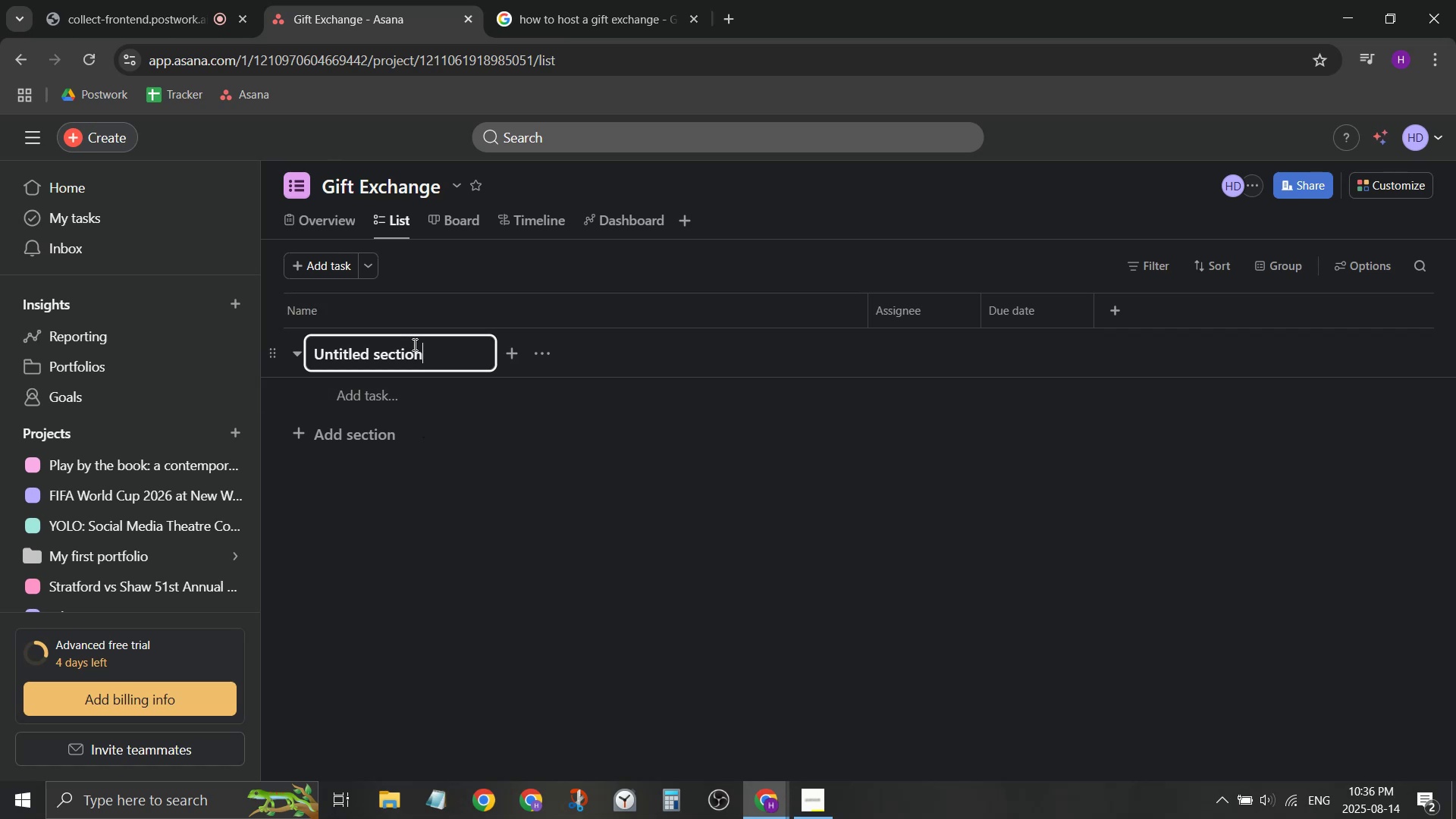 
key(Shift+D)
 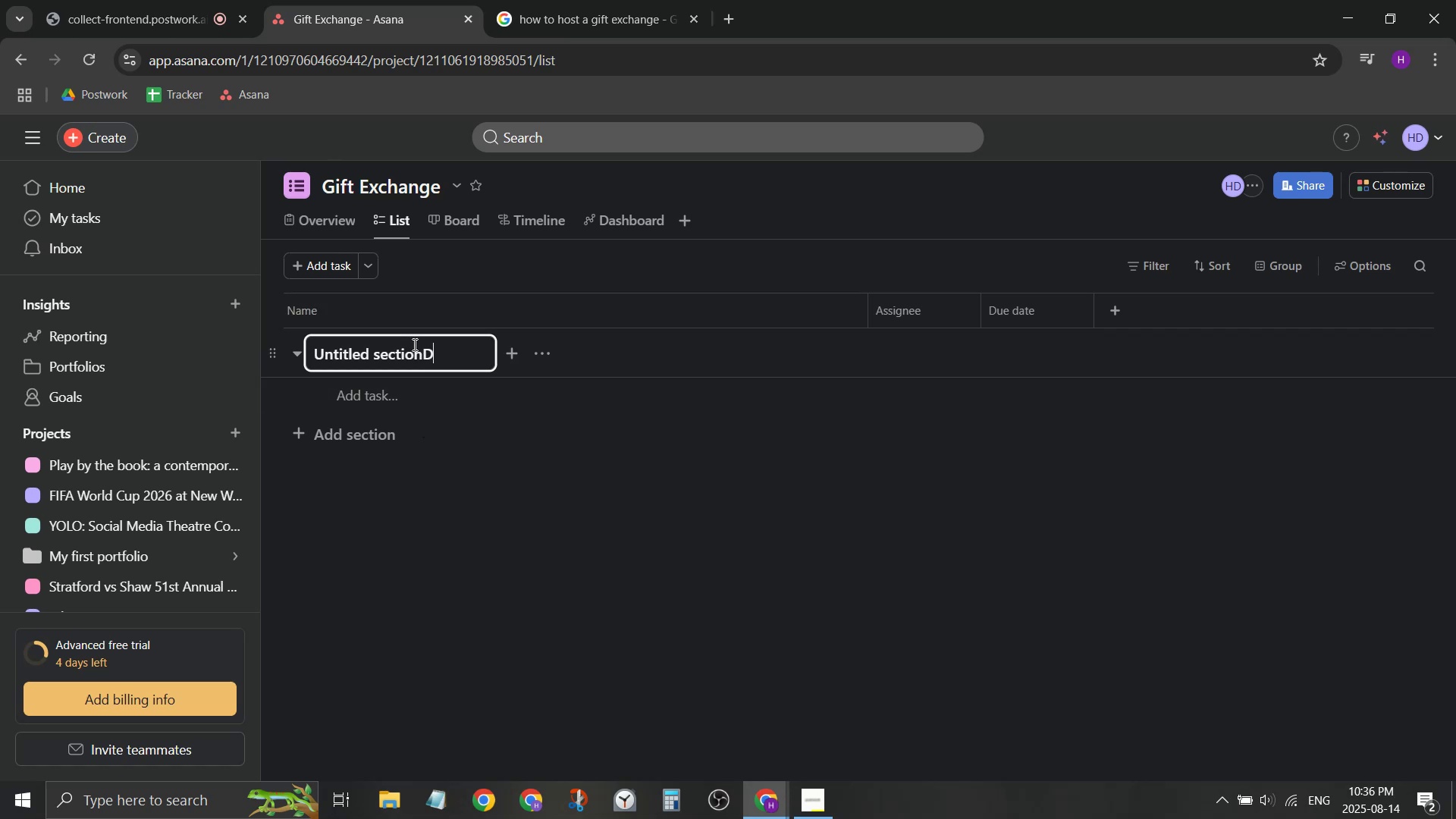 
hold_key(key=Backspace, duration=0.96)
 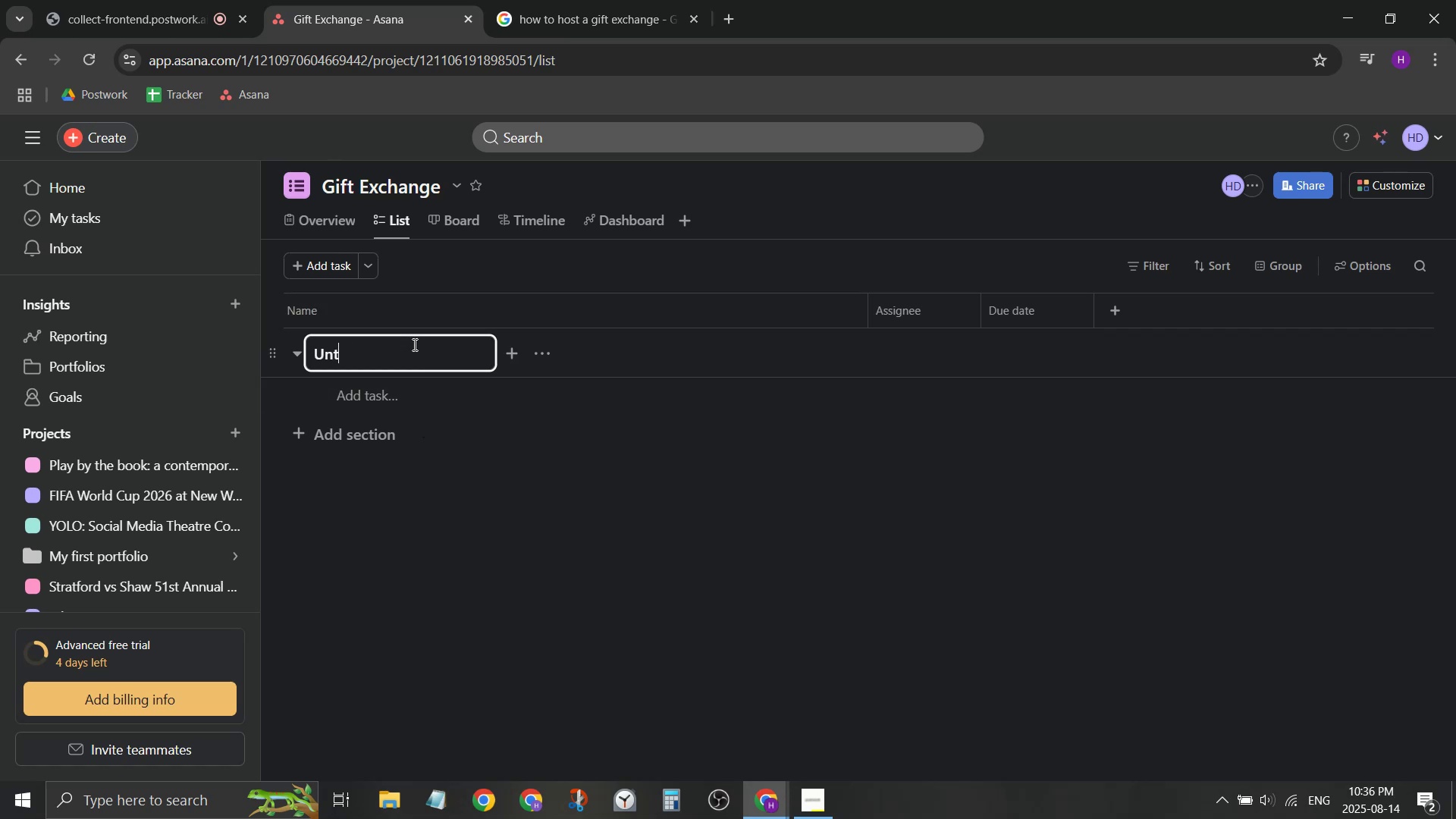 
key(Shift+ShiftLeft)
 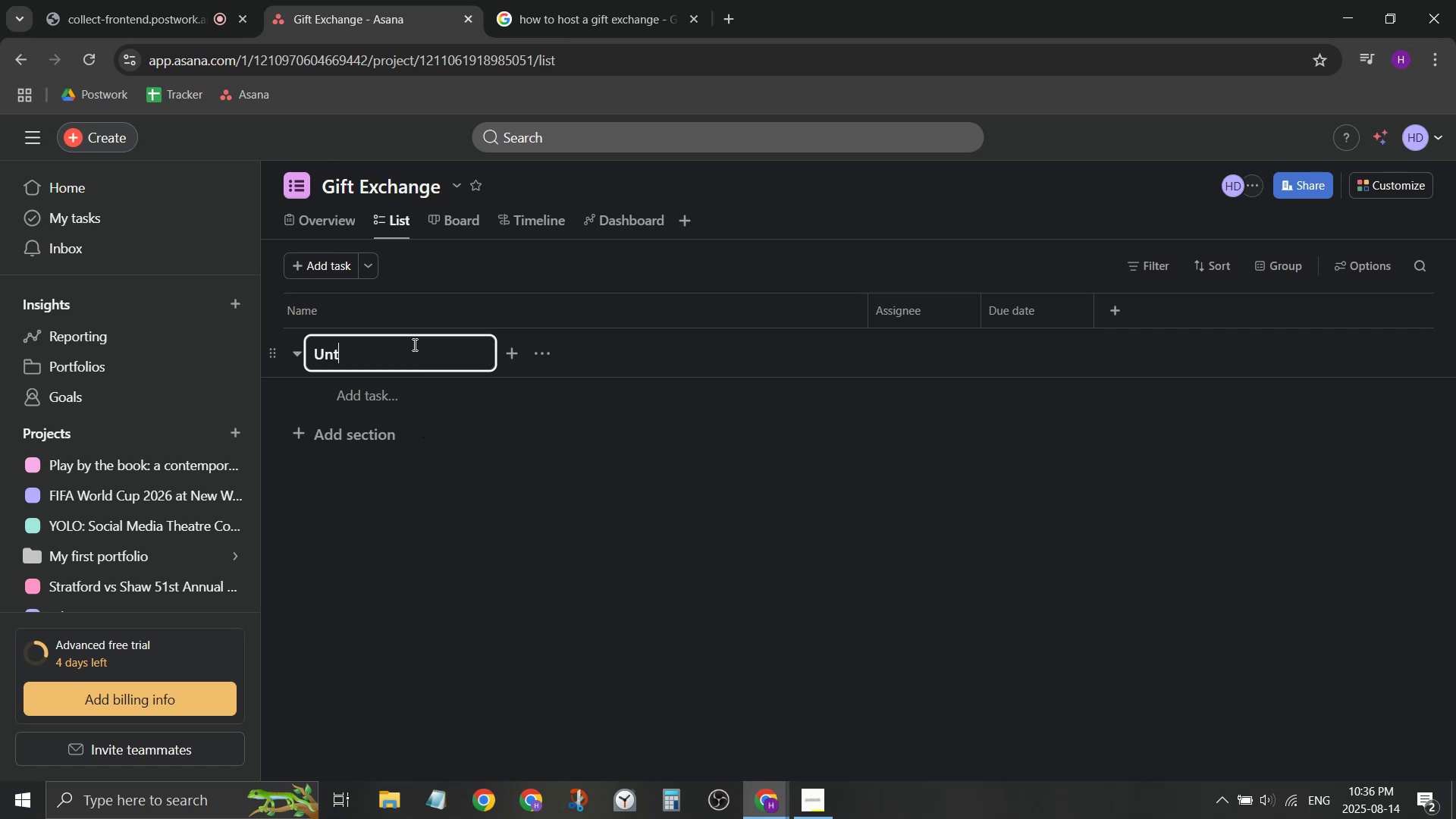 
key(Shift+D)
 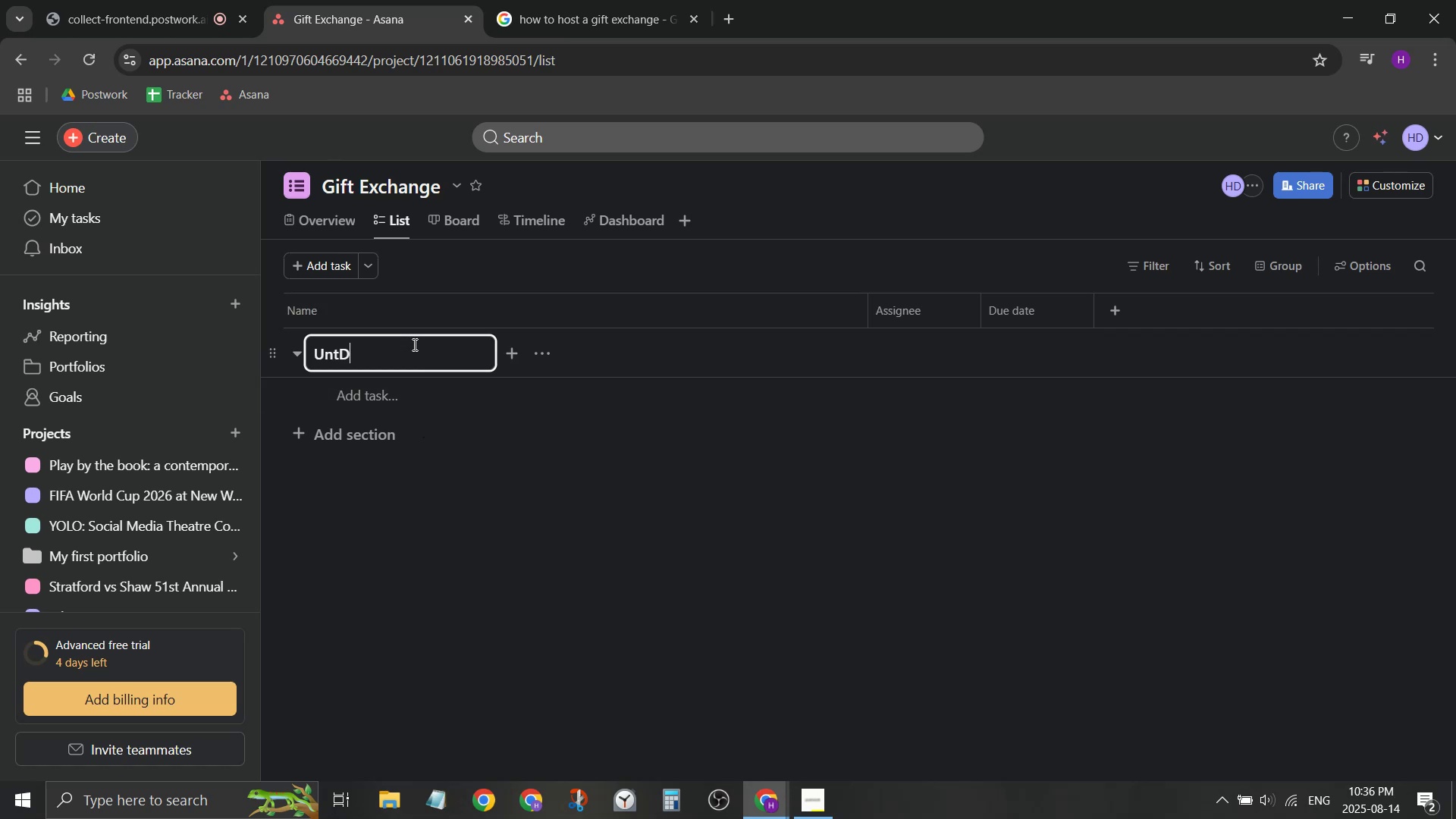 
key(Backspace)
 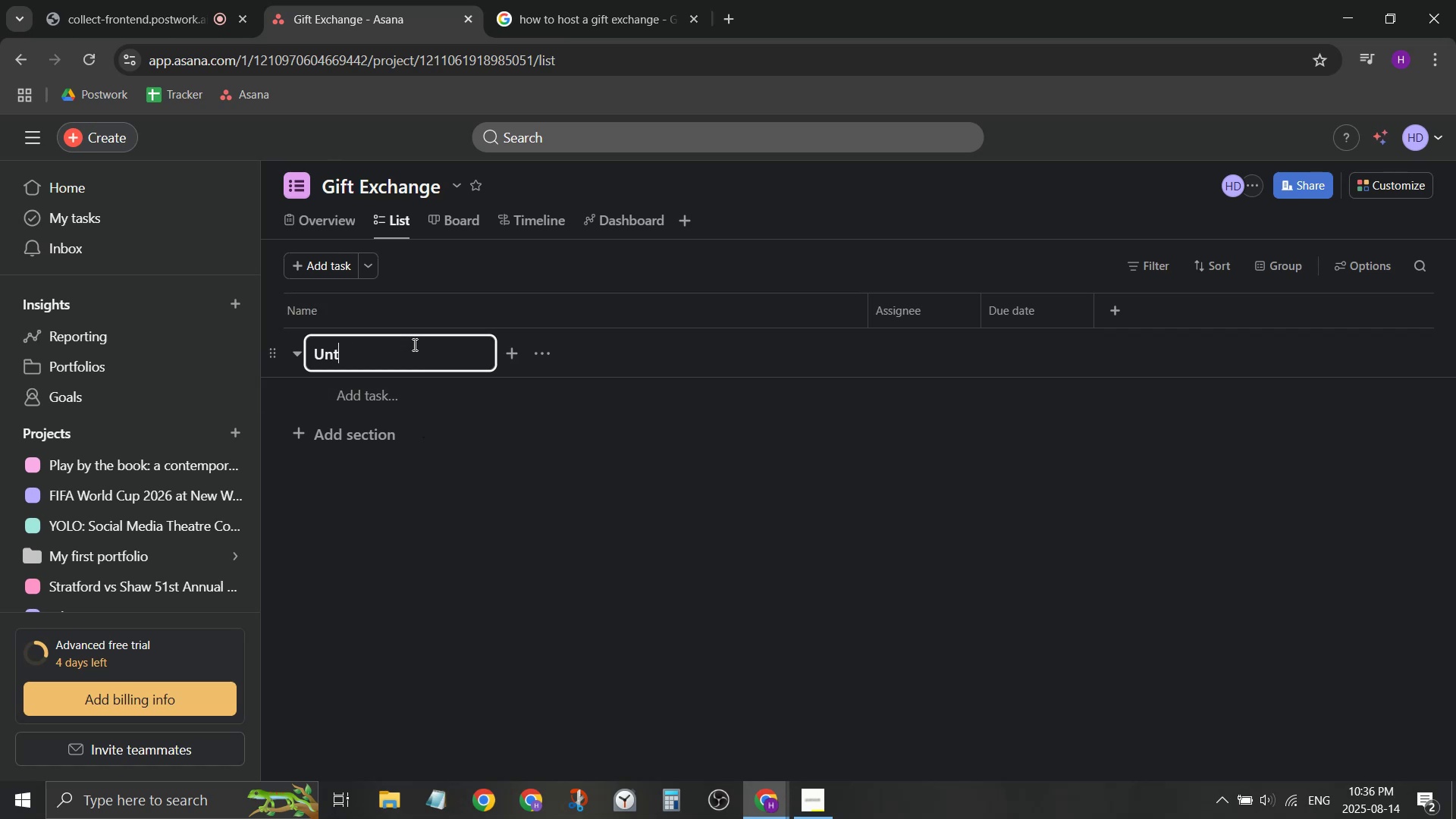 
key(Backspace)
 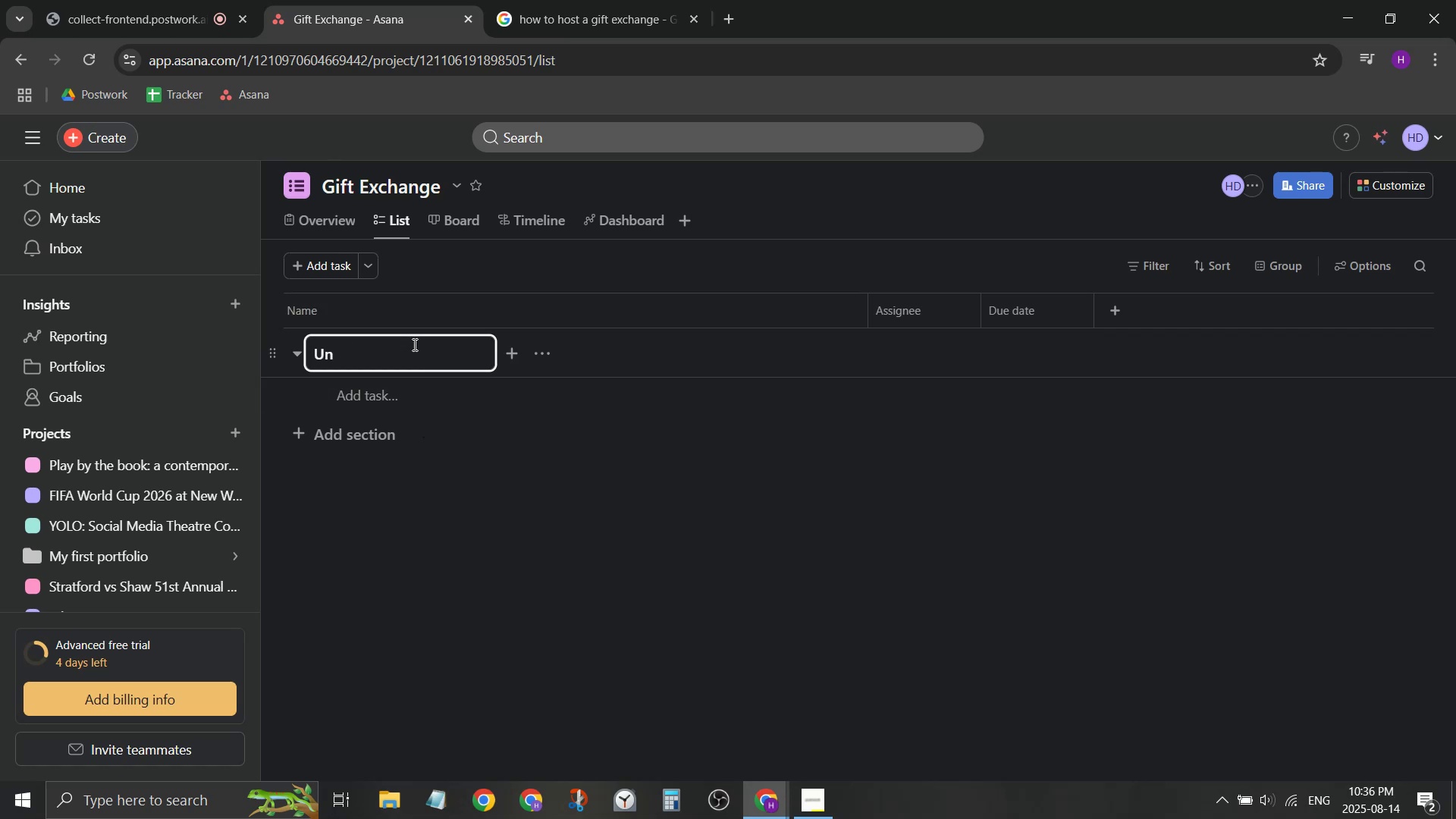 
key(Backspace)
 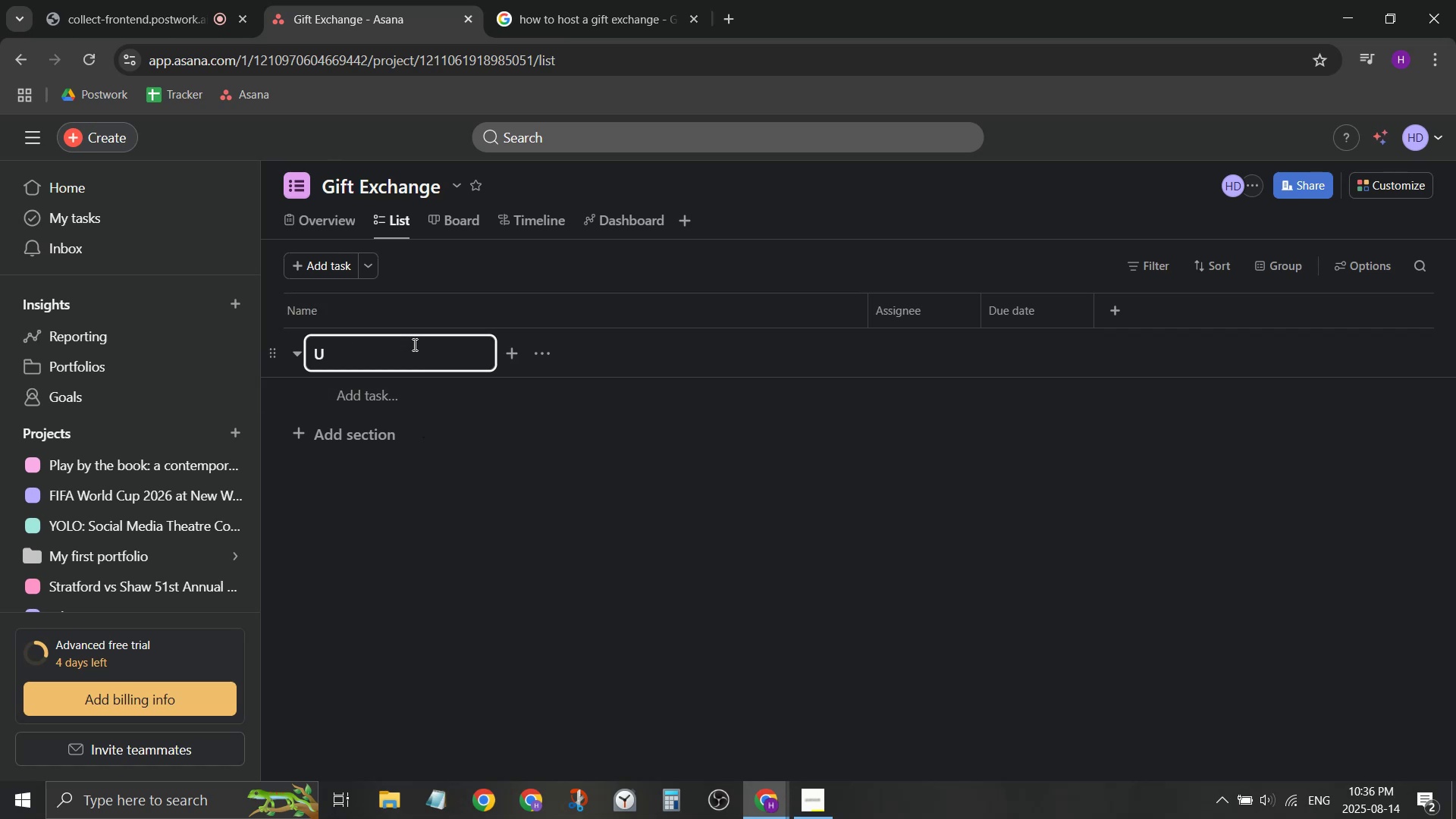 
key(Backspace)
 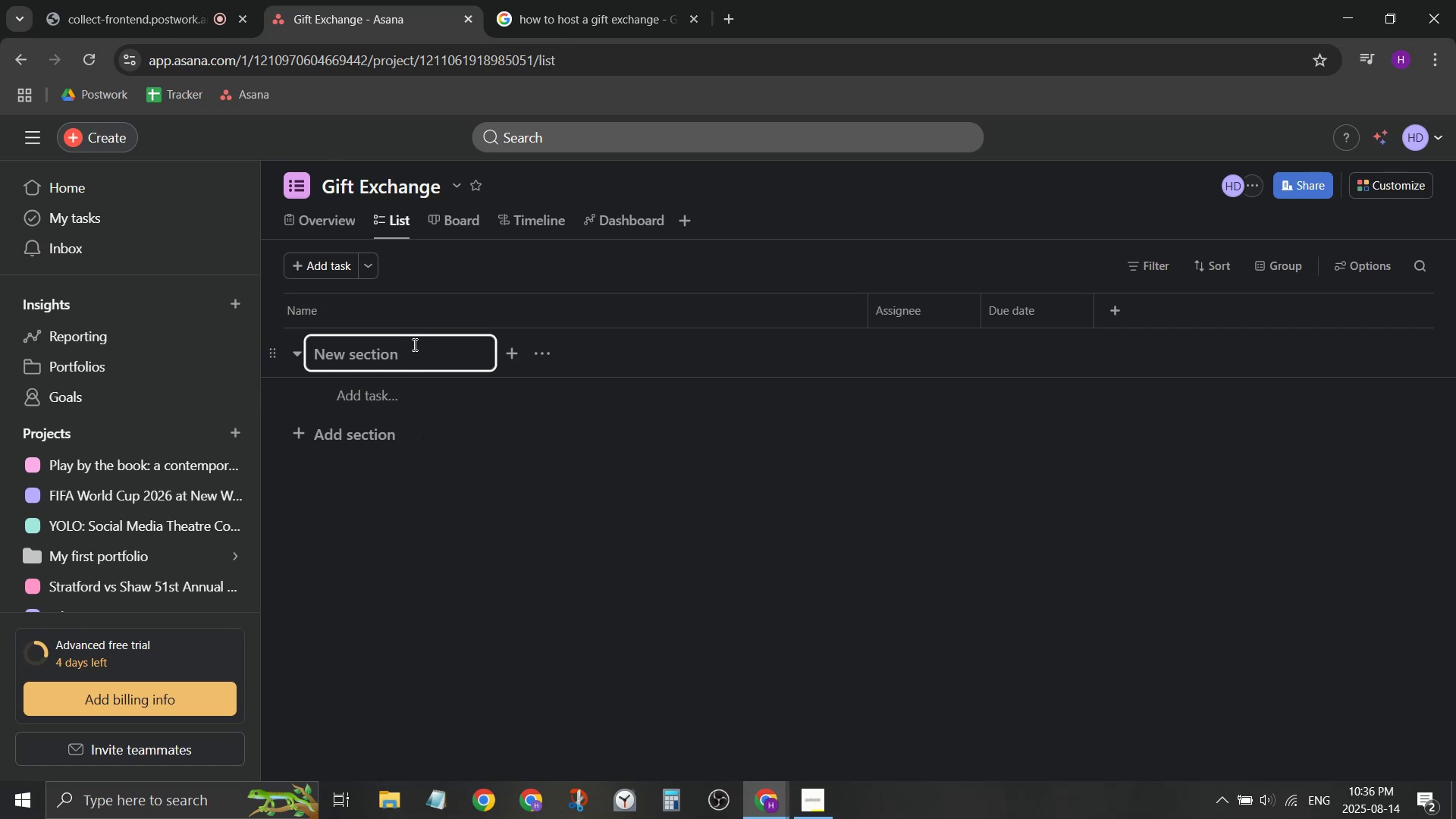 
key(Backspace)
 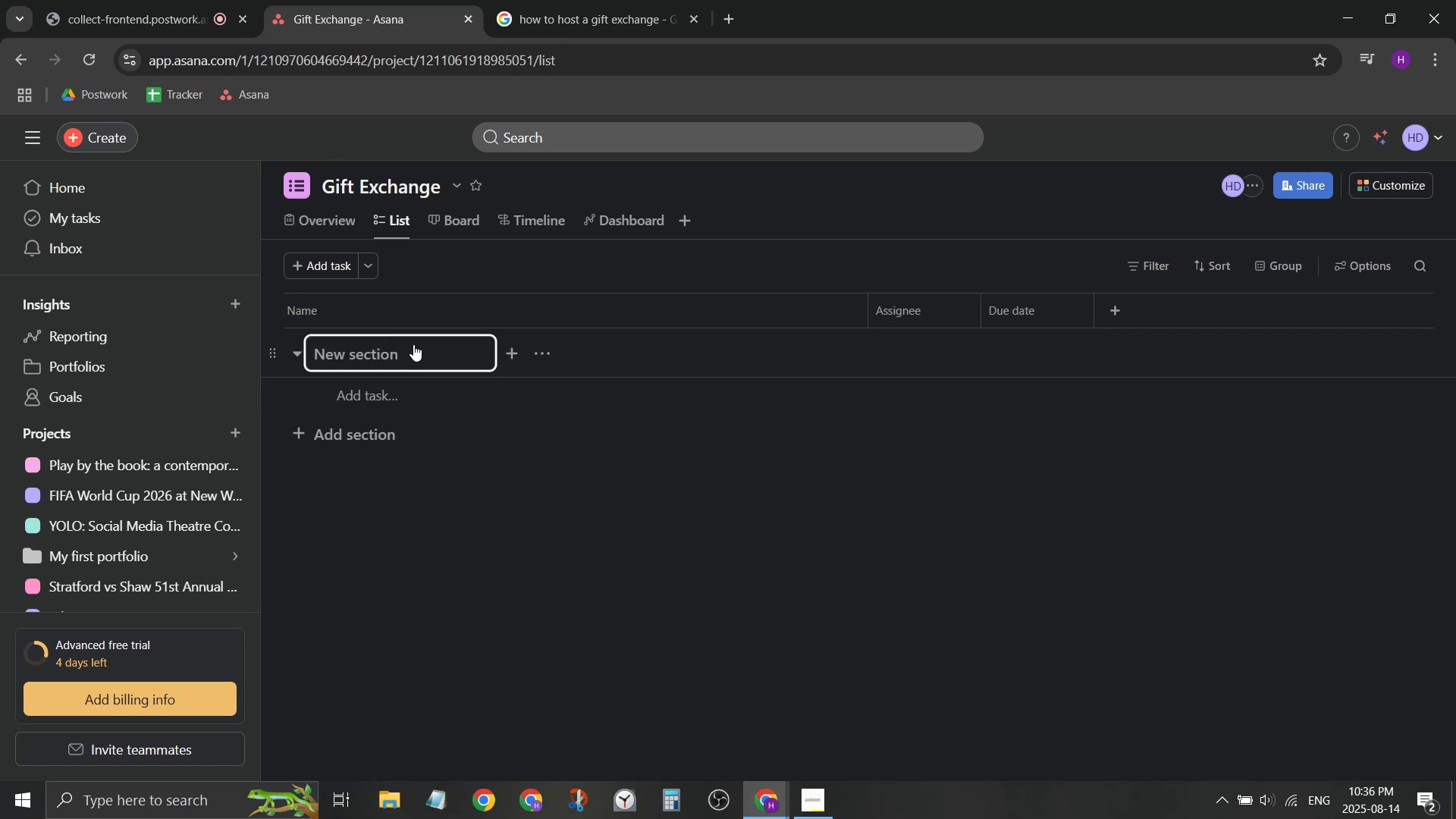 
key(Shift+ShiftLeft)
 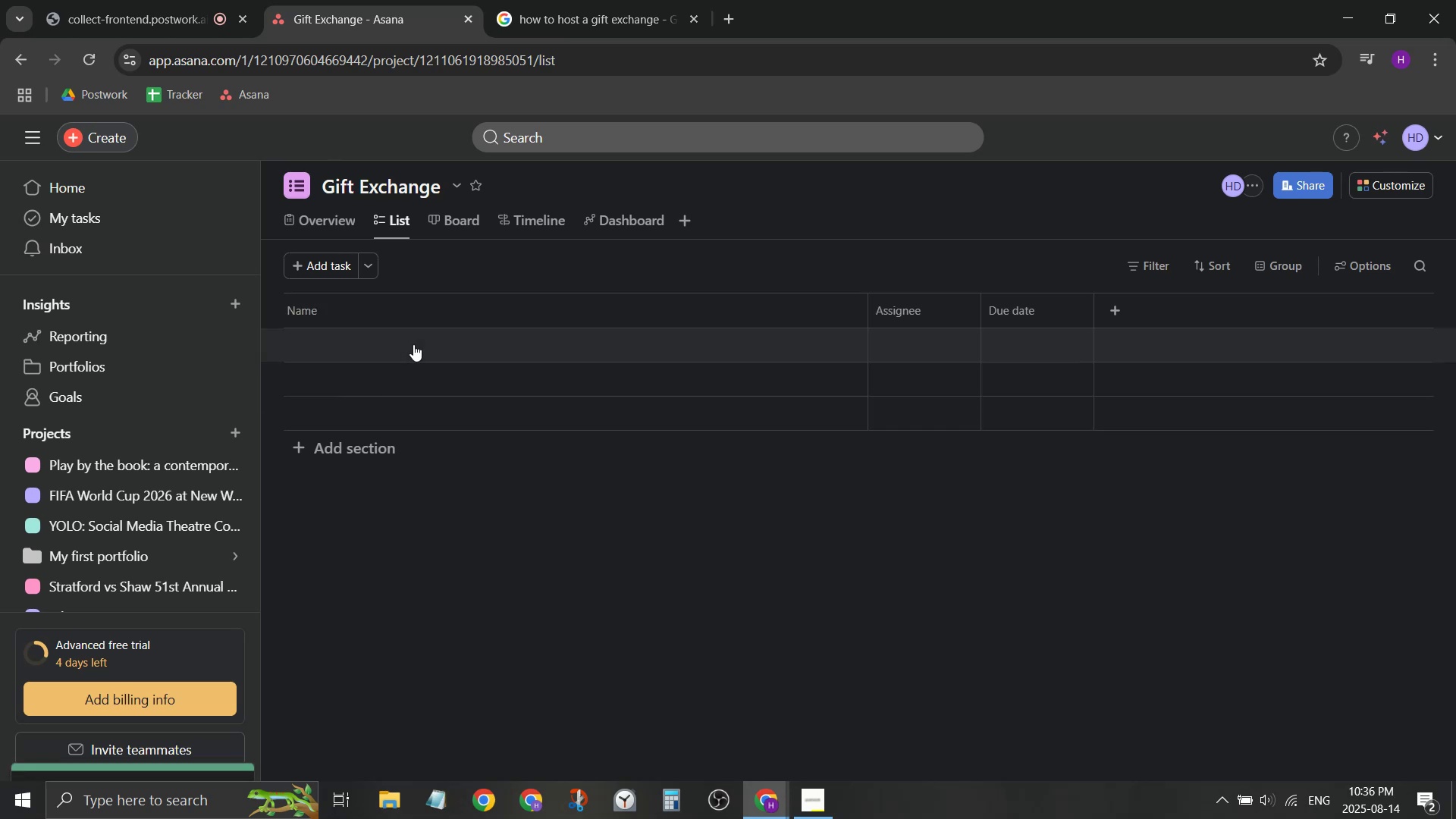 
key(Shift+D)
 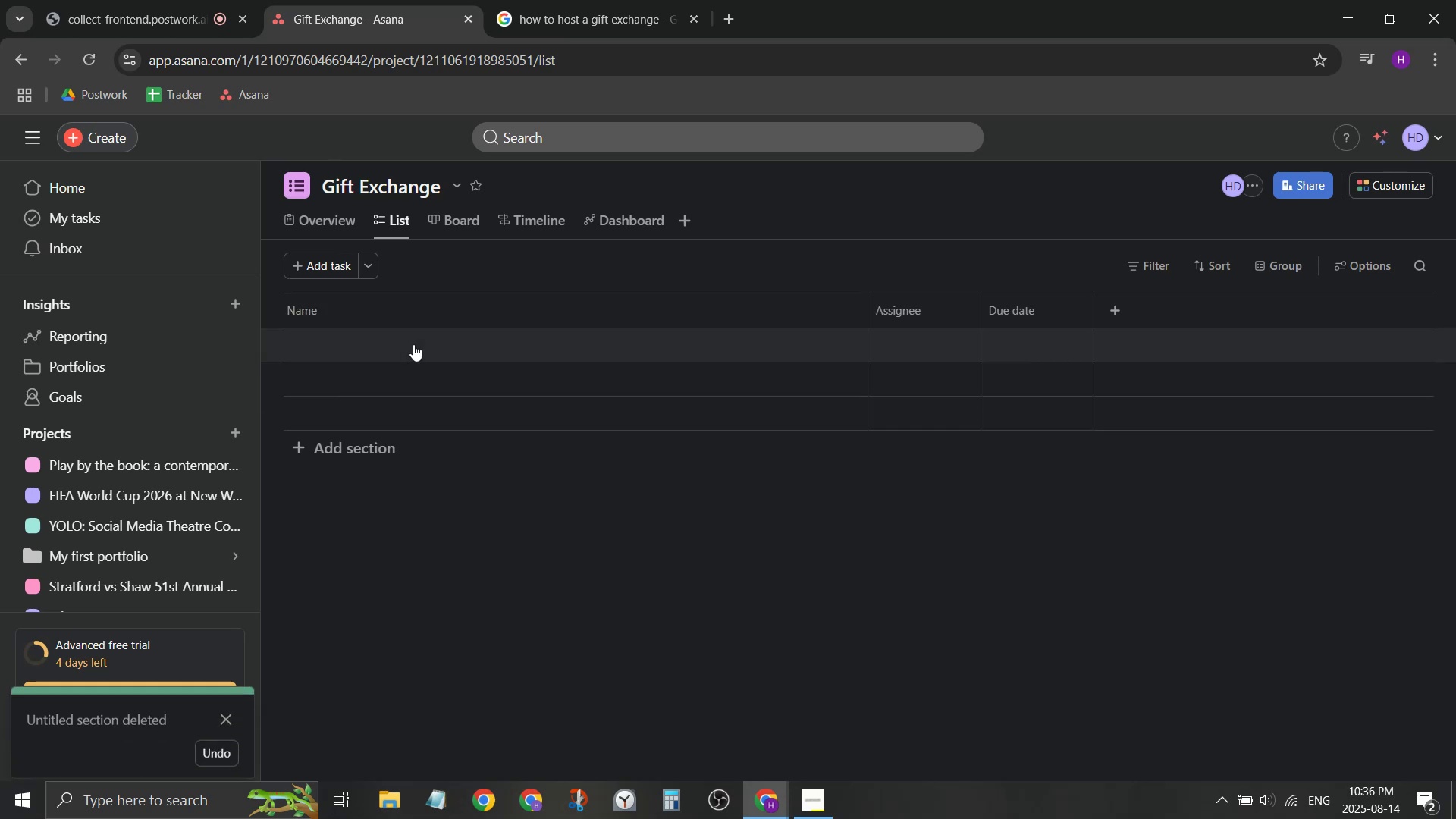 
key(CapsLock)
 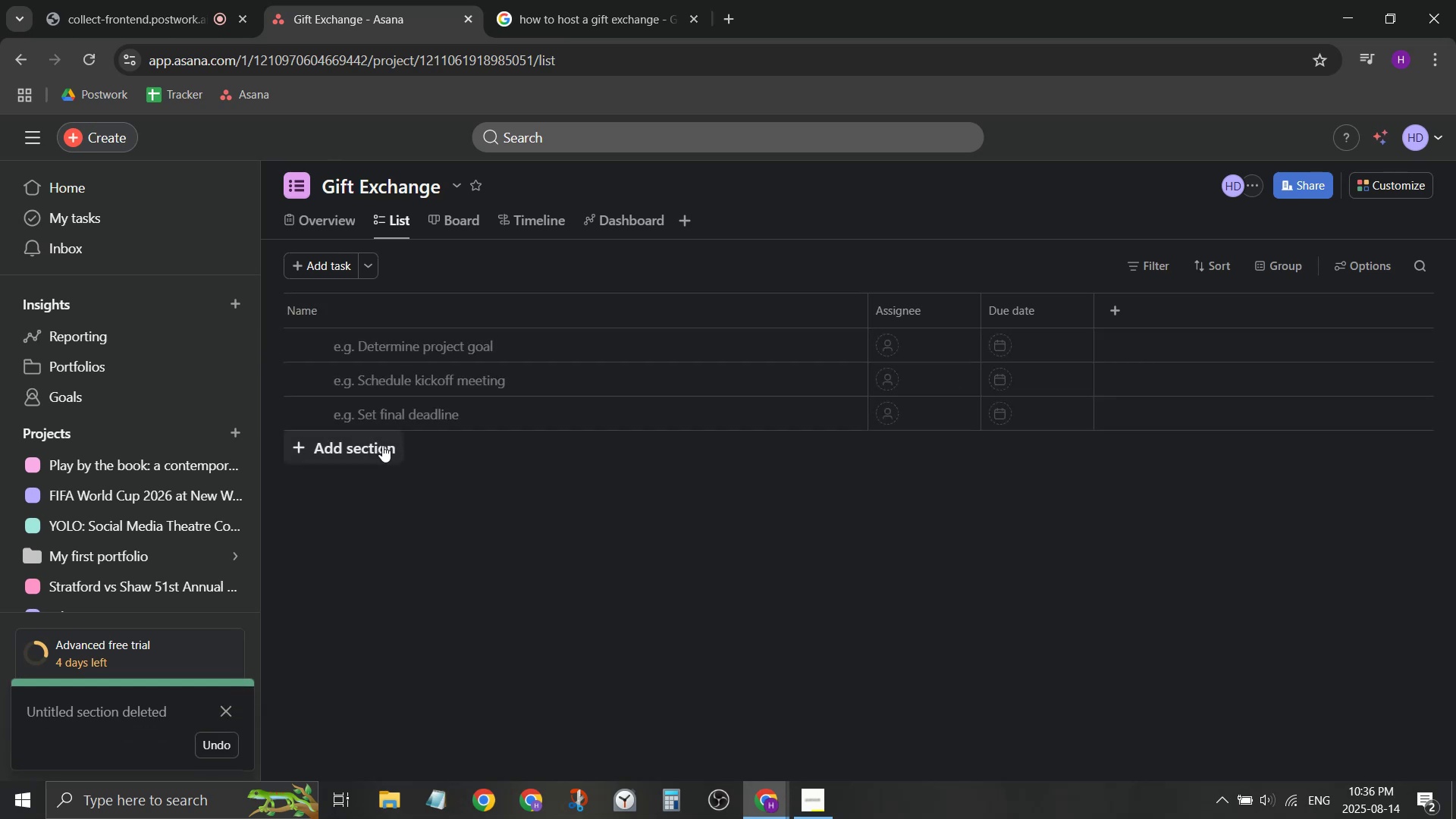 
left_click([382, 445])
 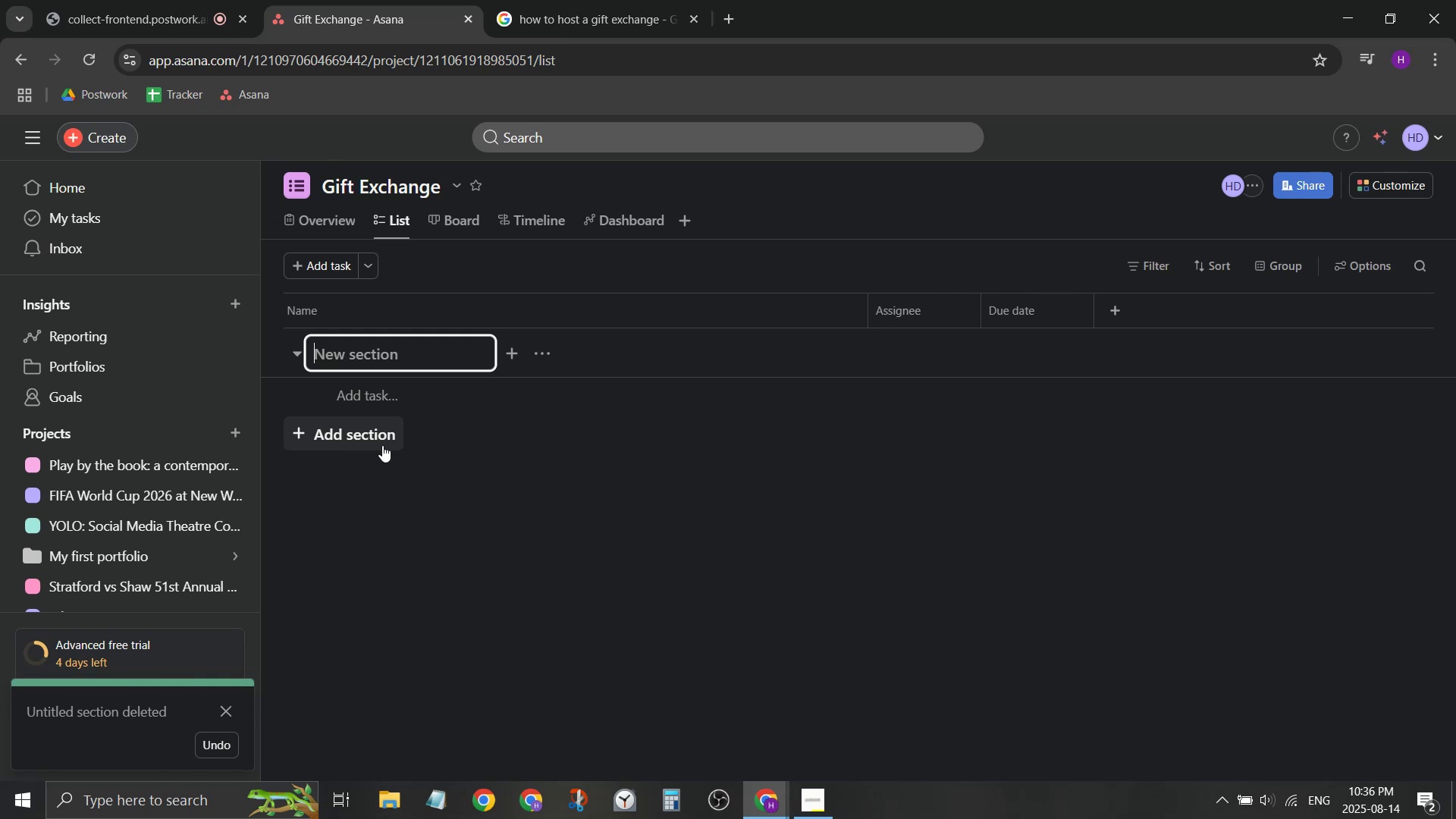 
type(dATA)
key(Backspace)
key(Backspace)
key(Backspace)
key(Backspace)
type(Databse)
 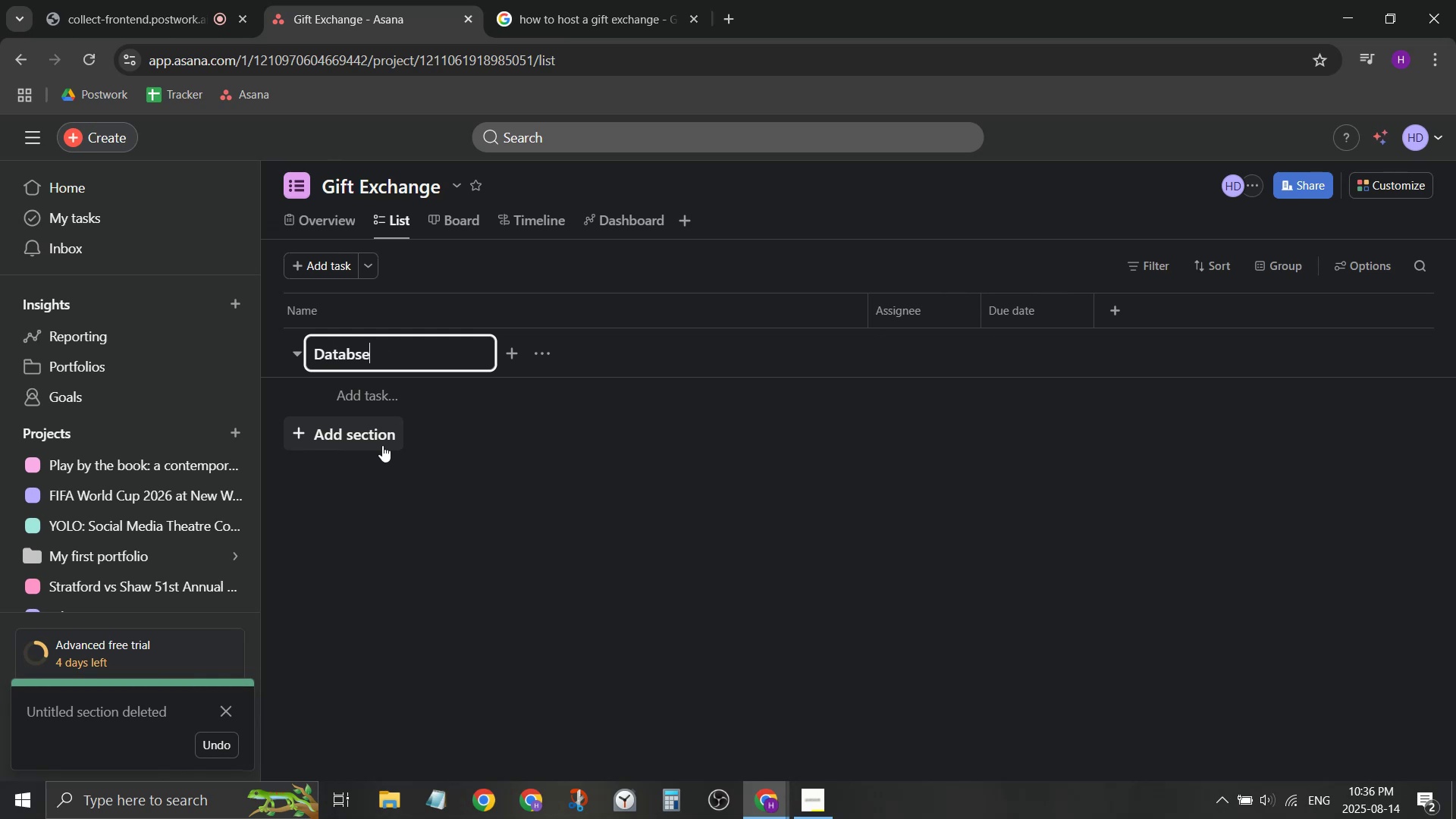 
key(Enter)
 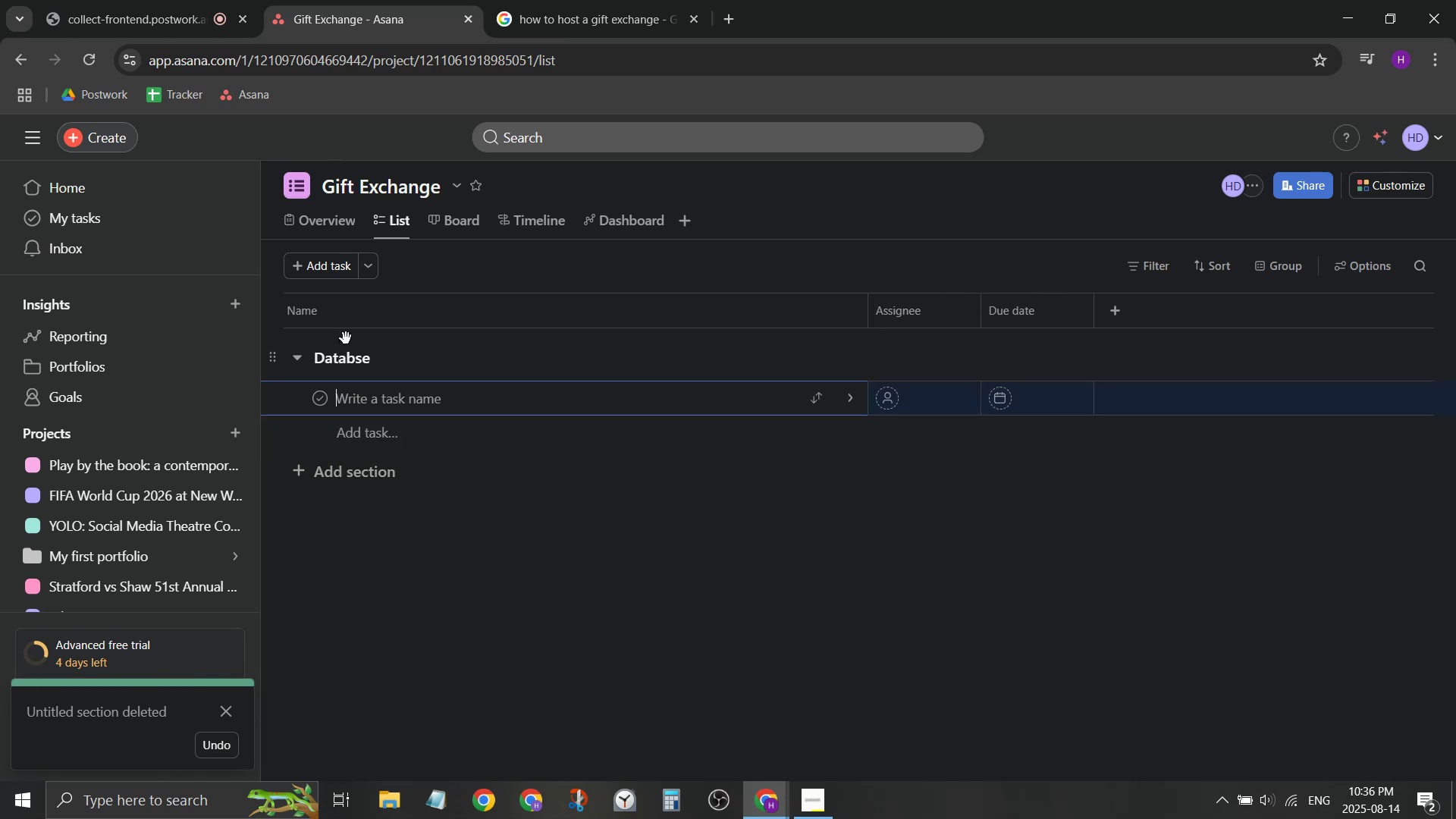 
left_click([352, 346])
 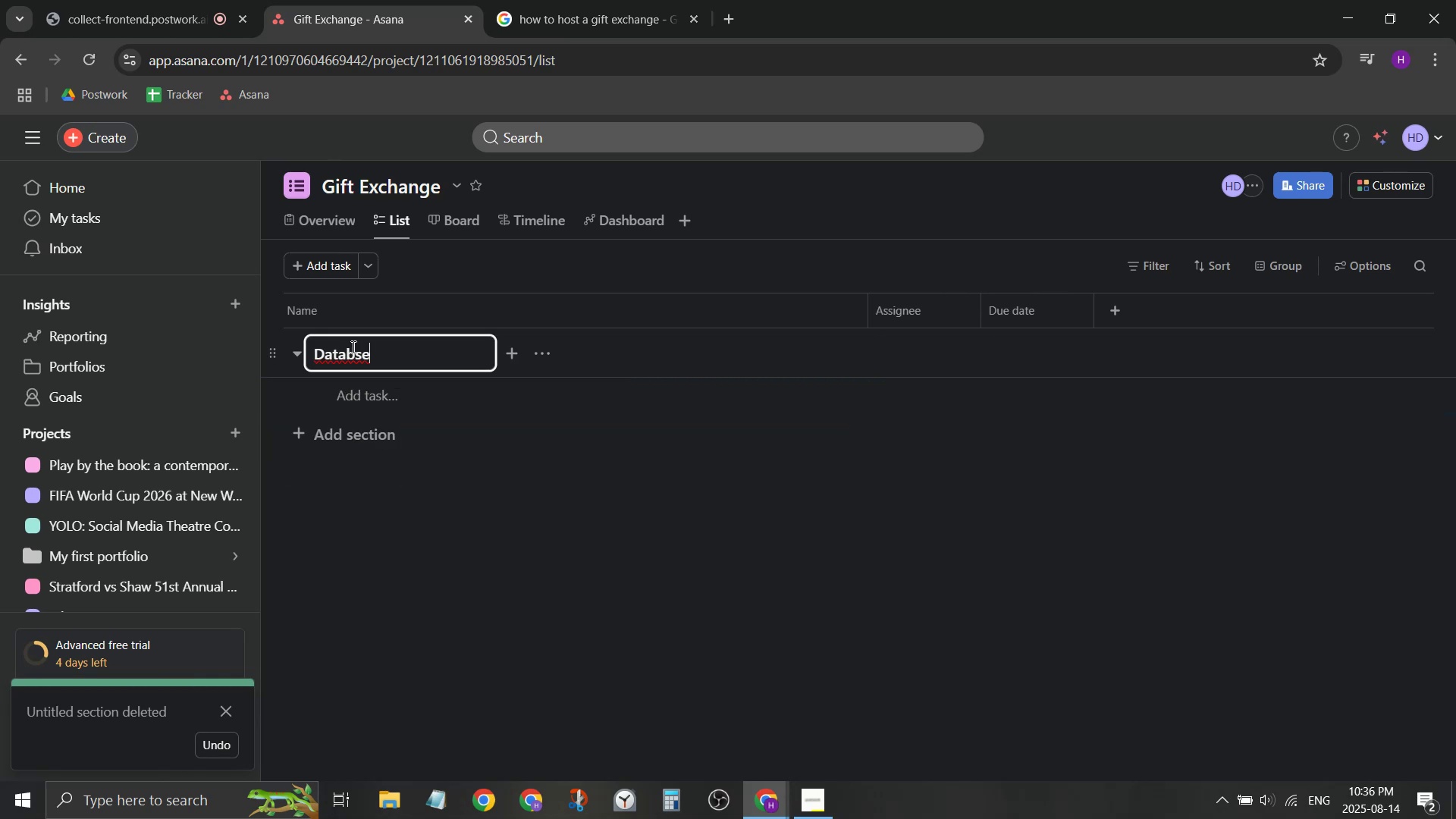 
double_click([352, 347])
 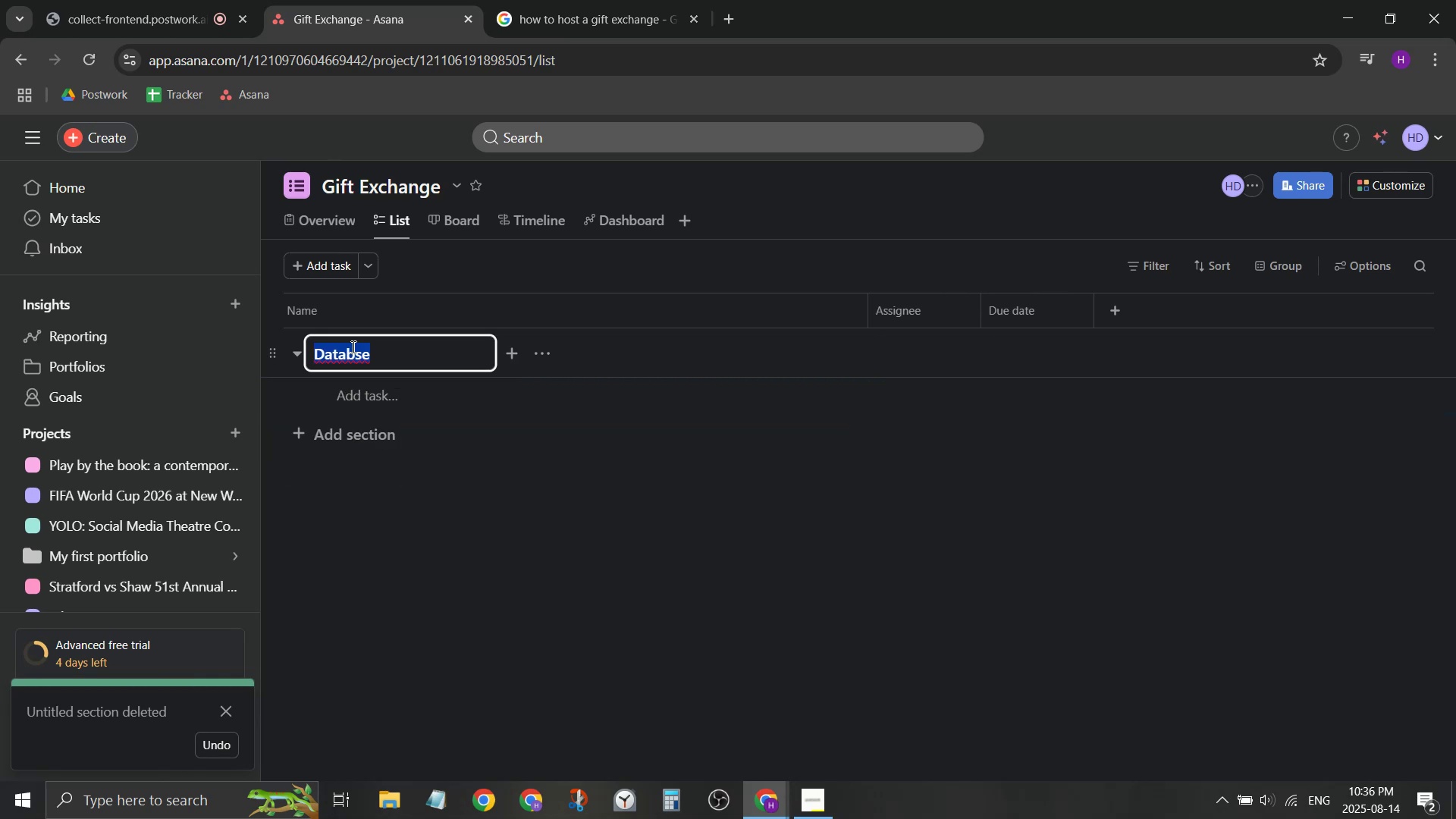 
type(a)
key(Backspace)
type(Database)
 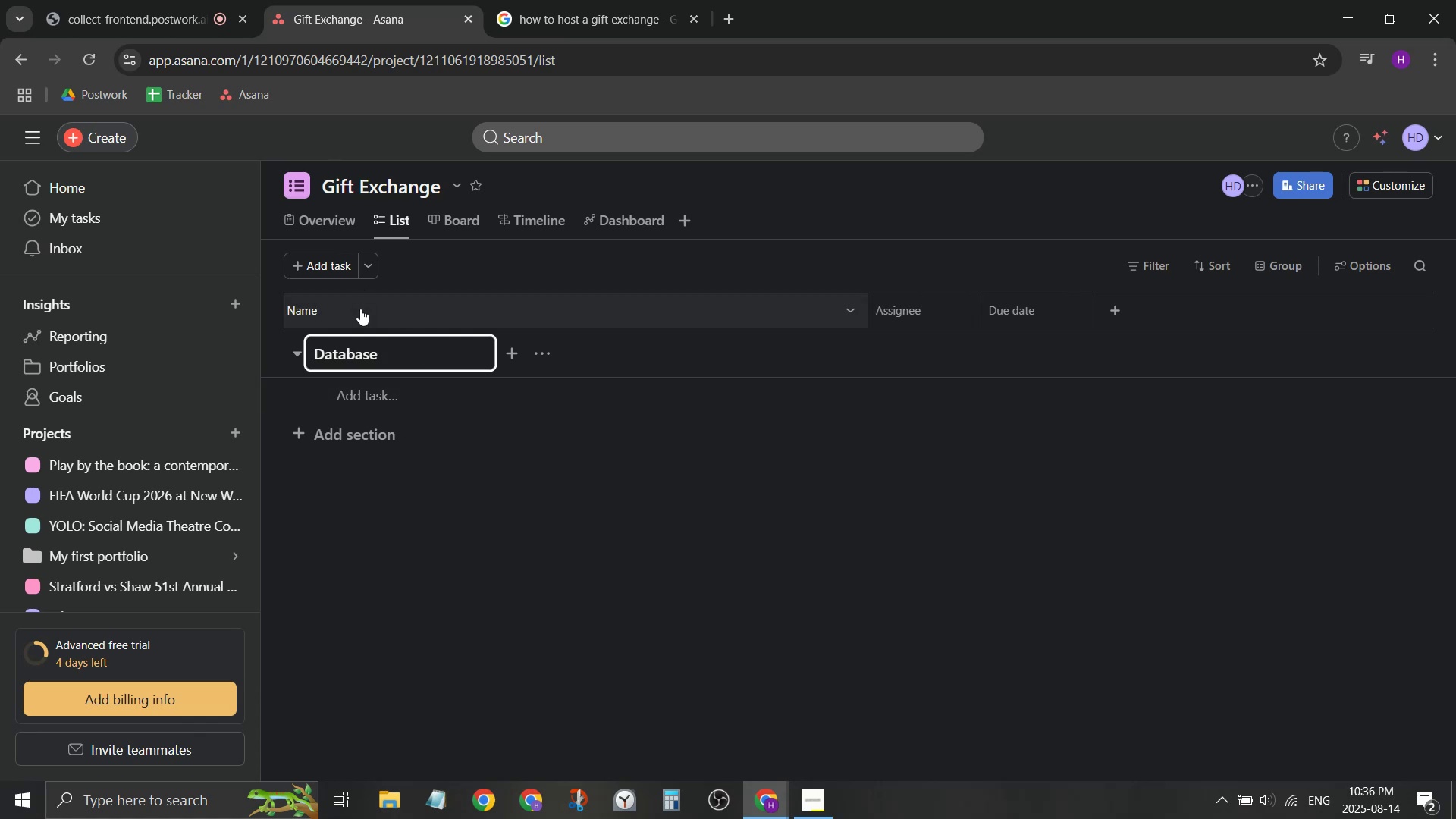 
left_click([331, 276])
 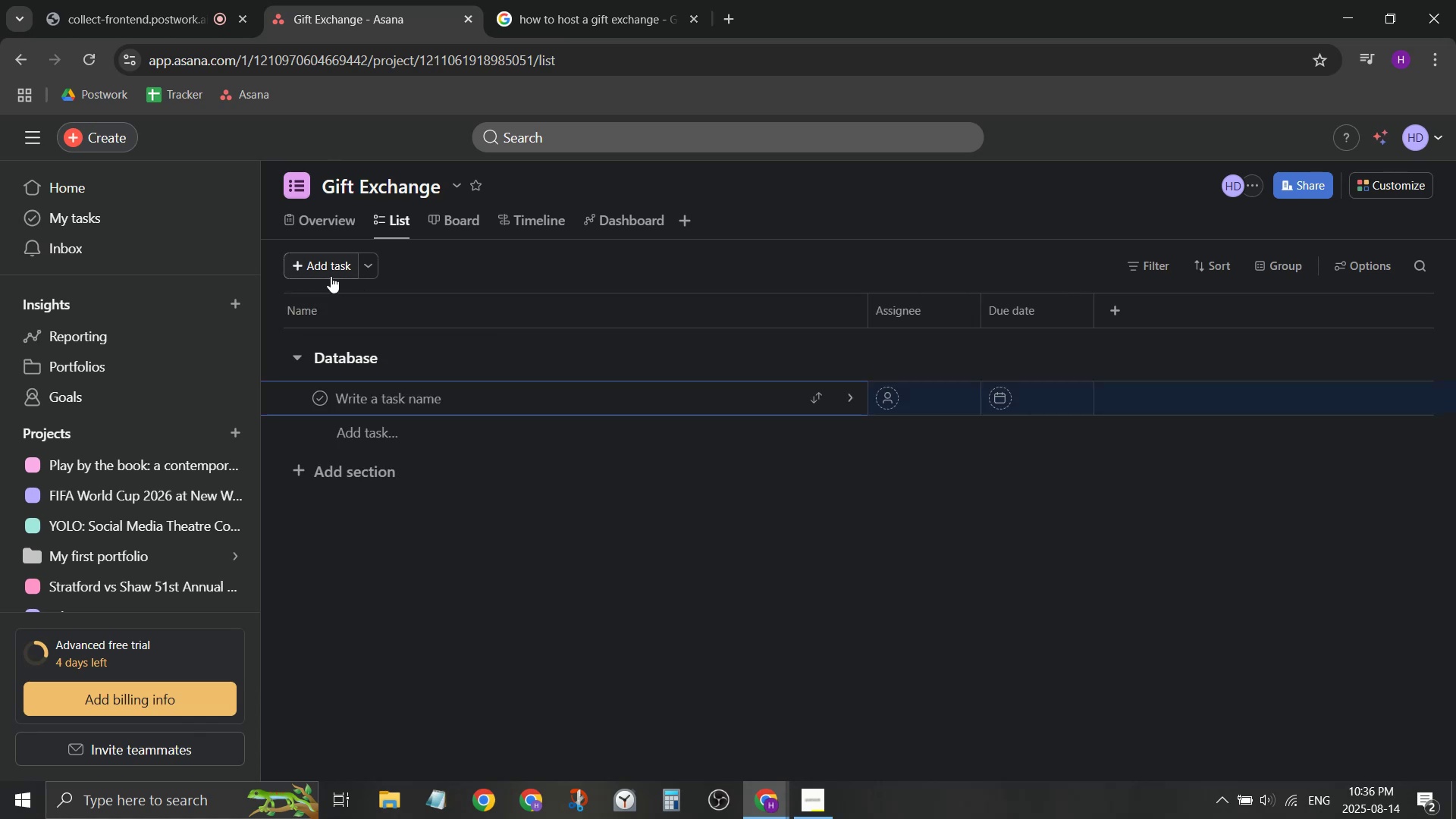 
type(Est)
key(Backspace)
key(Backspace)
key(Backspace)
 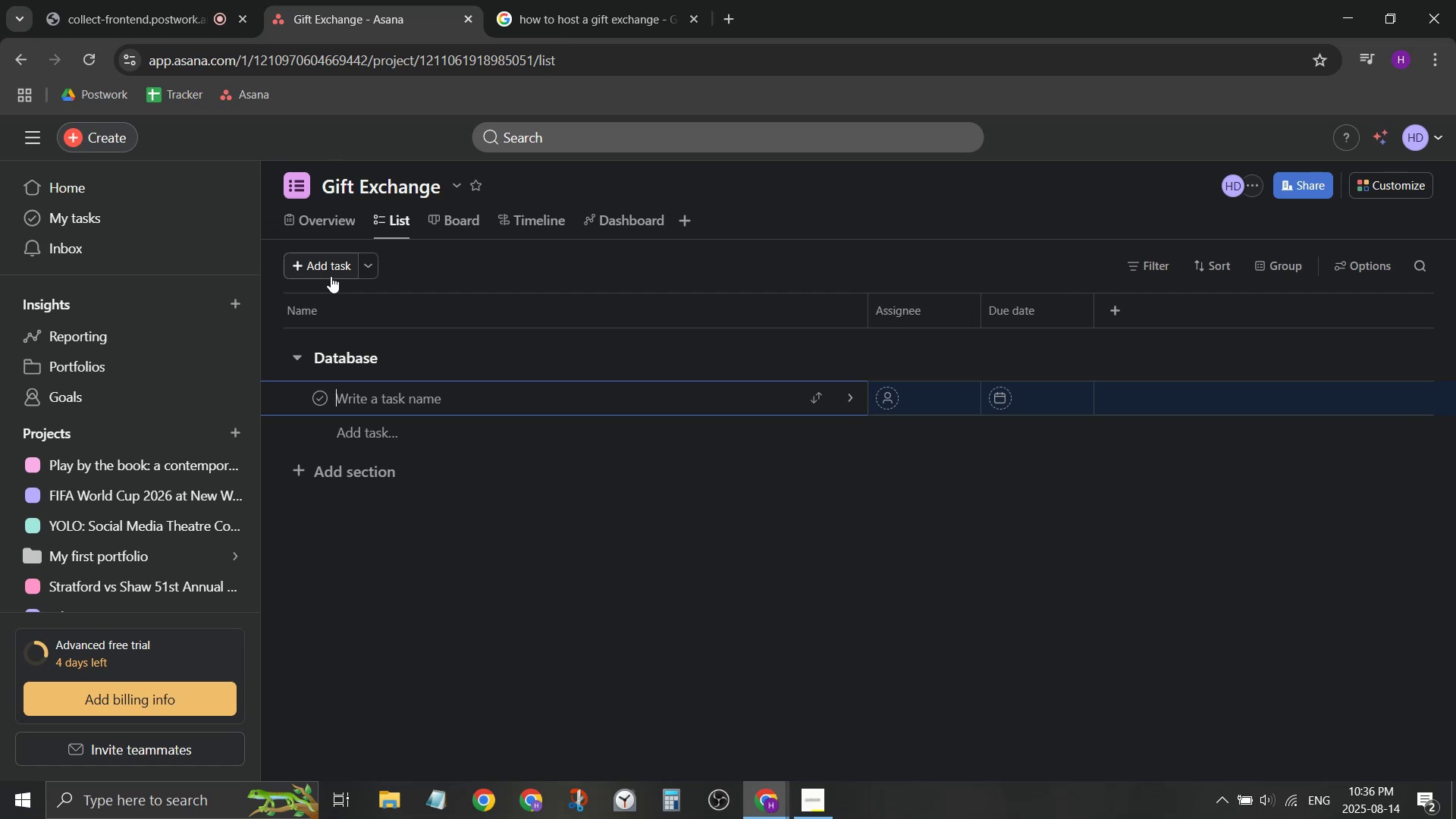 
wait(11.03)
 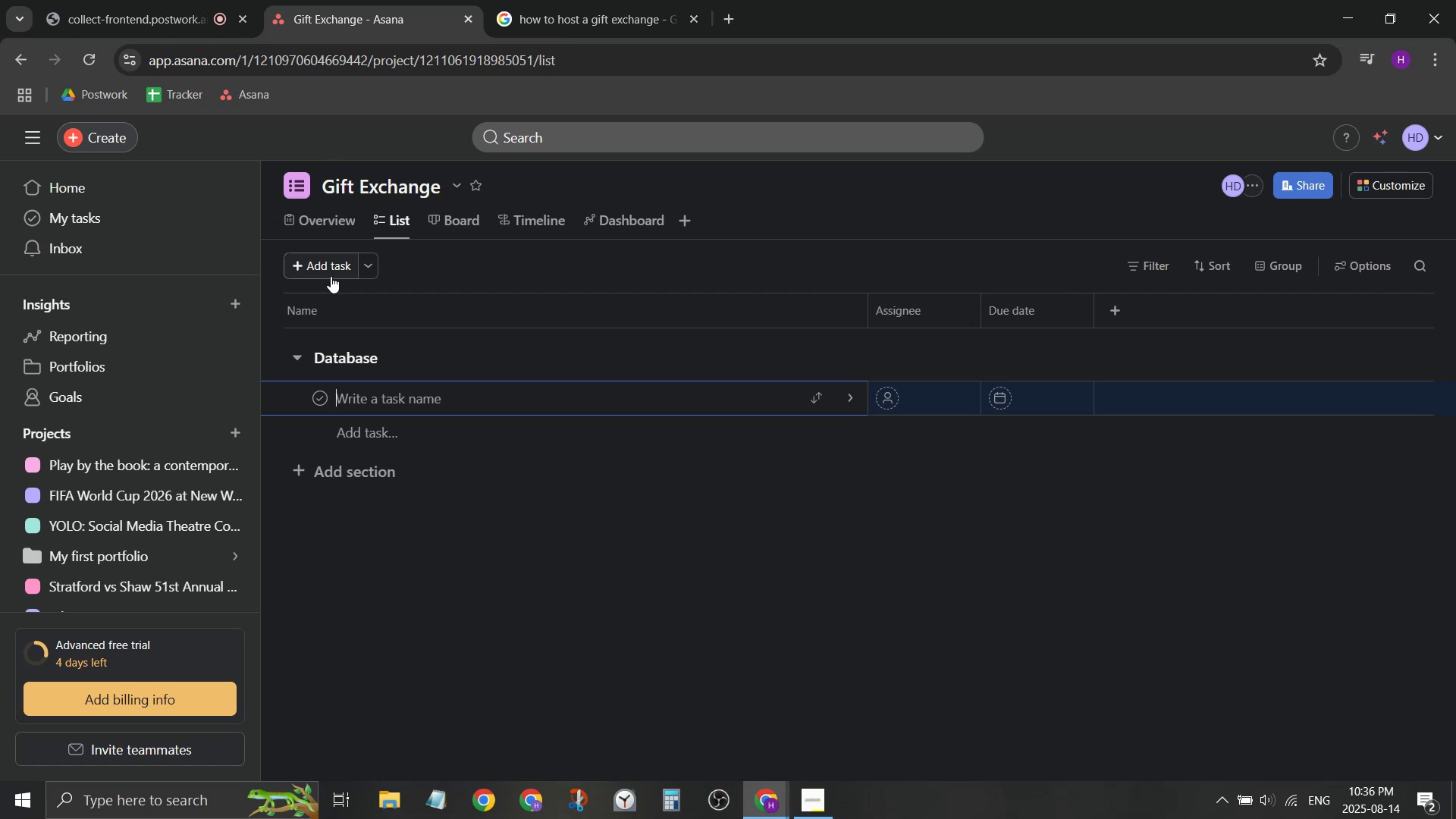 
type(Mak)
key(Backspace)
key(Backspace)
key(Backspace)
type(M)
key(Backspace)
type(Prototpying a)
key(Backspace)
key(Backspace)
key(Backspace)
key(Backspace)
key(Backspace)
key(Backspace)
key(Backspace)
type(yping te)
key(Backspace)
type(he secure )
key(Backspace)
key(Backspace)
key(Backspace)
key(Backspace)
key(Backspace)
key(Backspace)
key(Backspace)
key(Backspace)
key(Backspace)
key(Backspace)
key(Backspace)
type(a sect)
key(Backspace)
type(ure databse f)
key(Backspace)
key(Backspace)
key(Backspace)
key(Backspace)
type(ase to host use )
key(Backspace)
type(r information)
 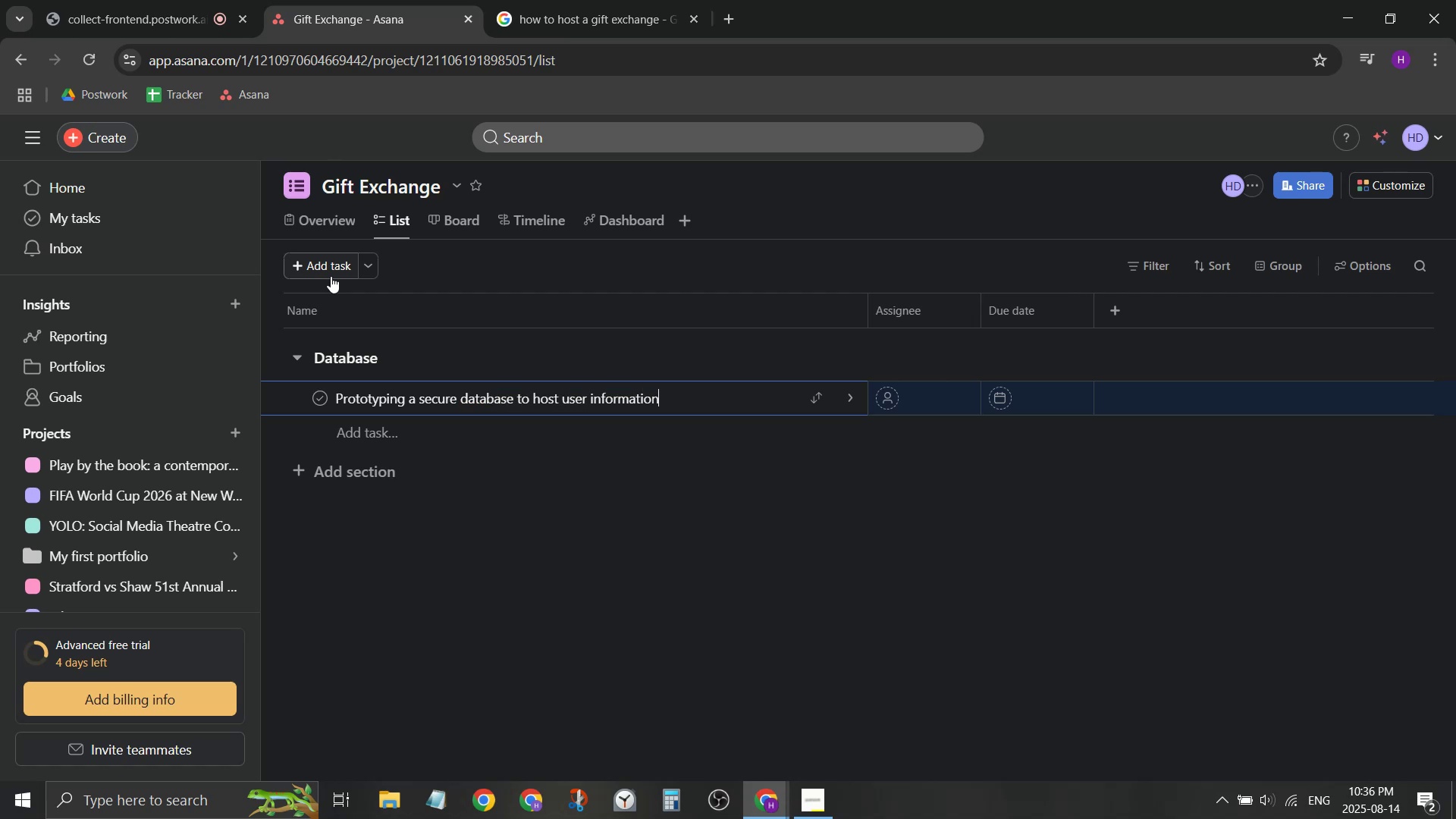 
key(Enter)
 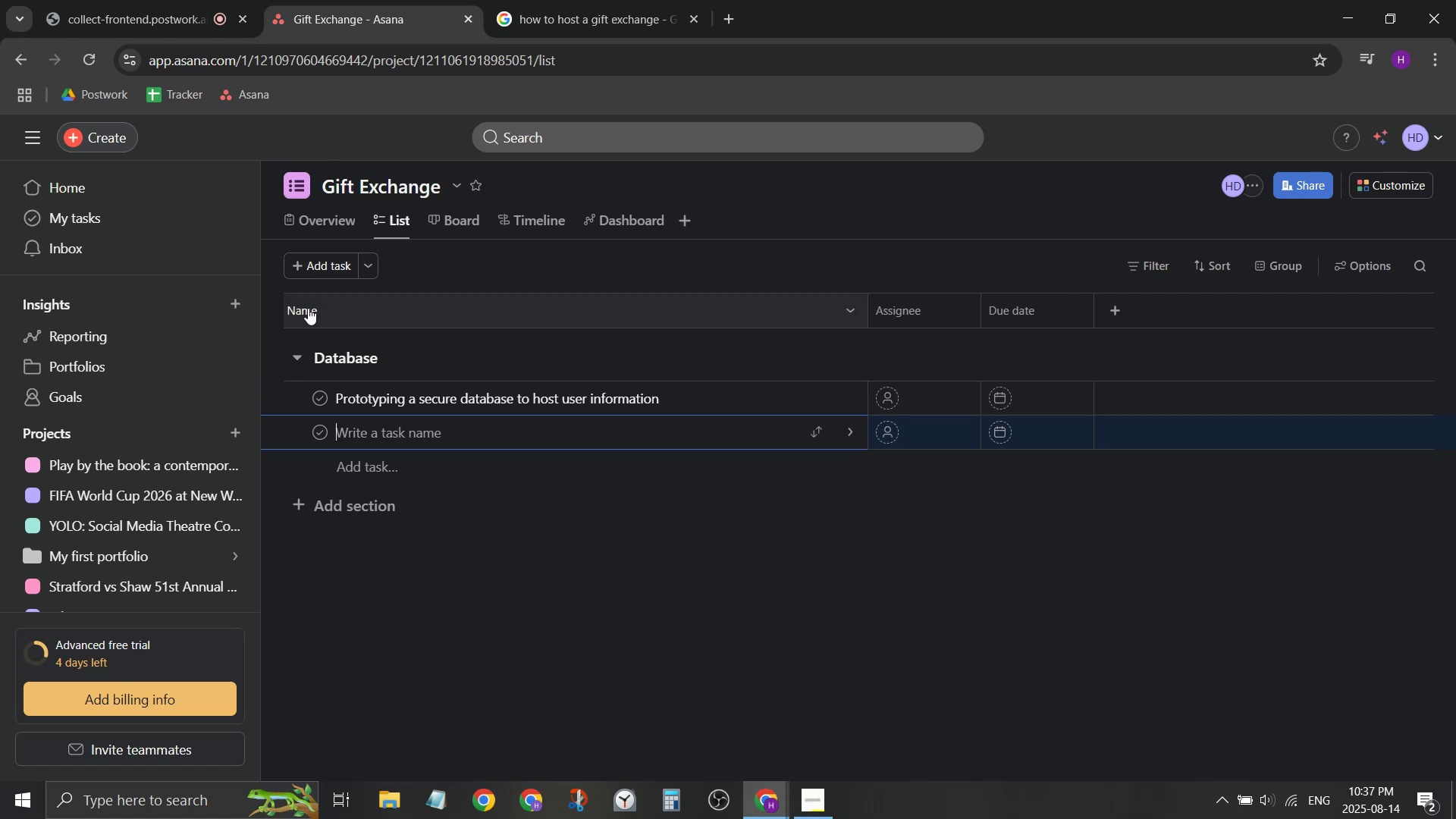 
wait(10.59)
 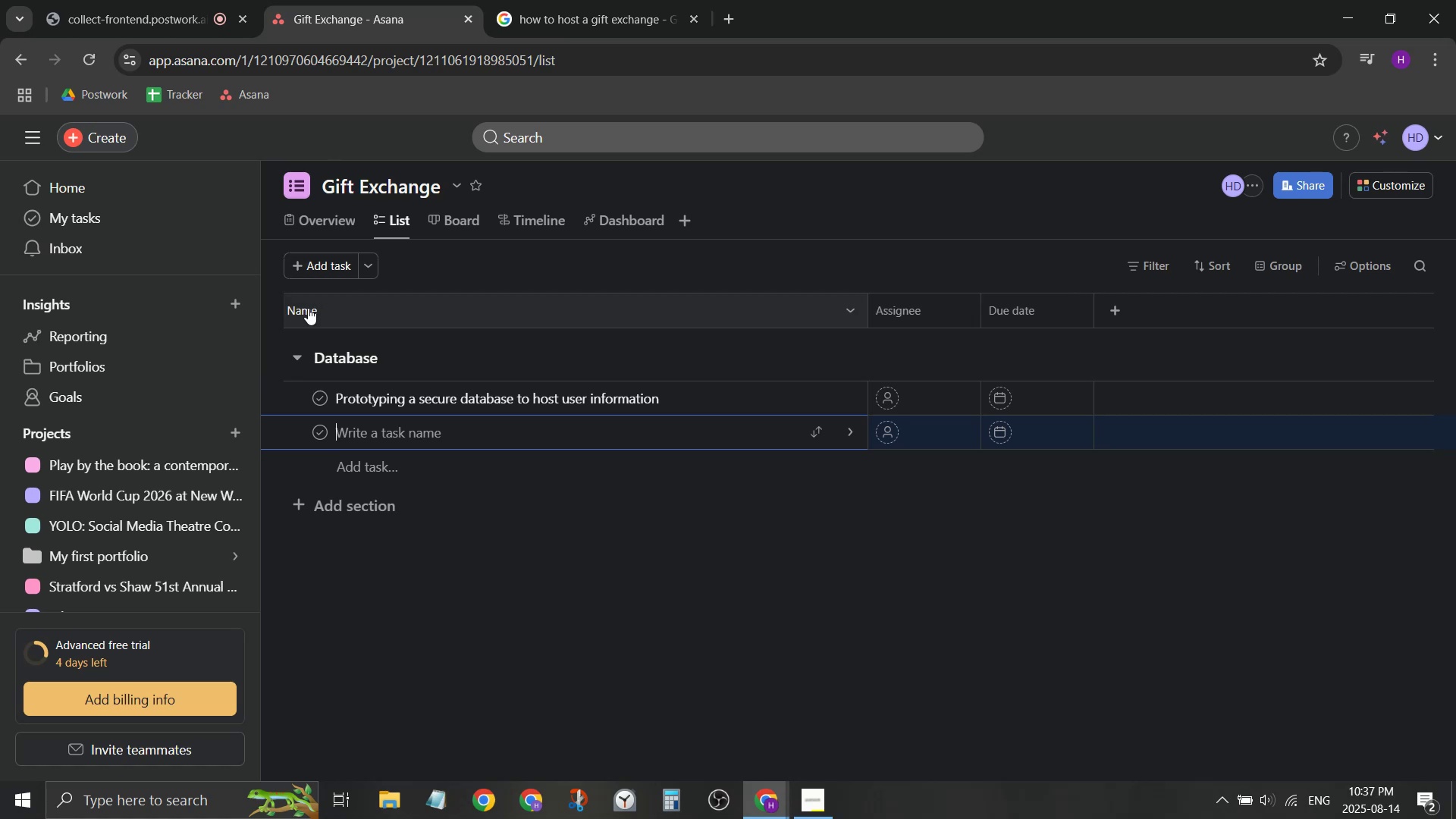 
left_click([394, 506])
 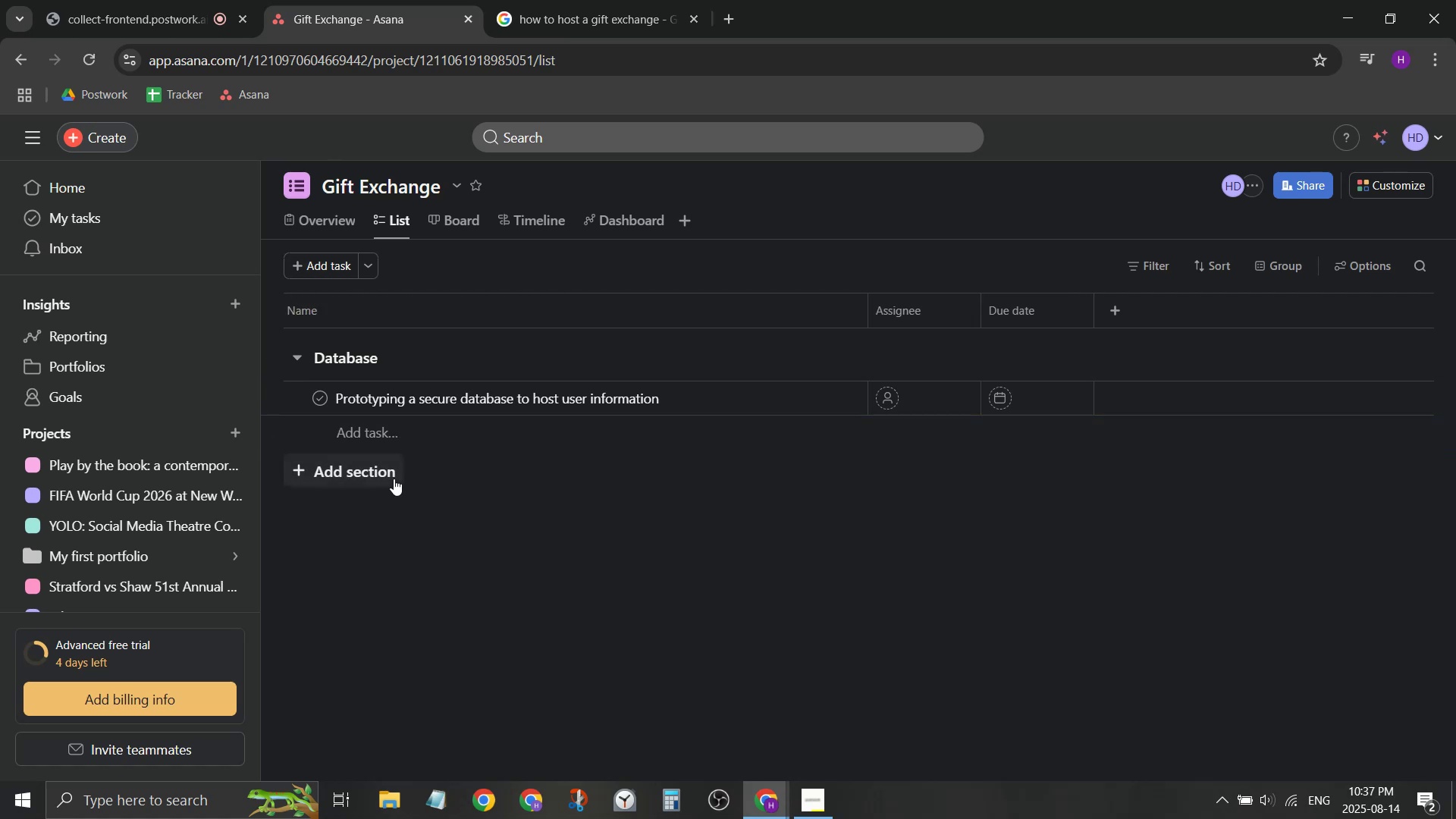 
left_click([394, 479])
 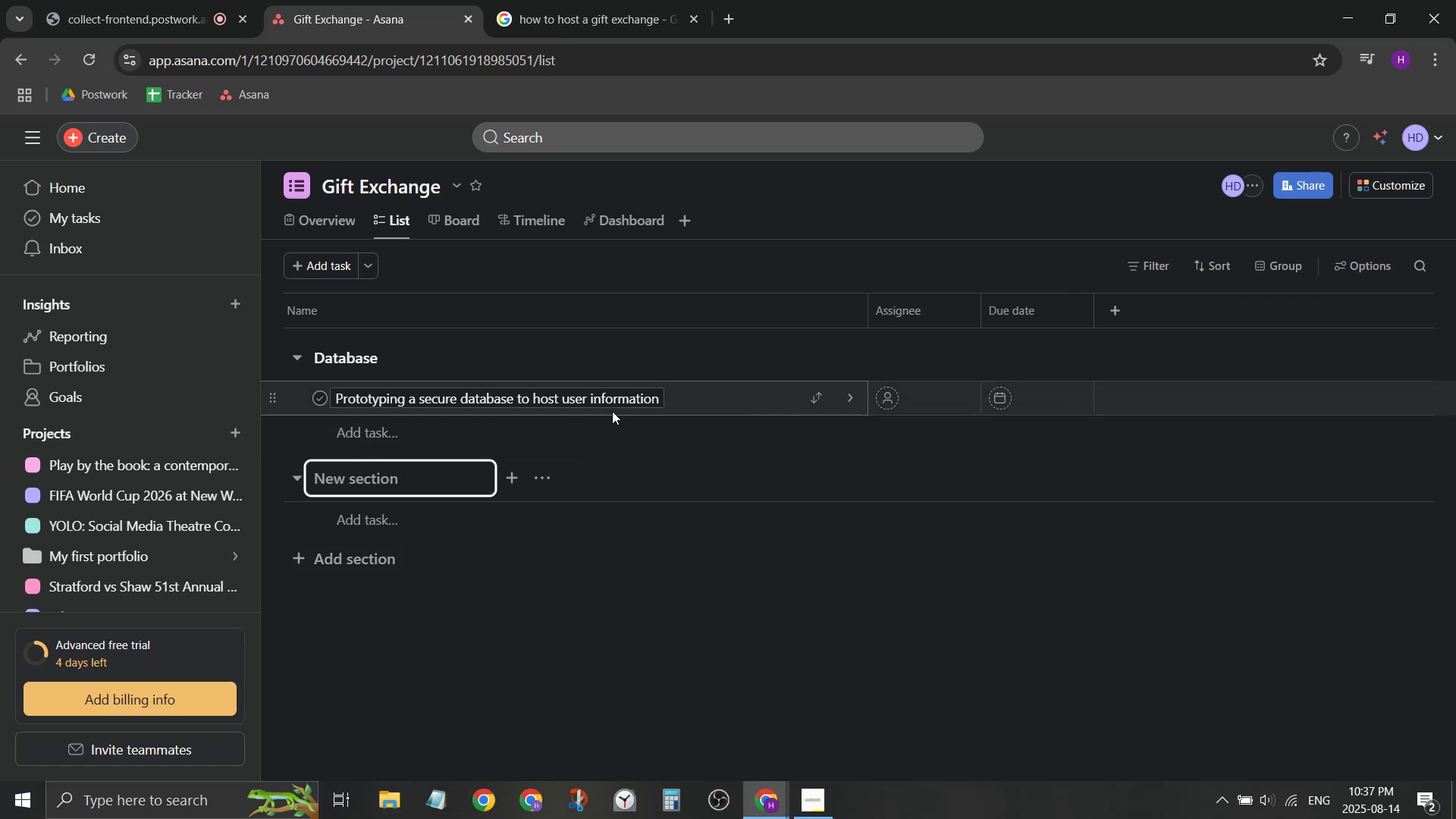 
left_click([637, 421])
 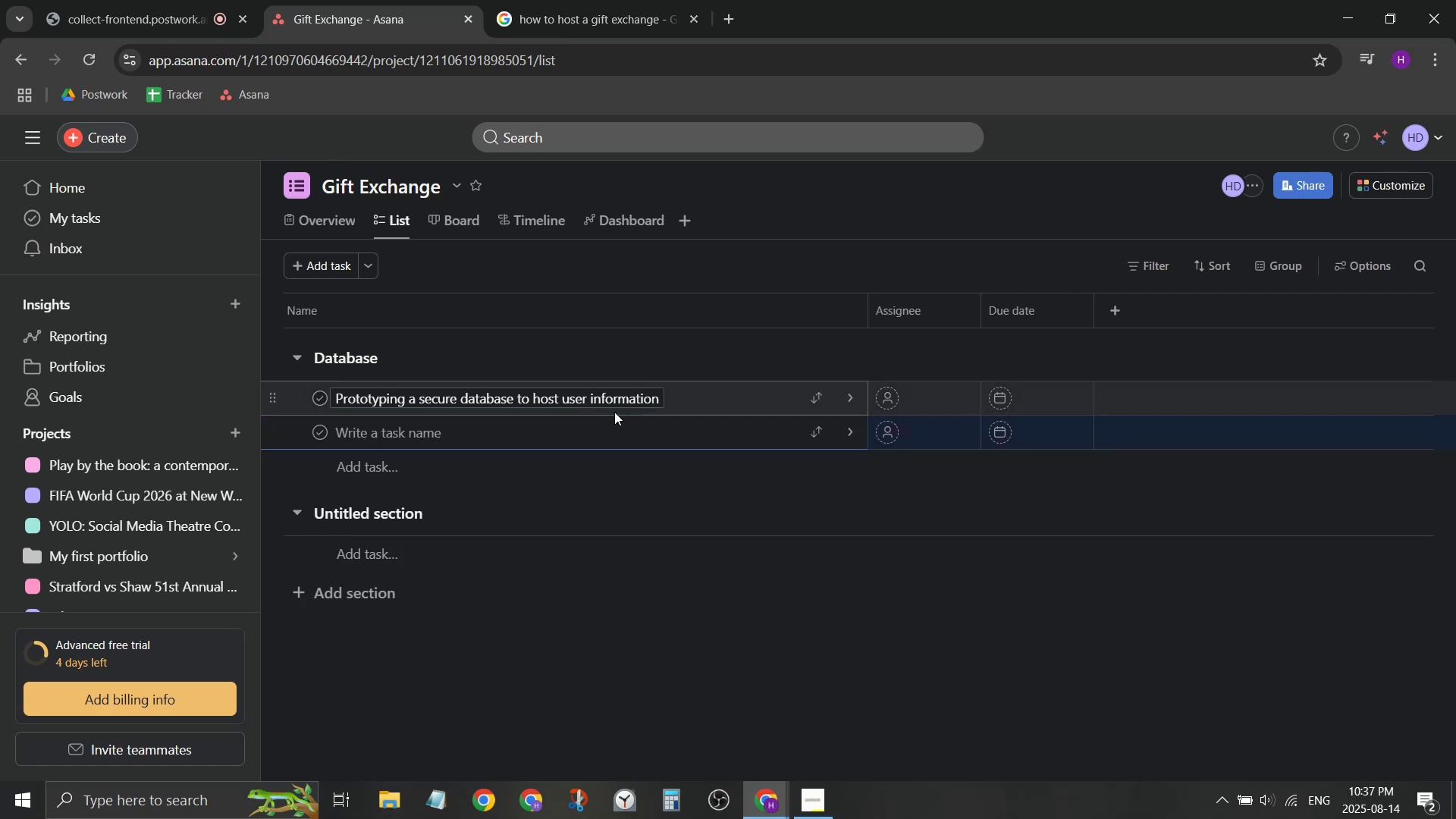 
type(Automatic i)
key(Backspace)
type(form int)
key(Backspace)
key(Backspace)
type(nout t)
key(Backspace)
key(Backspace)
key(Backspace)
key(Backspace)
key(Backspace)
type(put hth)
key(Backspace)
key(Backspace)
key(Backspace)
type(throg)
key(Backspace)
type(ugh clian)
key(Backspace)
key(Backspace)
type(ent facin )
key(Backspace)
type(g websit)
 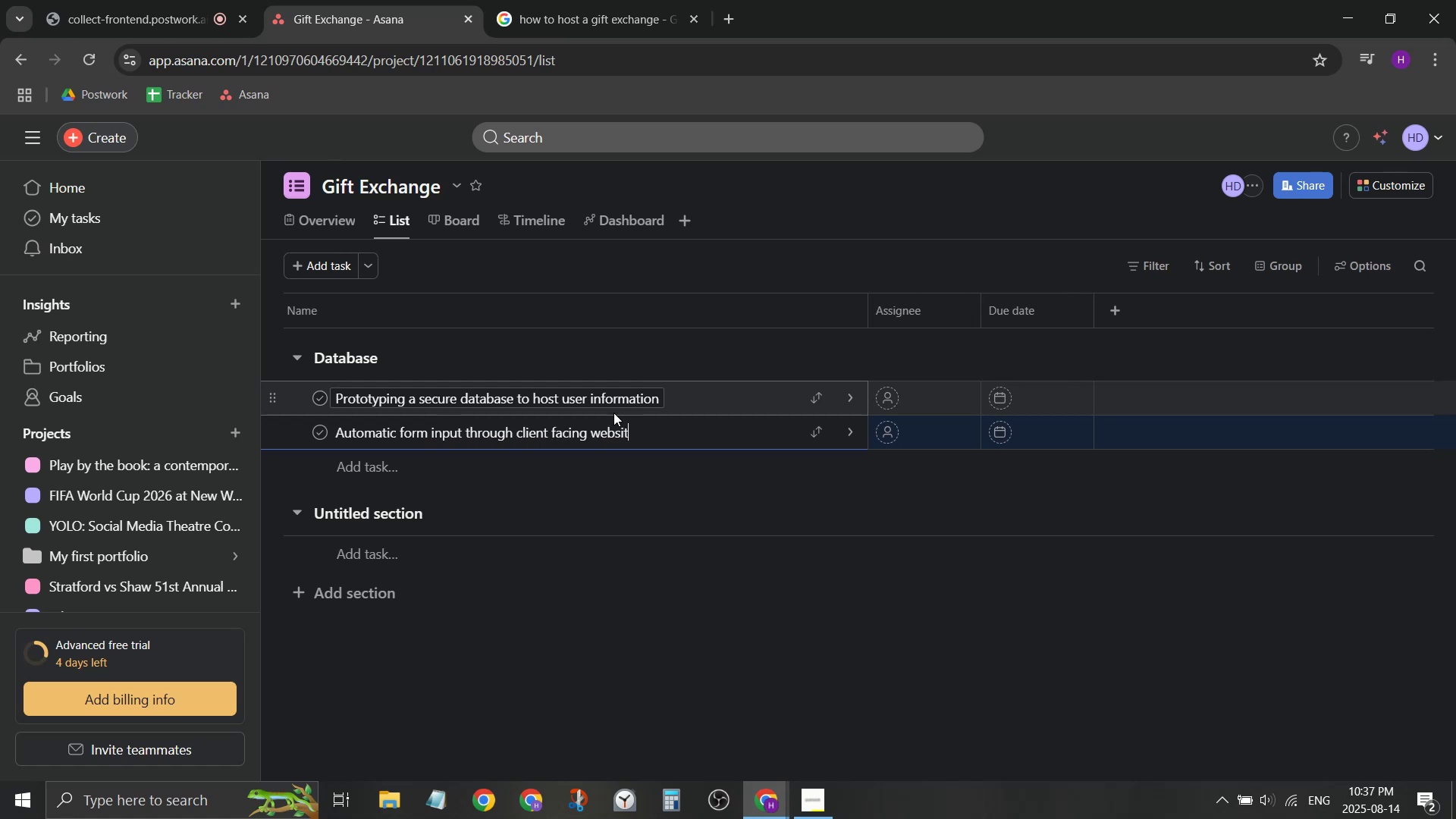 
key(Enter)
 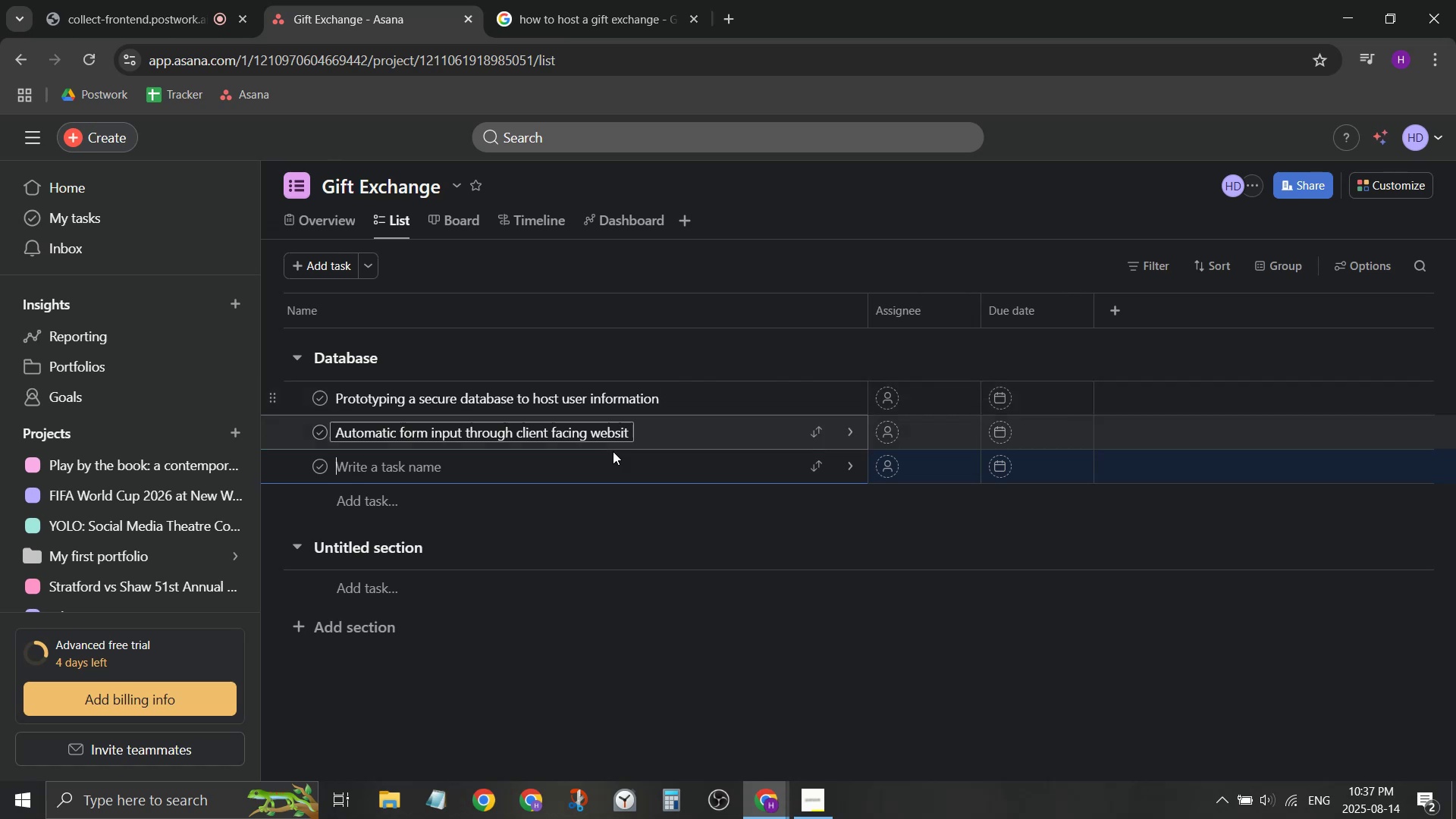 
left_click([624, 441])
 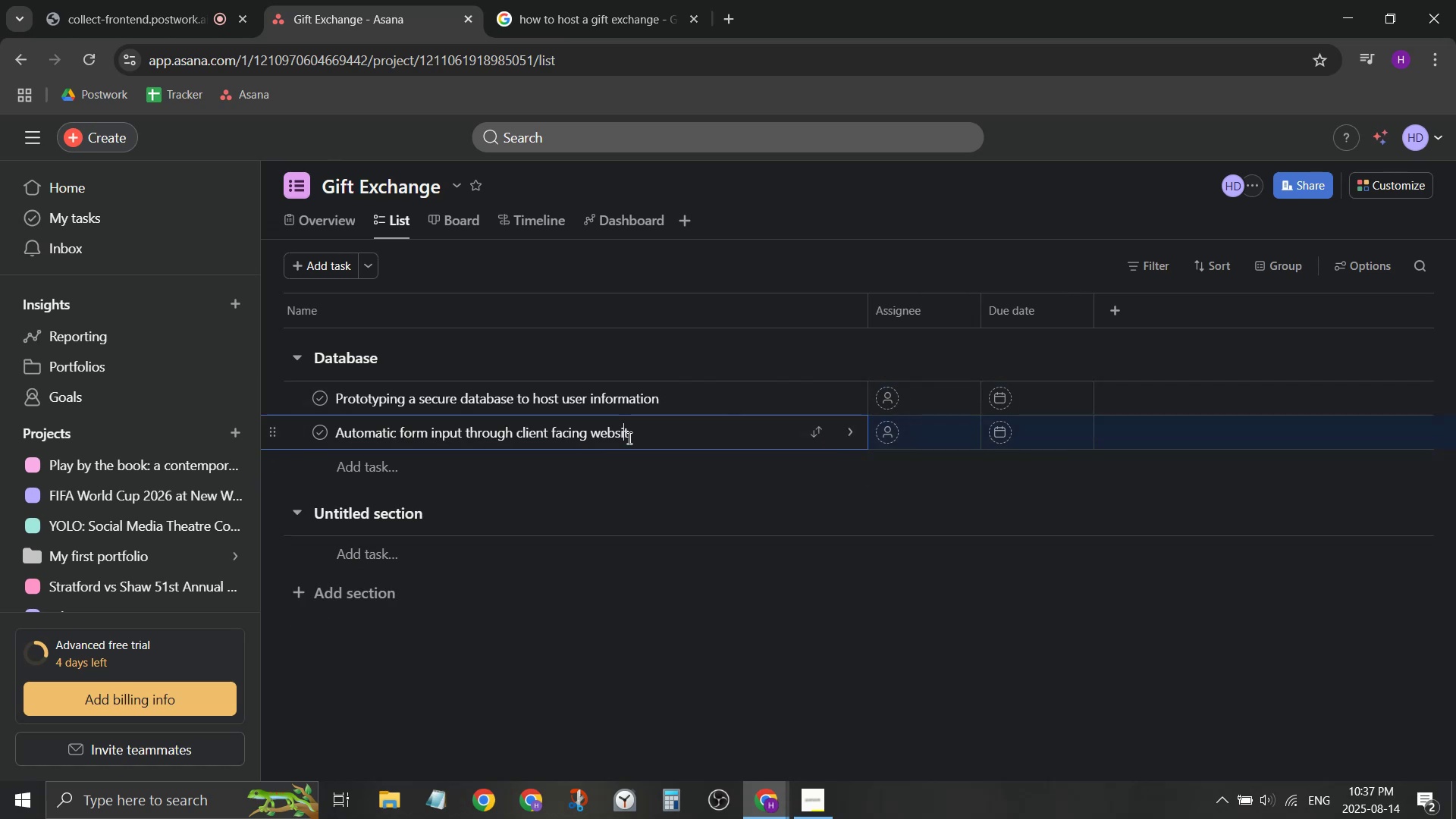 
left_click([628, 438])
 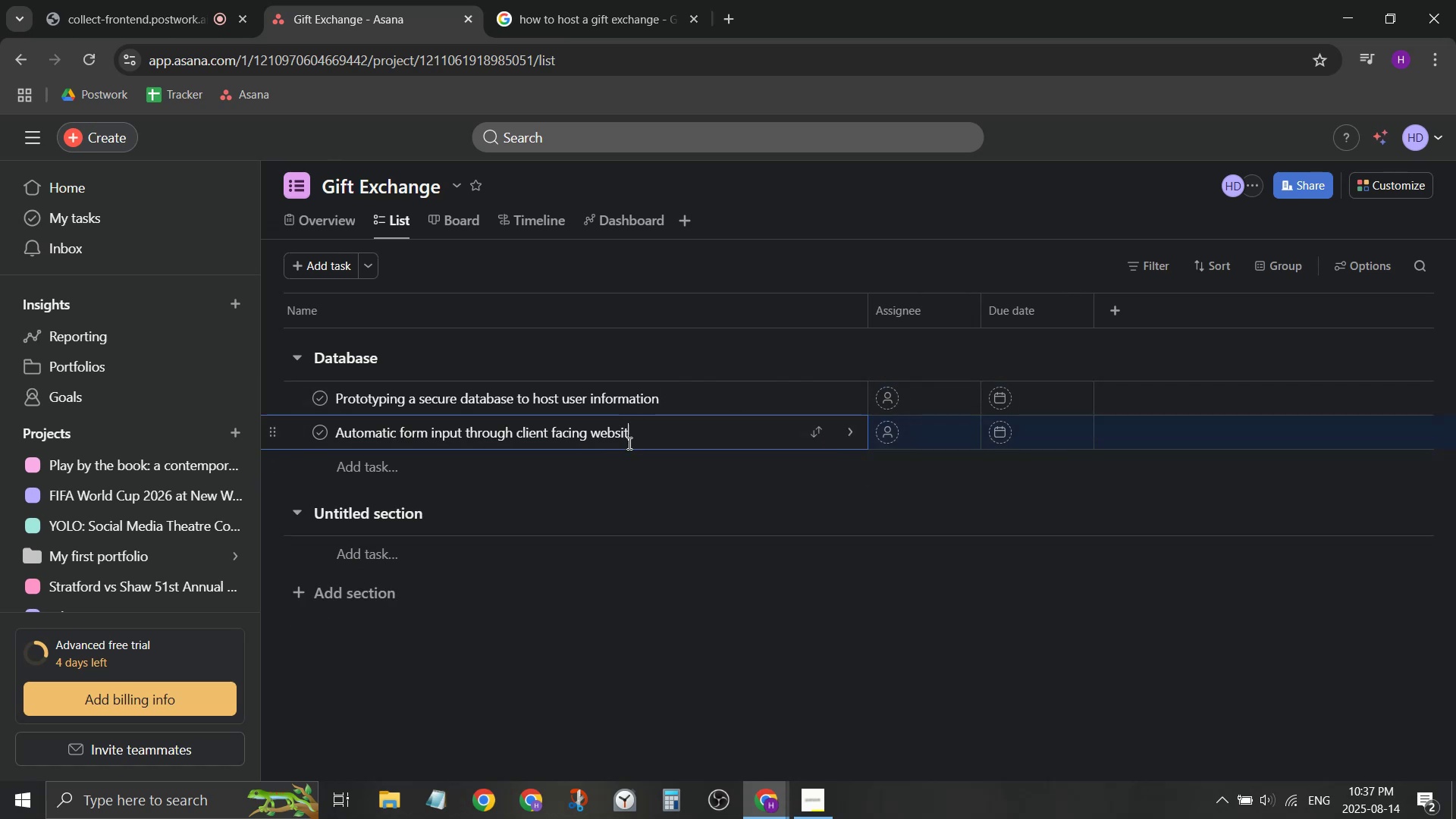 
key(E)
 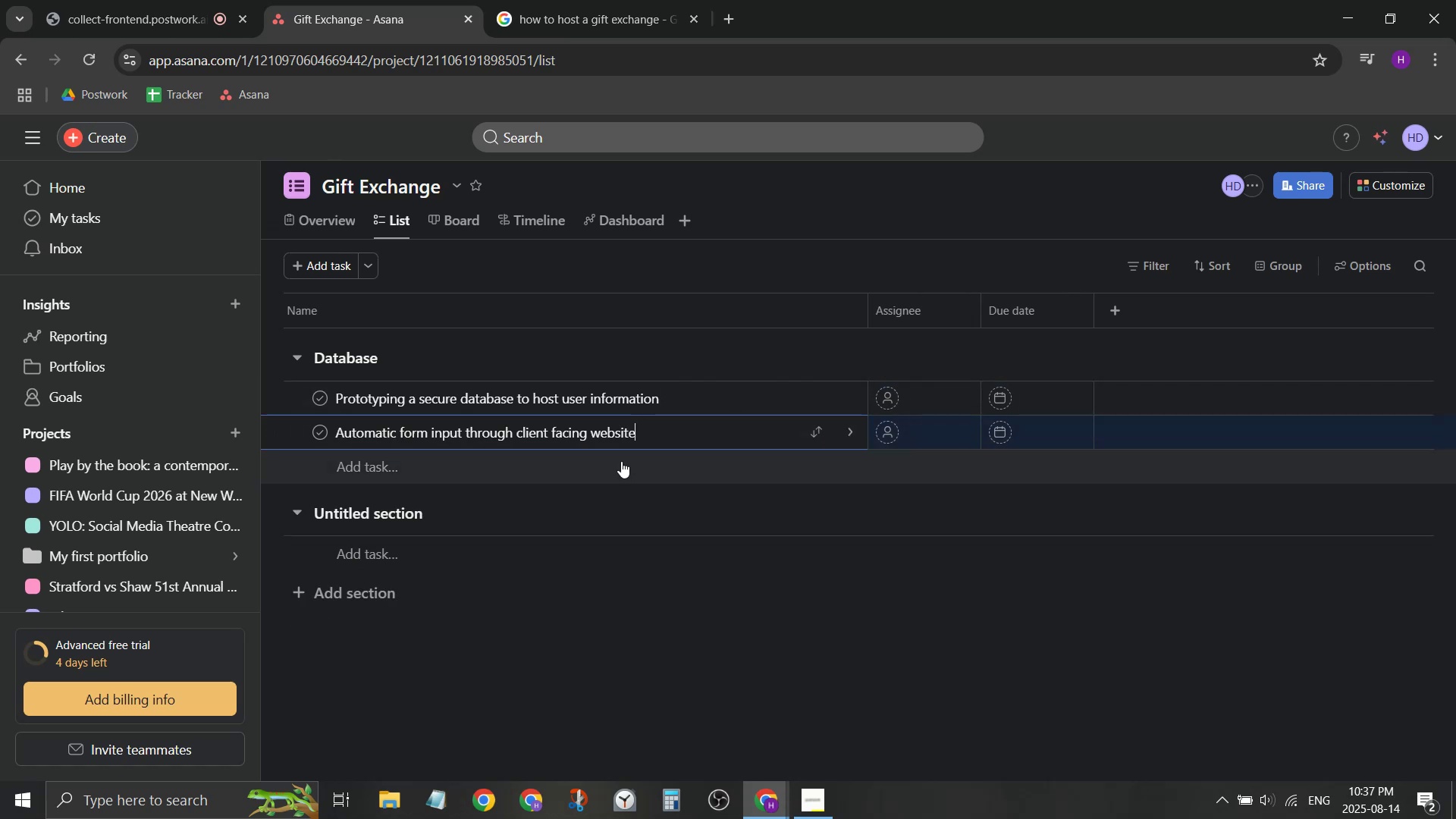 
left_click([621, 461])
 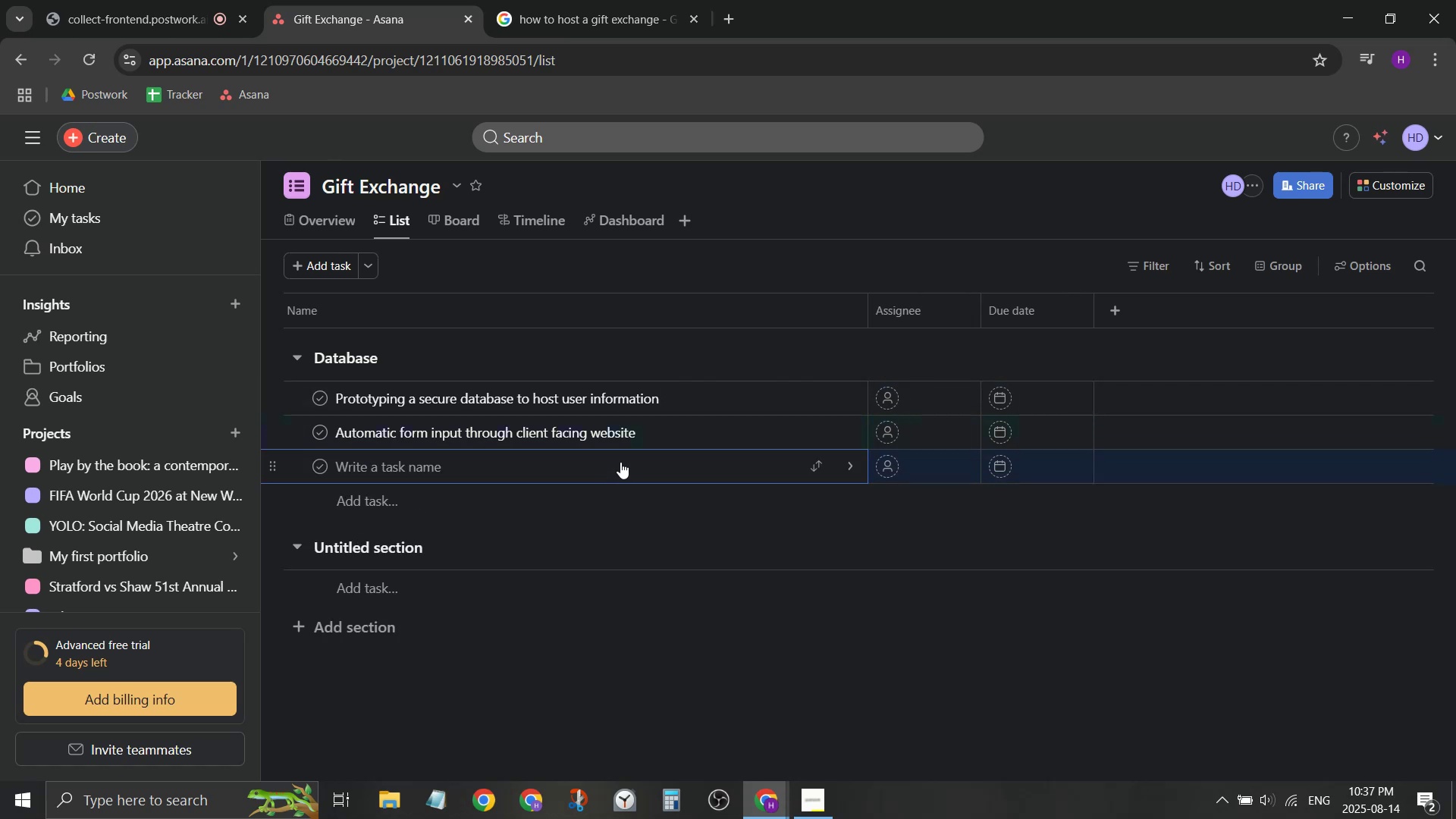 
type(Scal)
key(Backspace)
key(Backspace)
key(Backspace)
key(Backspace)
 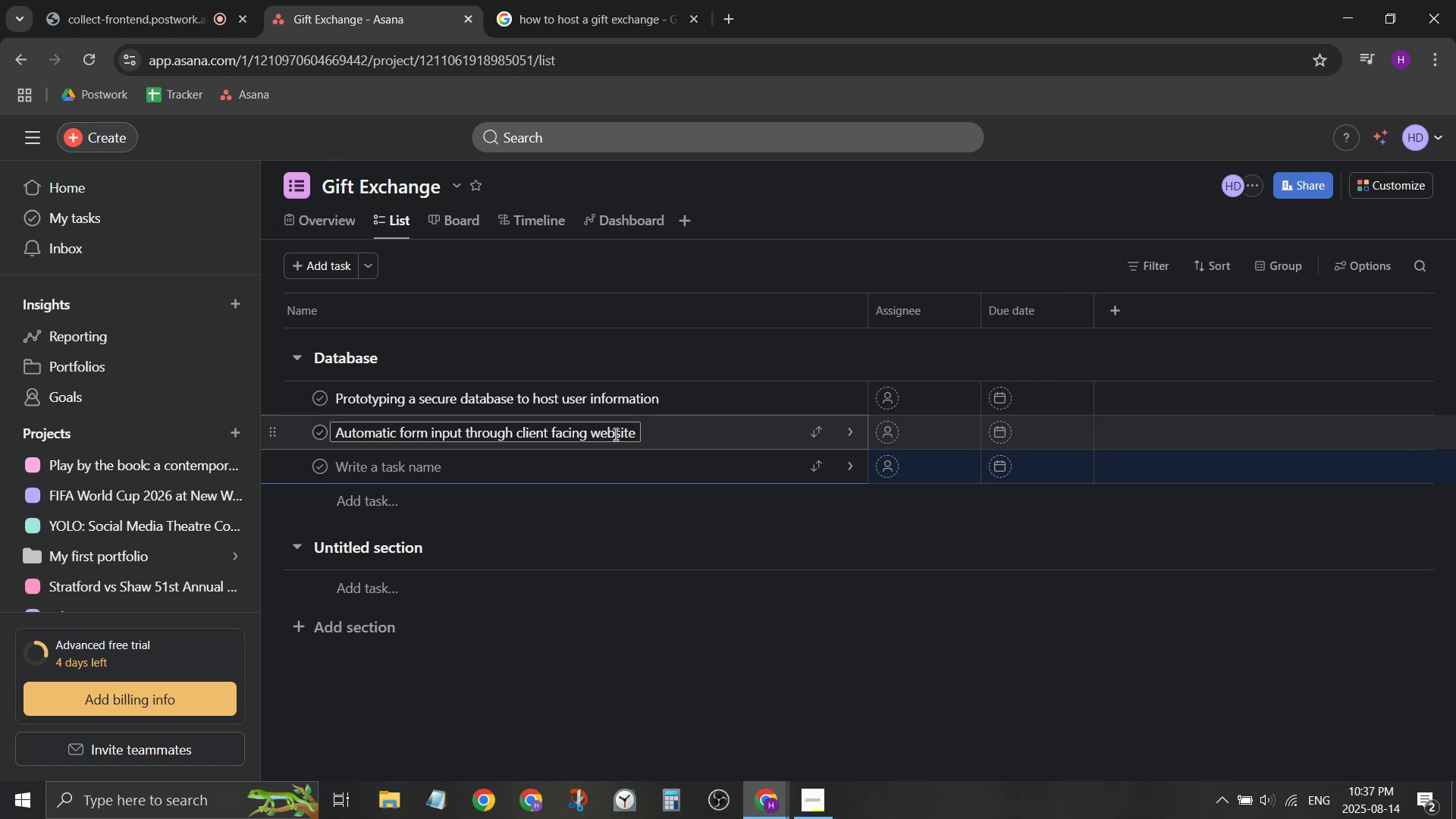 
hold_key(key=ShiftLeft, duration=0.57)
 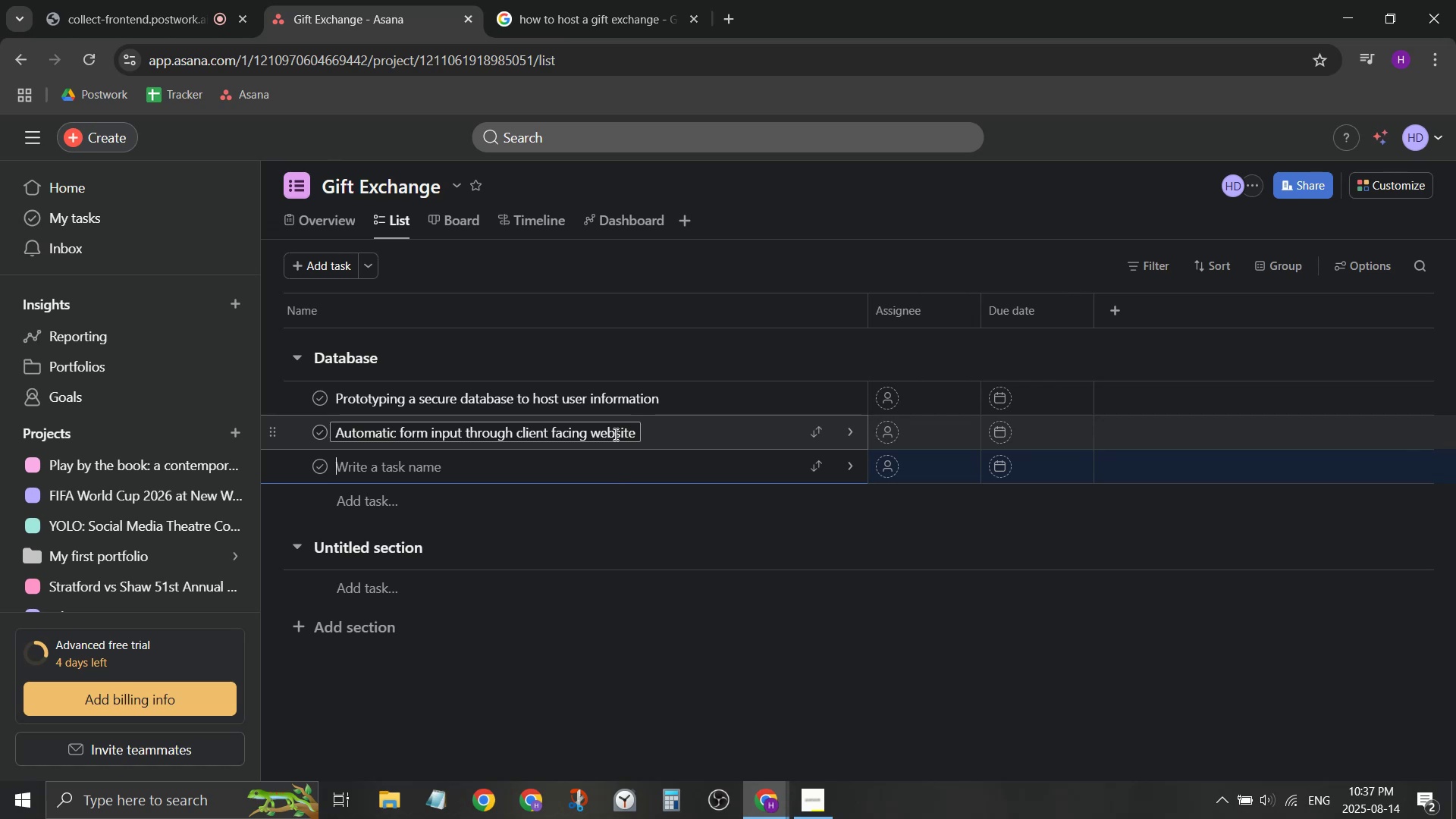 
type(Back up data)
 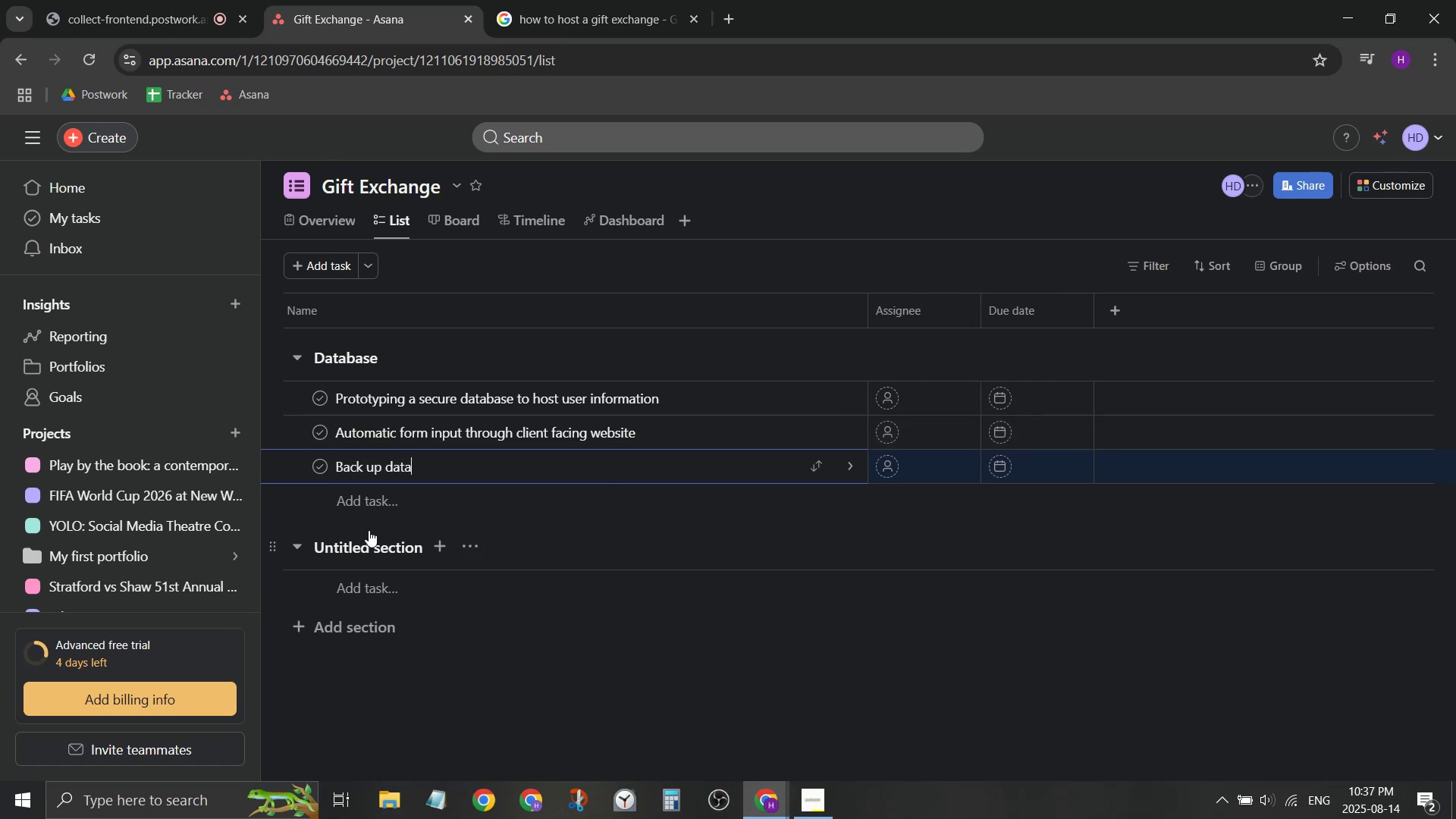 
left_click([388, 549])
 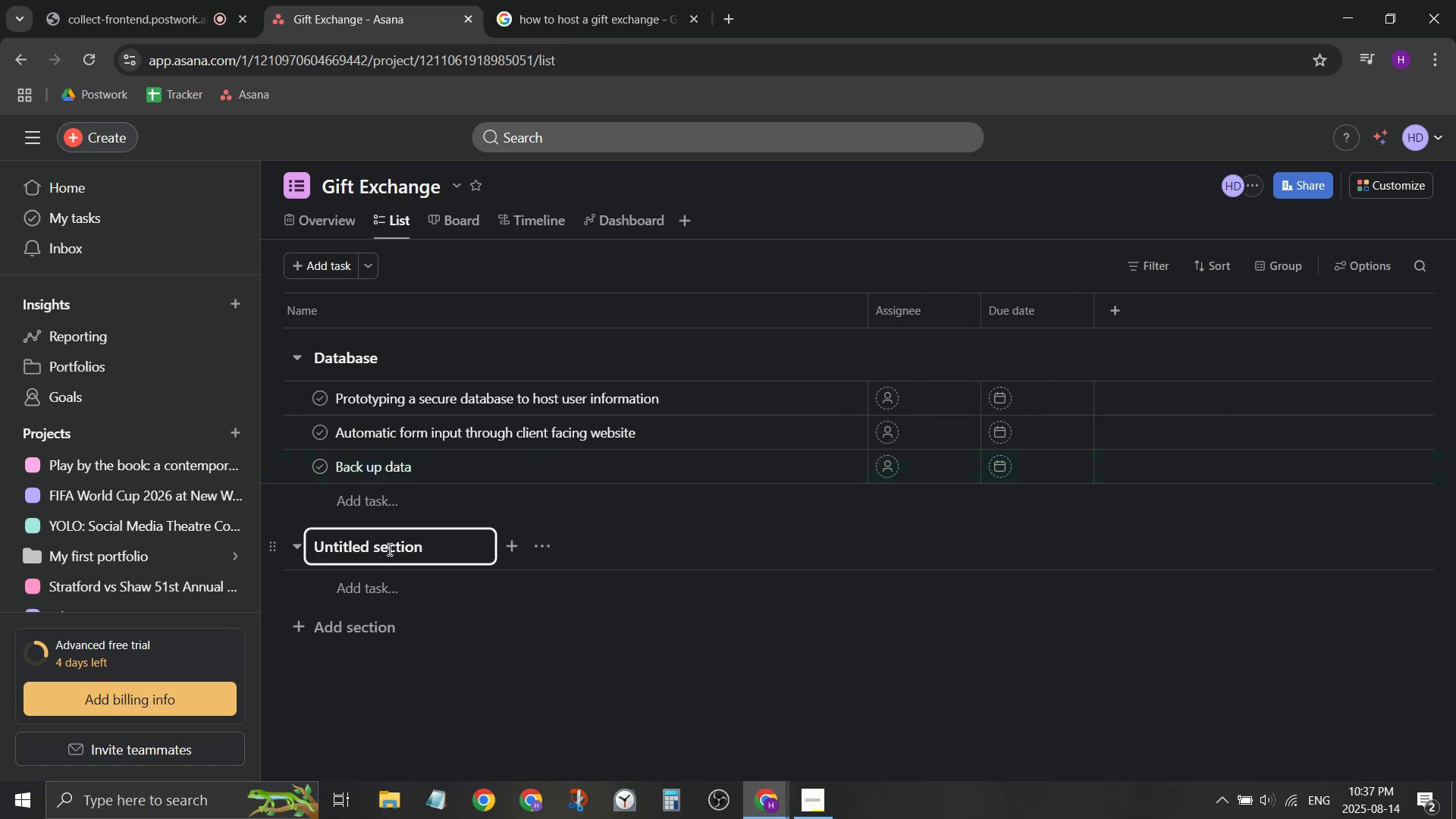 
hold_key(key=Backspace, duration=0.97)
 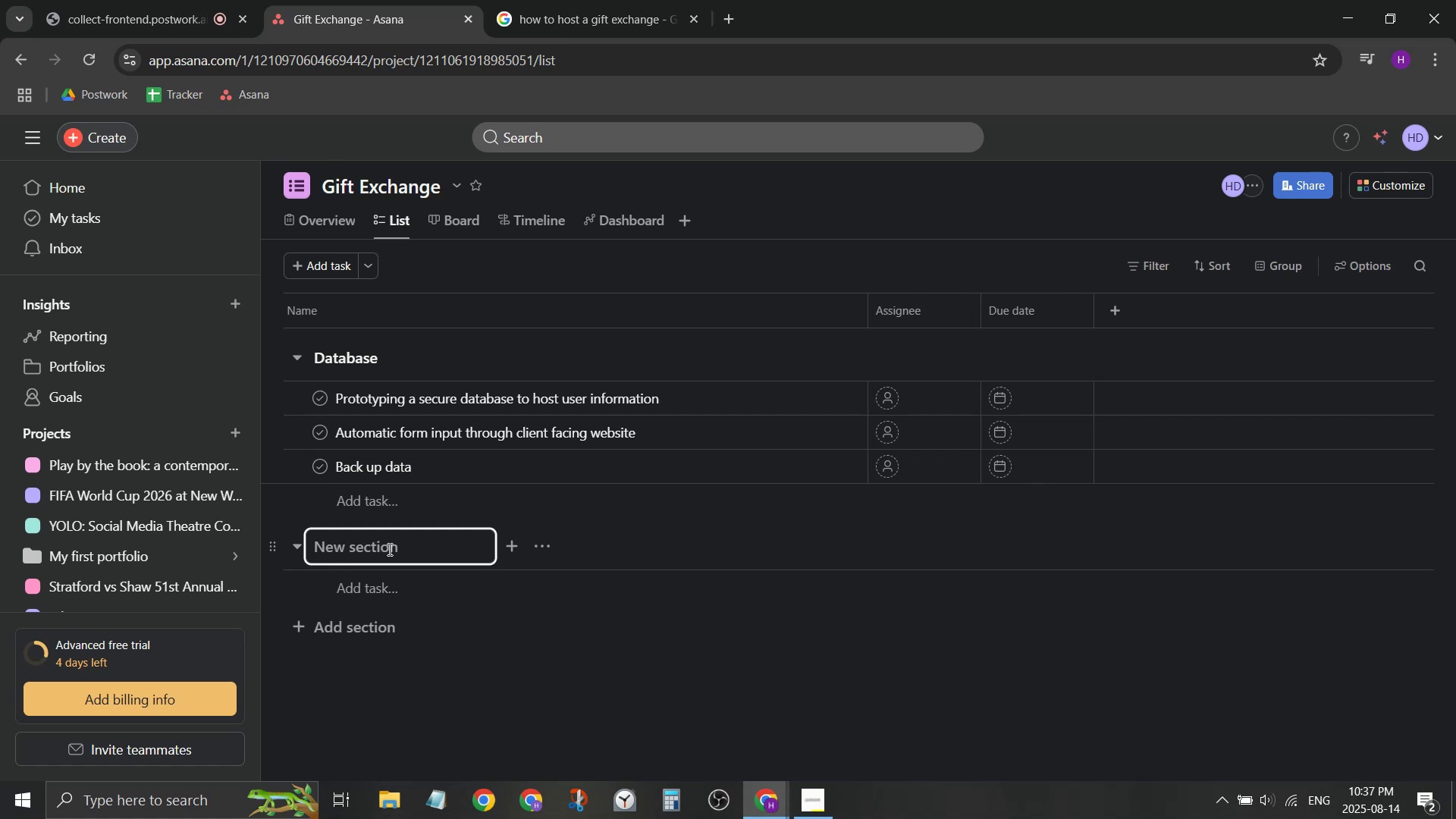 
type(Cli)
key(Backspace)
key(Backspace)
key(Backspace)
type(Wbe)
key(Backspace)
key(Backspace)
type(ebsite)
 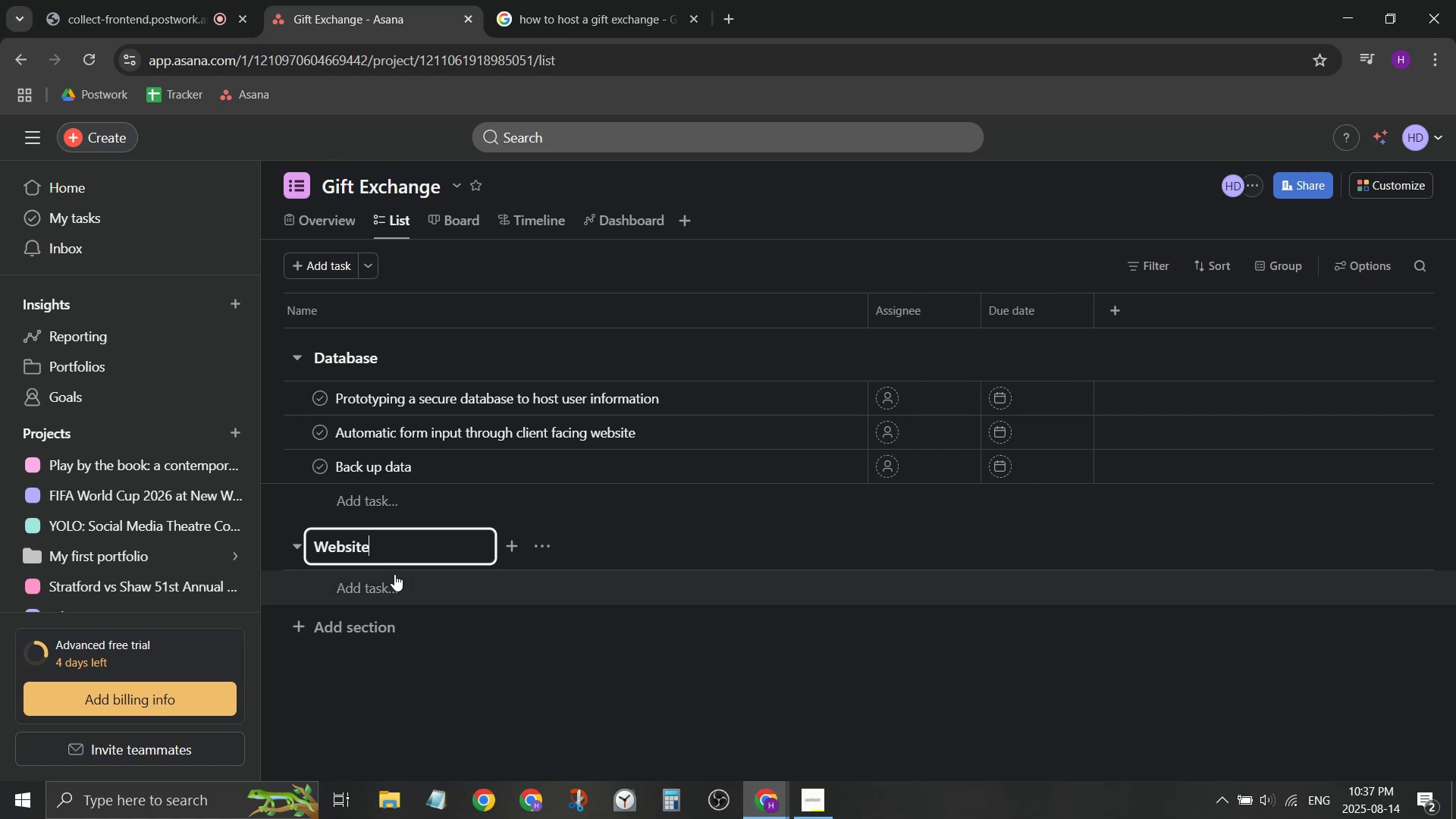 
left_click([394, 576])
 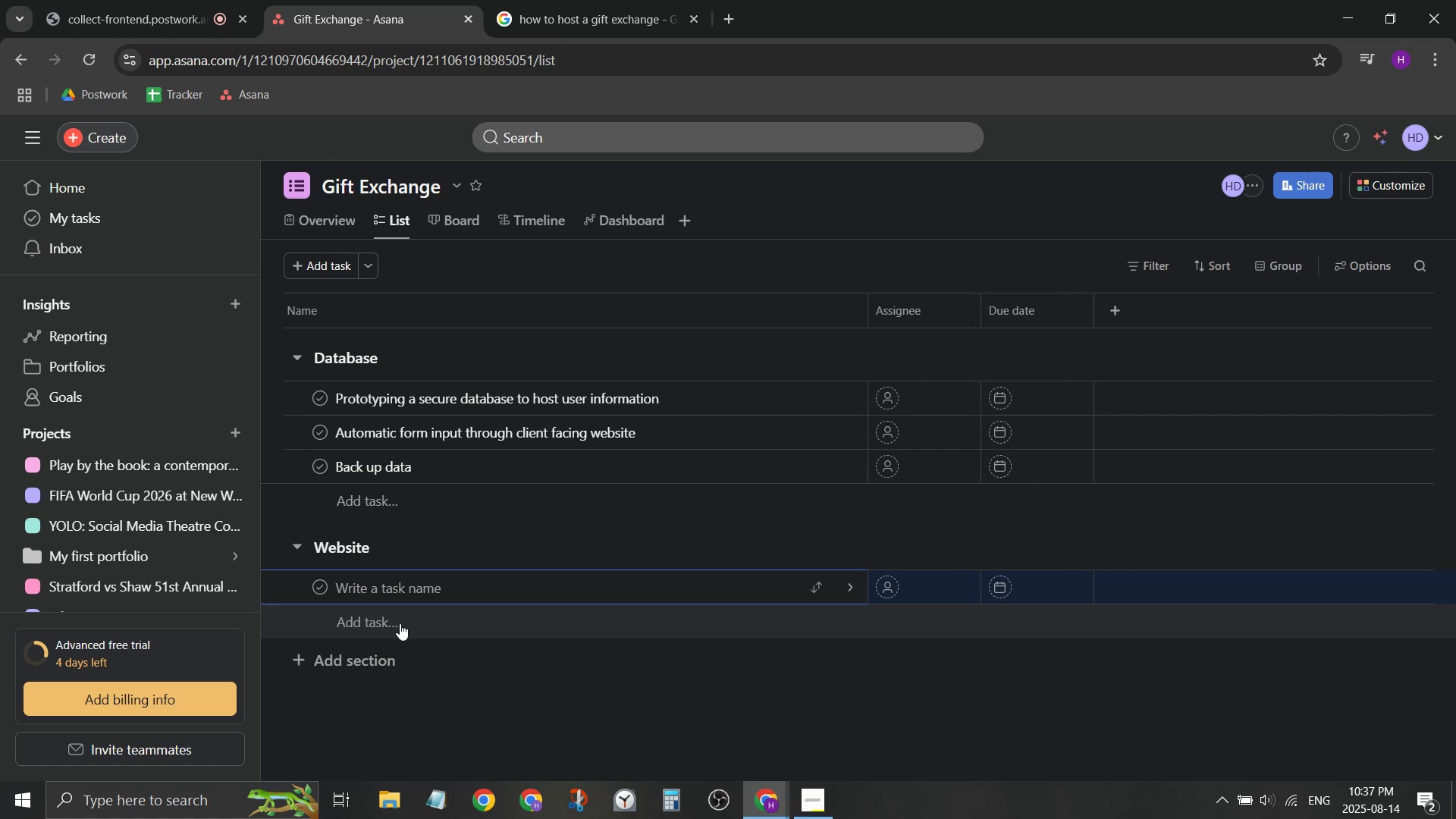 
wait(6.87)
 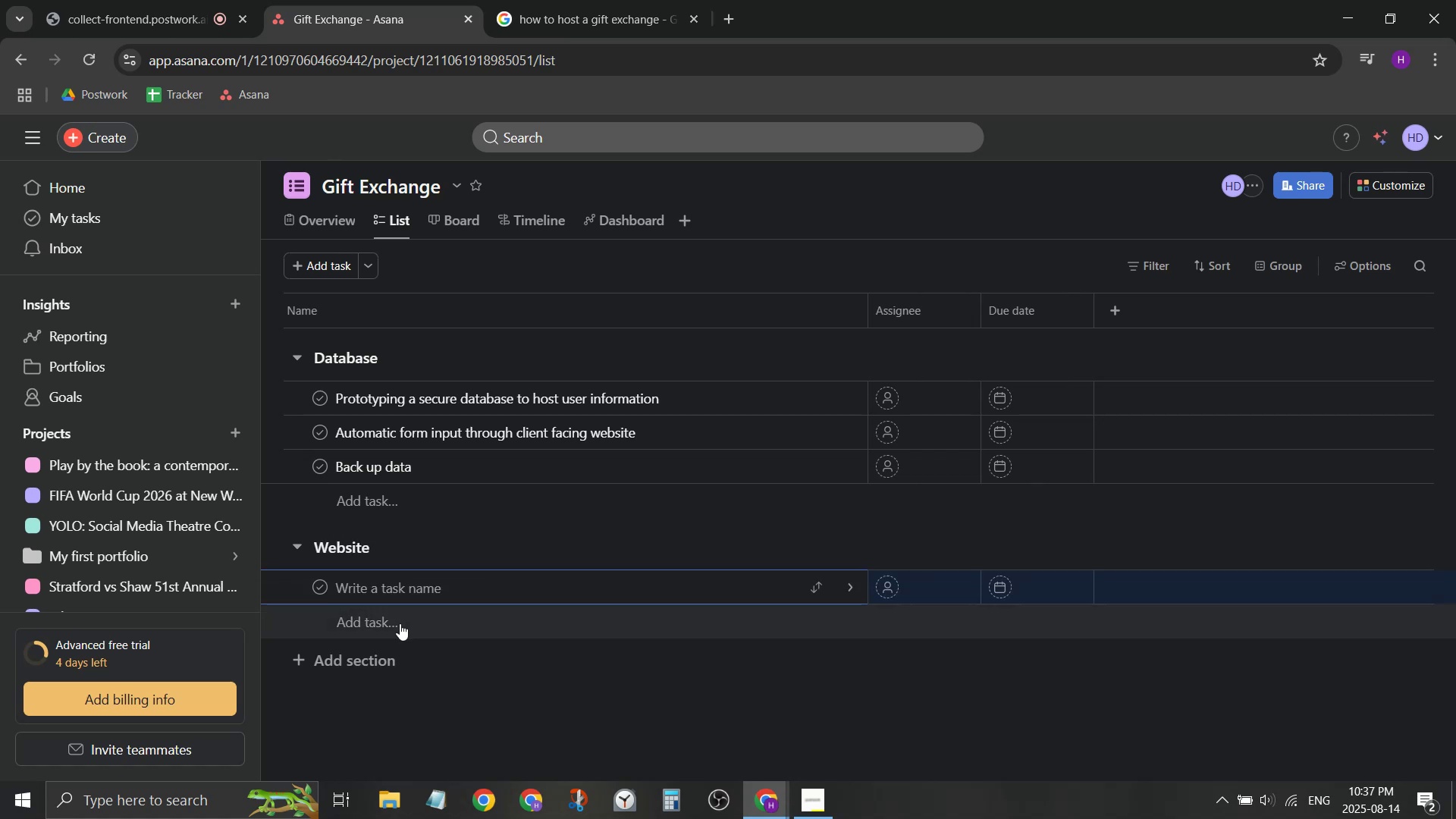 
type(protp)
key(Backspace)
key(Backspace)
type(t)
key(Backspace)
key(Backspace)
key(Backspace)
key(Backspace)
 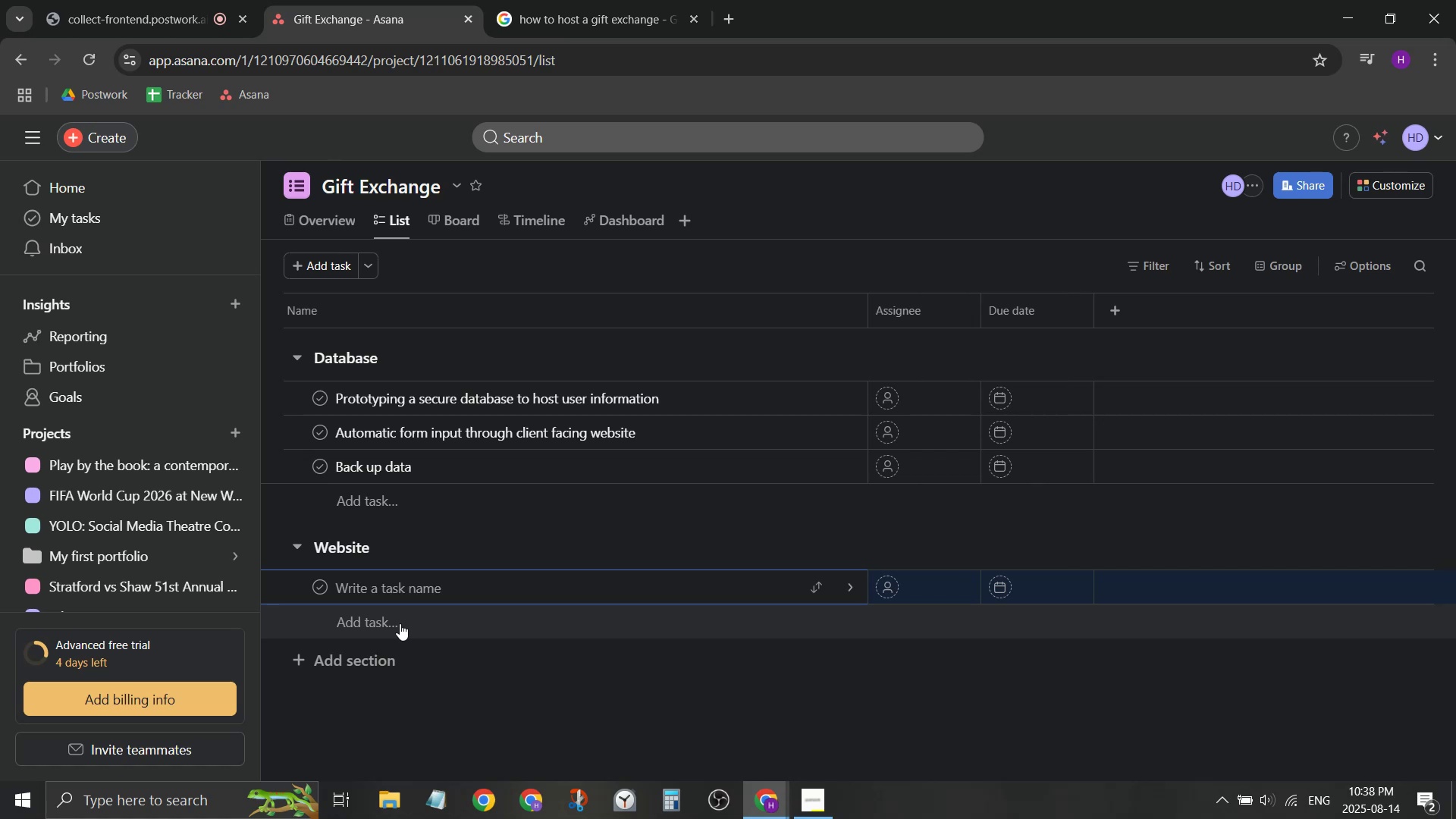 
hold_key(key=ShiftLeft, duration=1.52)
 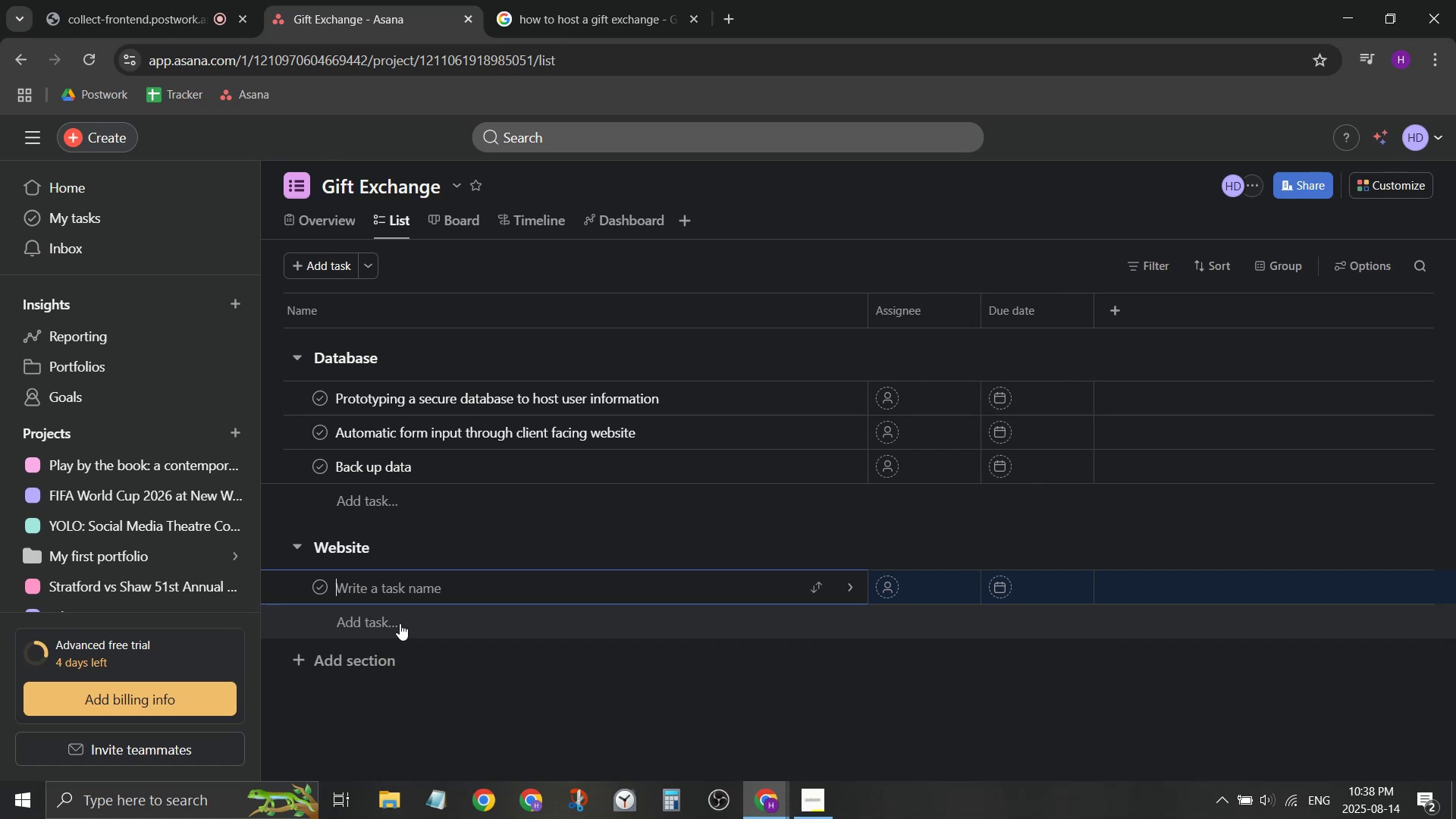 
type(Launch website)
 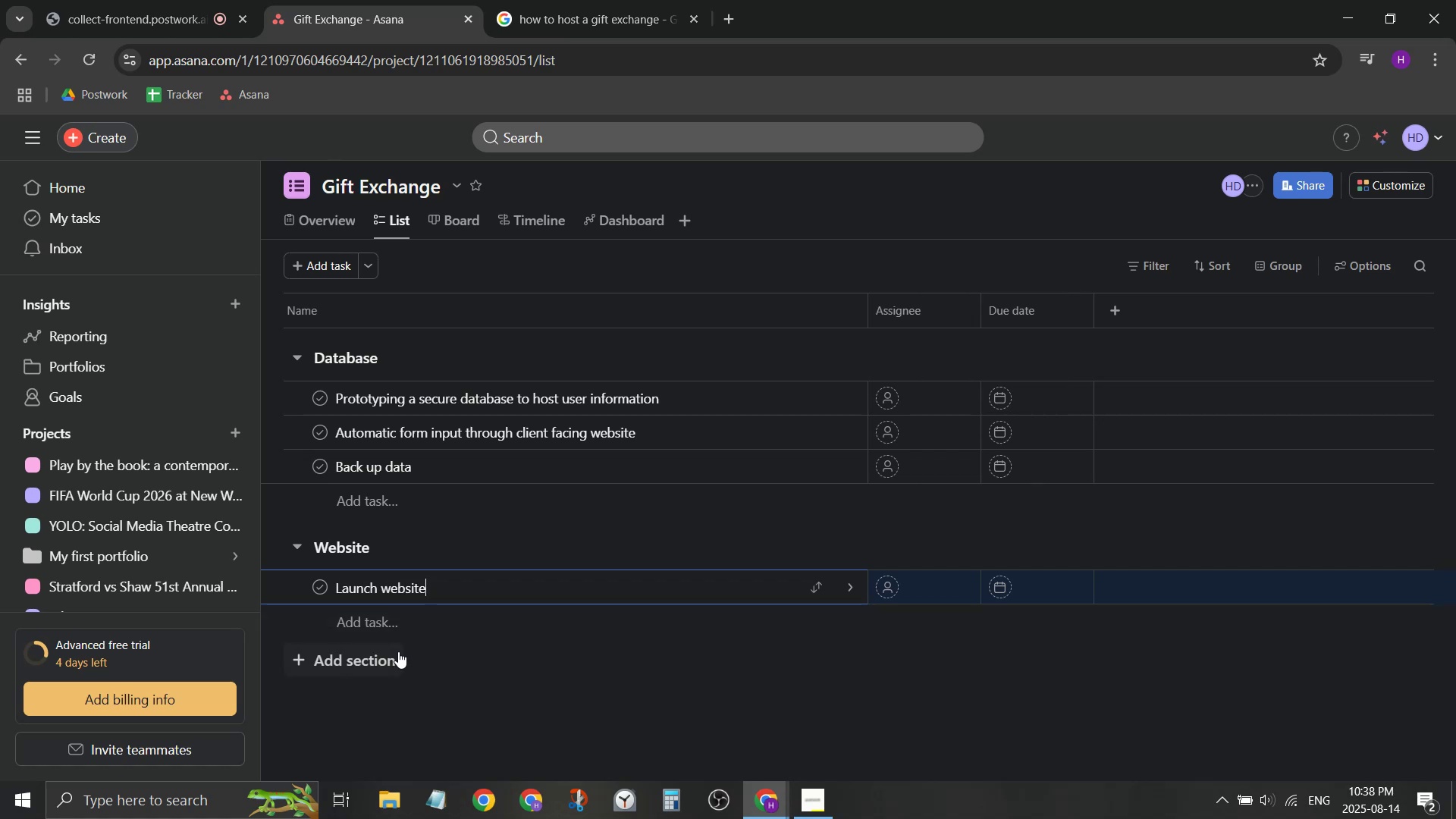 
left_click([398, 652])
 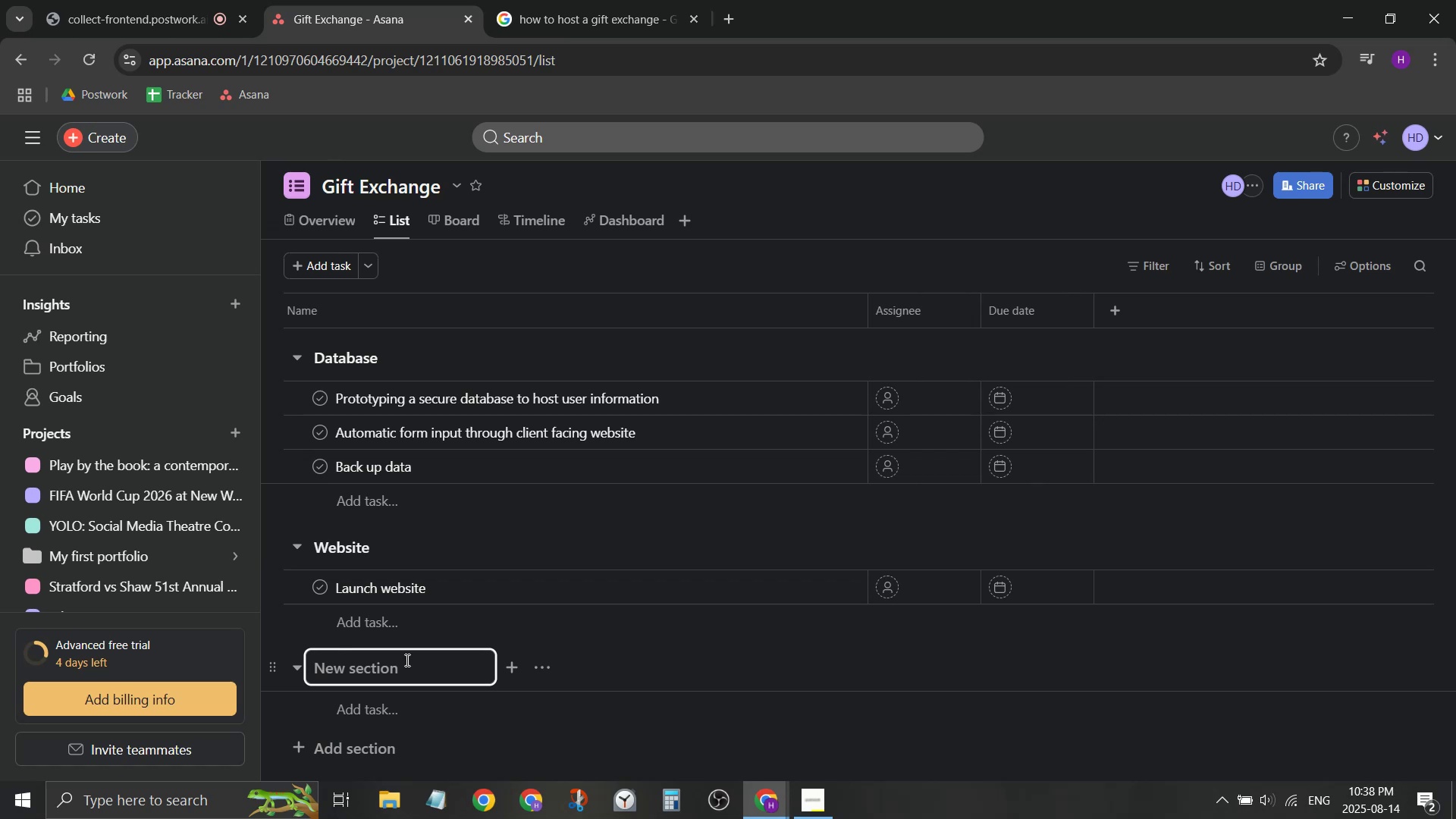 
wait(8.93)
 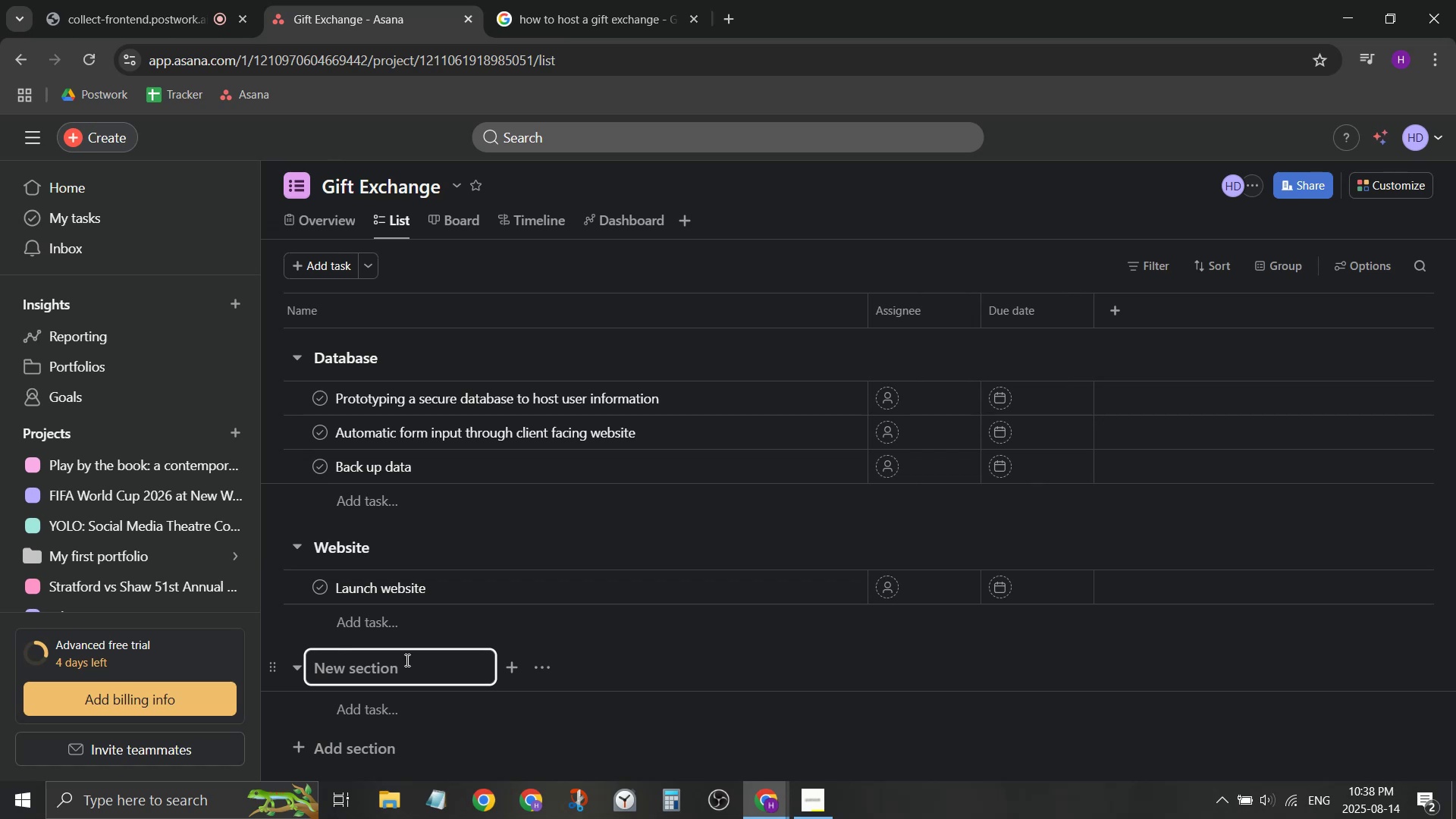 
left_click([543, 723])
 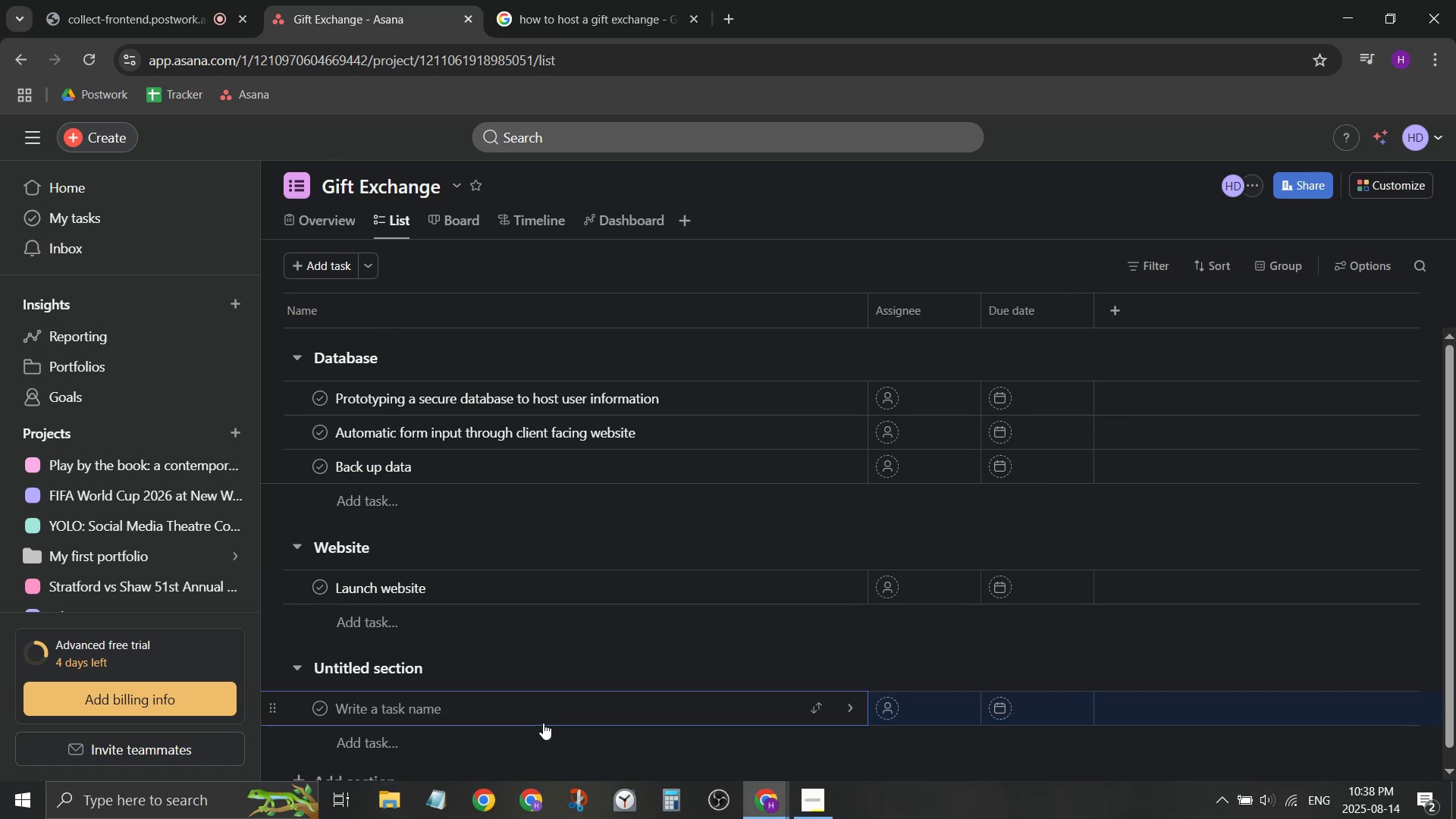 
type(Them)
key(Backspace)
key(Backspace)
key(Backspace)
key(Backspace)
 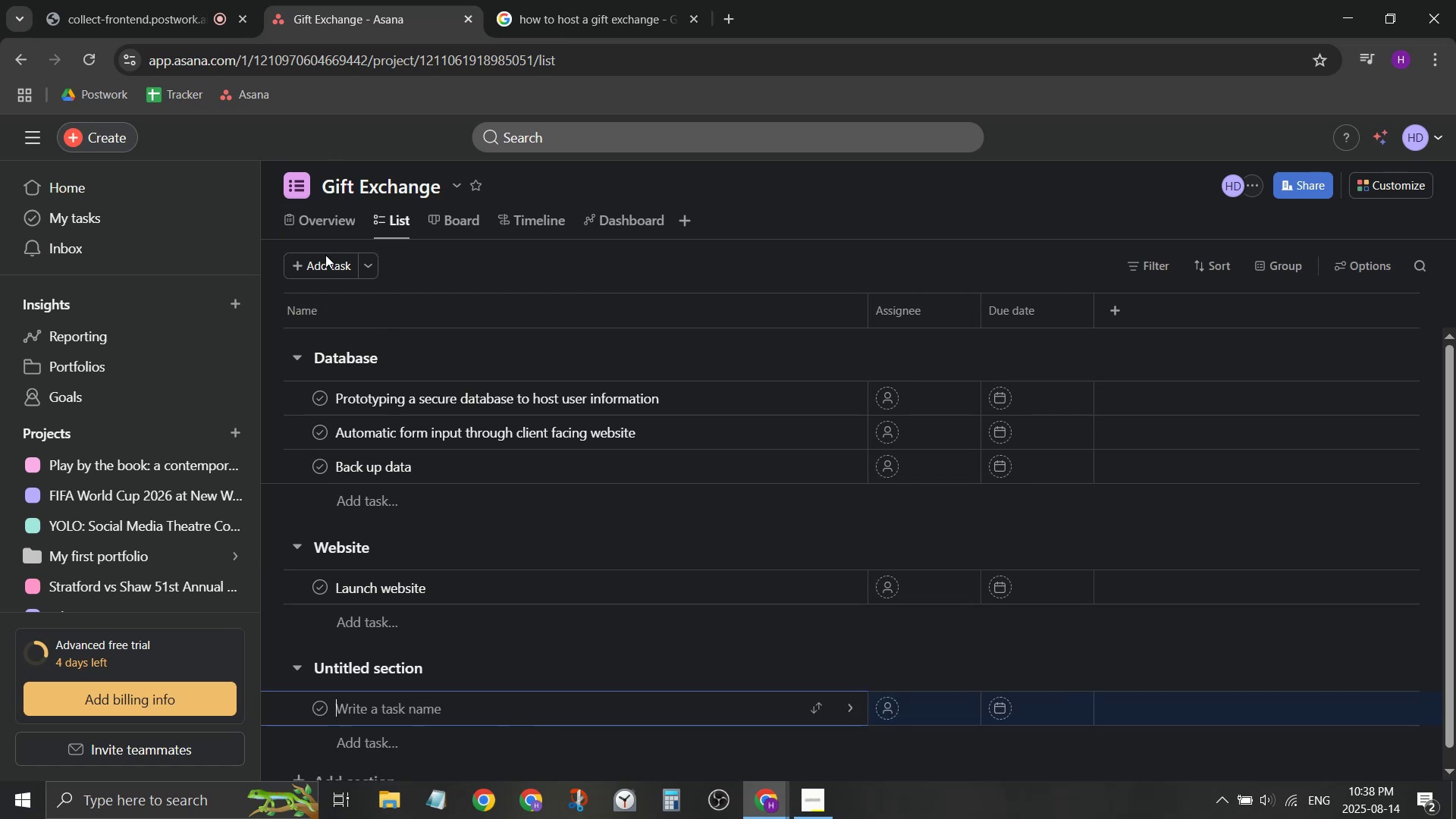 
left_click([330, 268])
 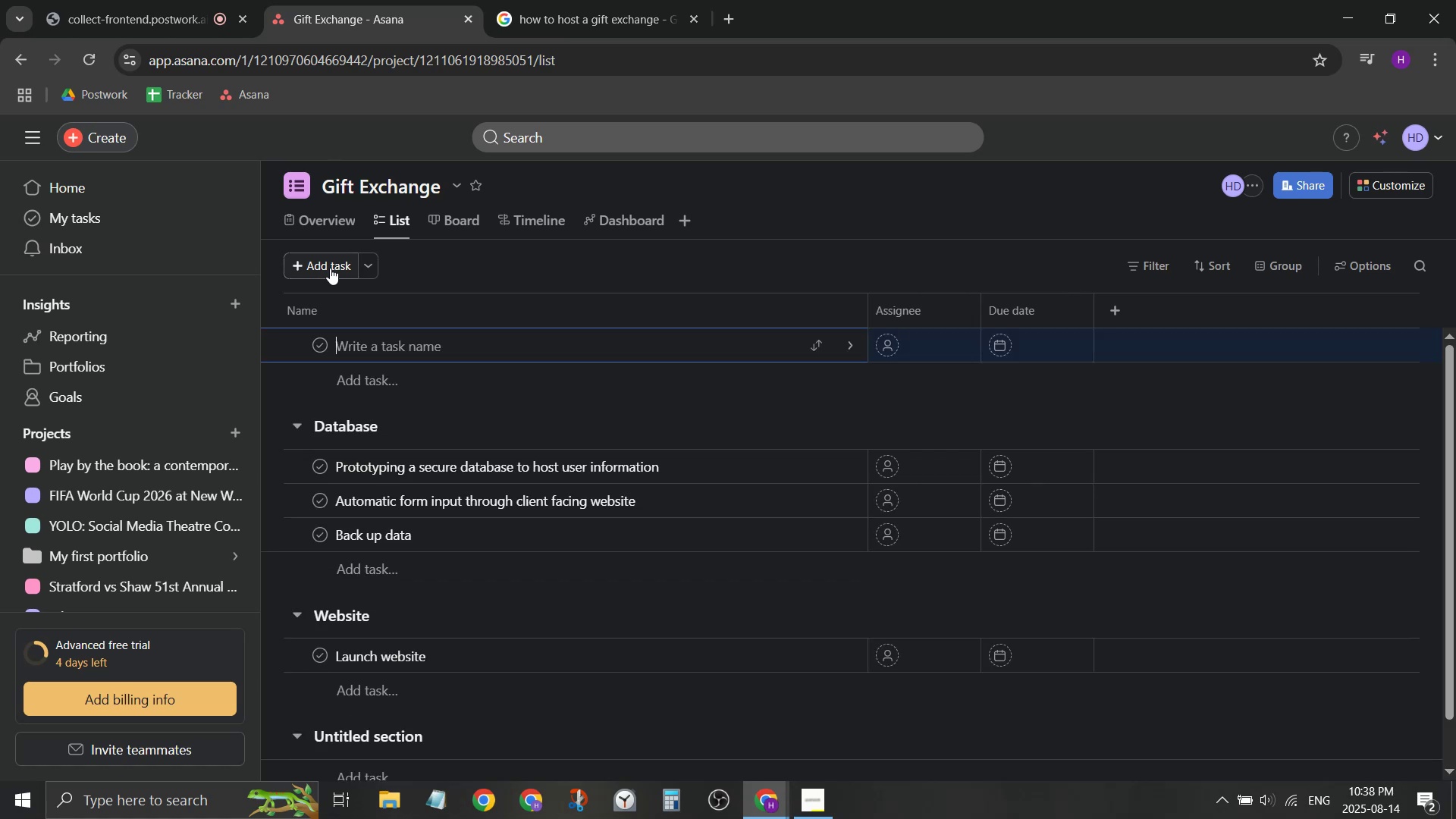 
type(theme)
key(Backspace)
type(atic reseac)
key(Backspace)
type(rch)
 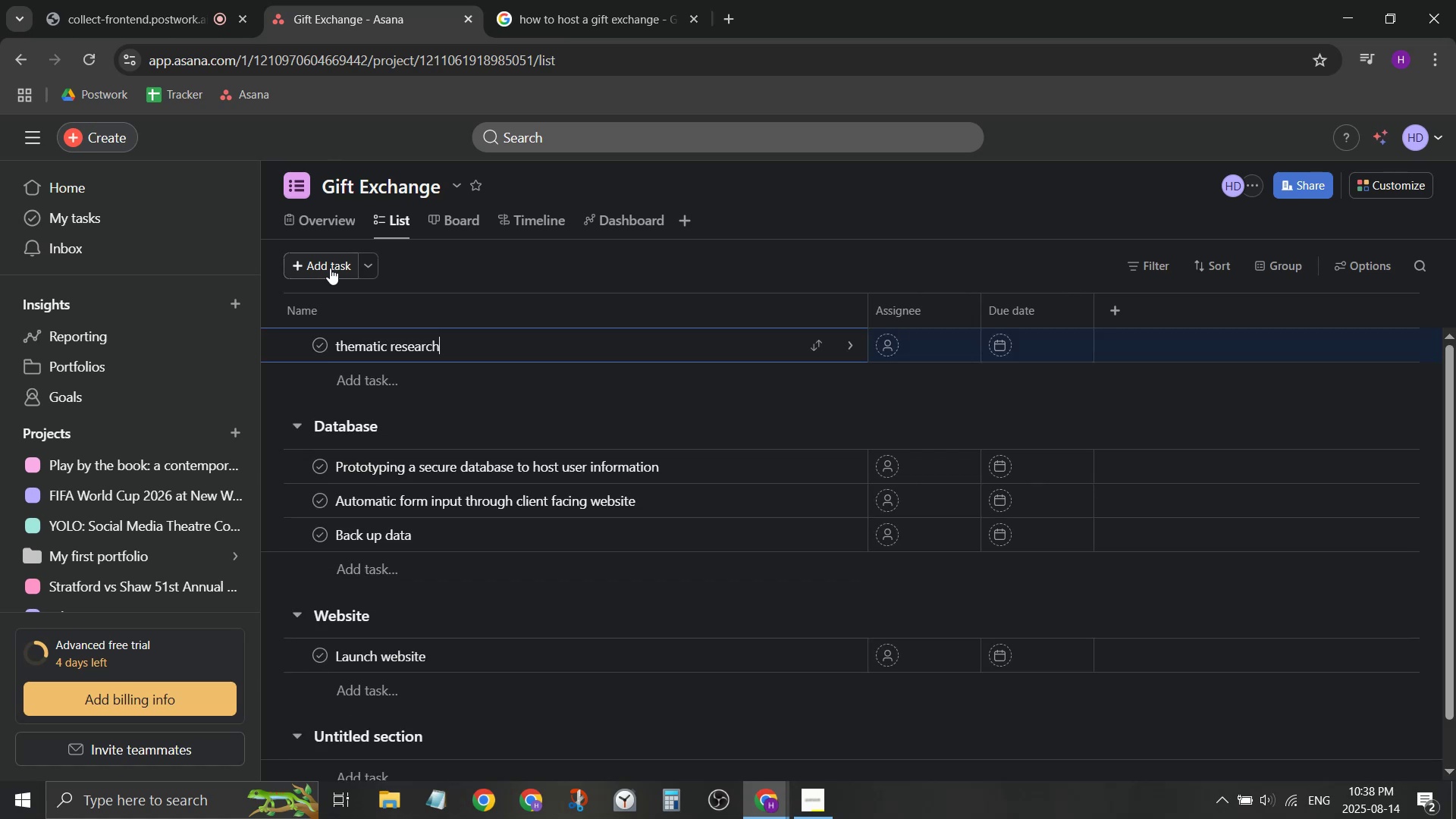 
key(Enter)
 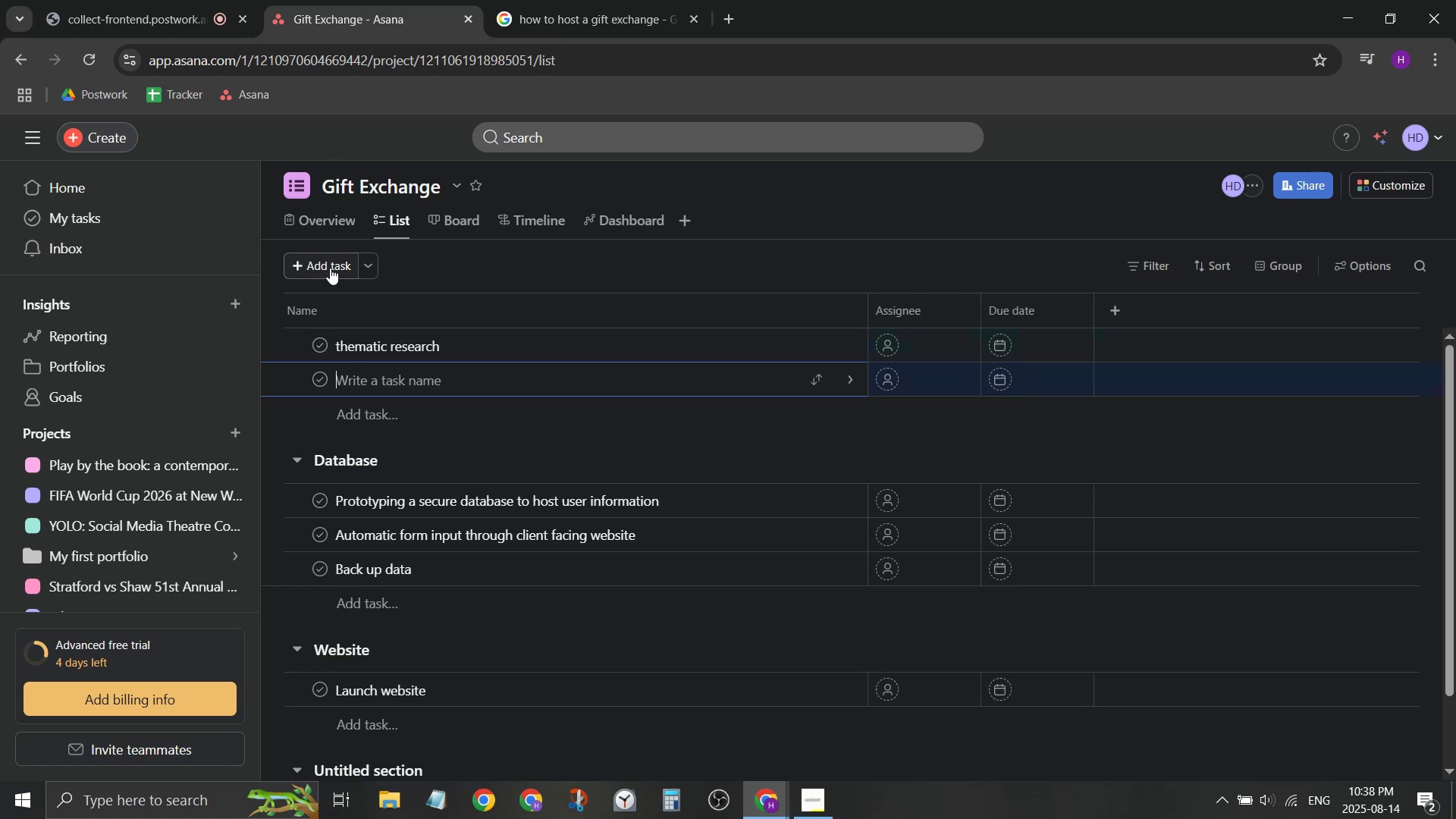 
type(iden)
key(Backspace)
key(Backspace)
key(Backspace)
key(Backspace)
 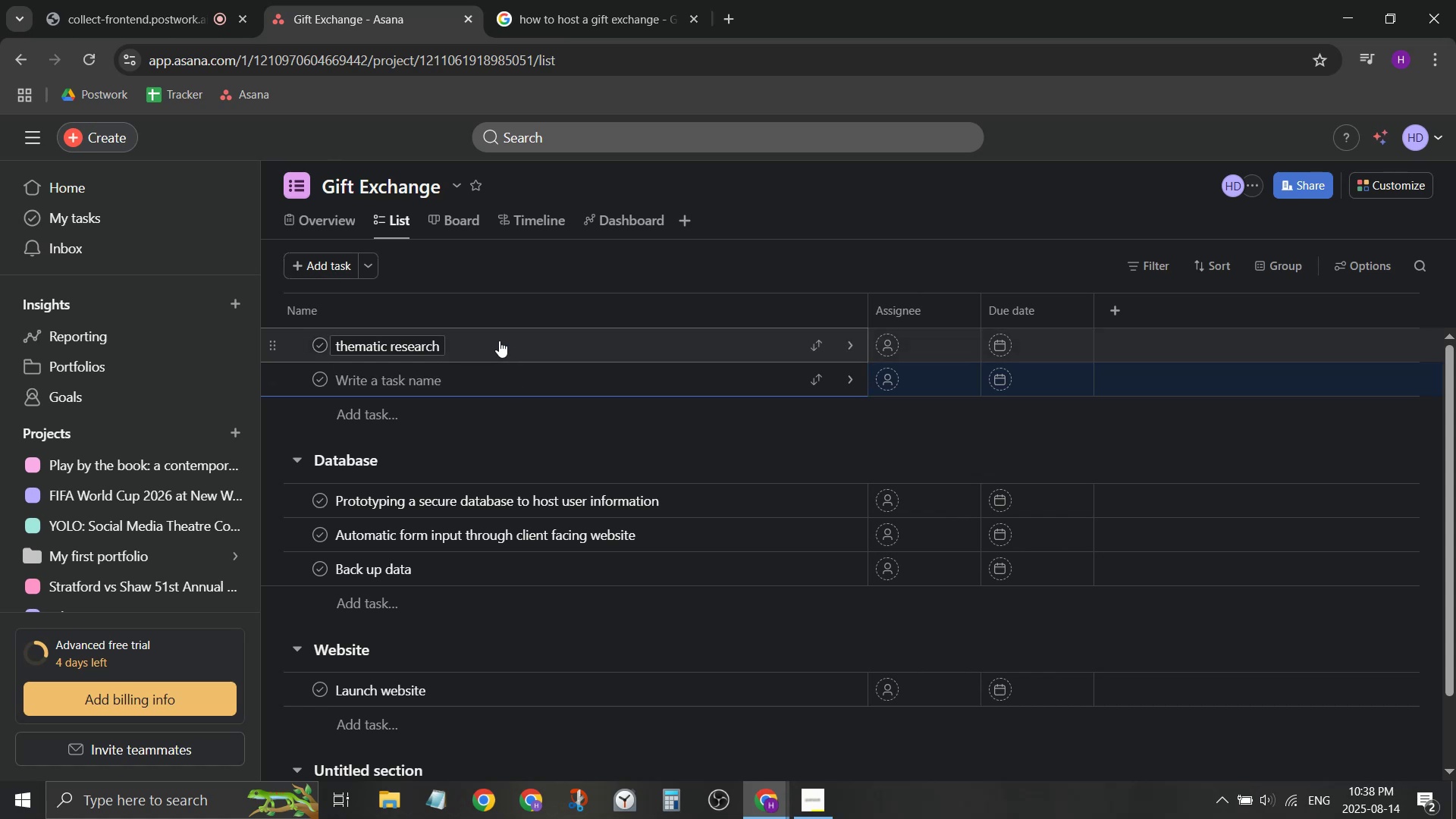 
left_click([498, 335])
 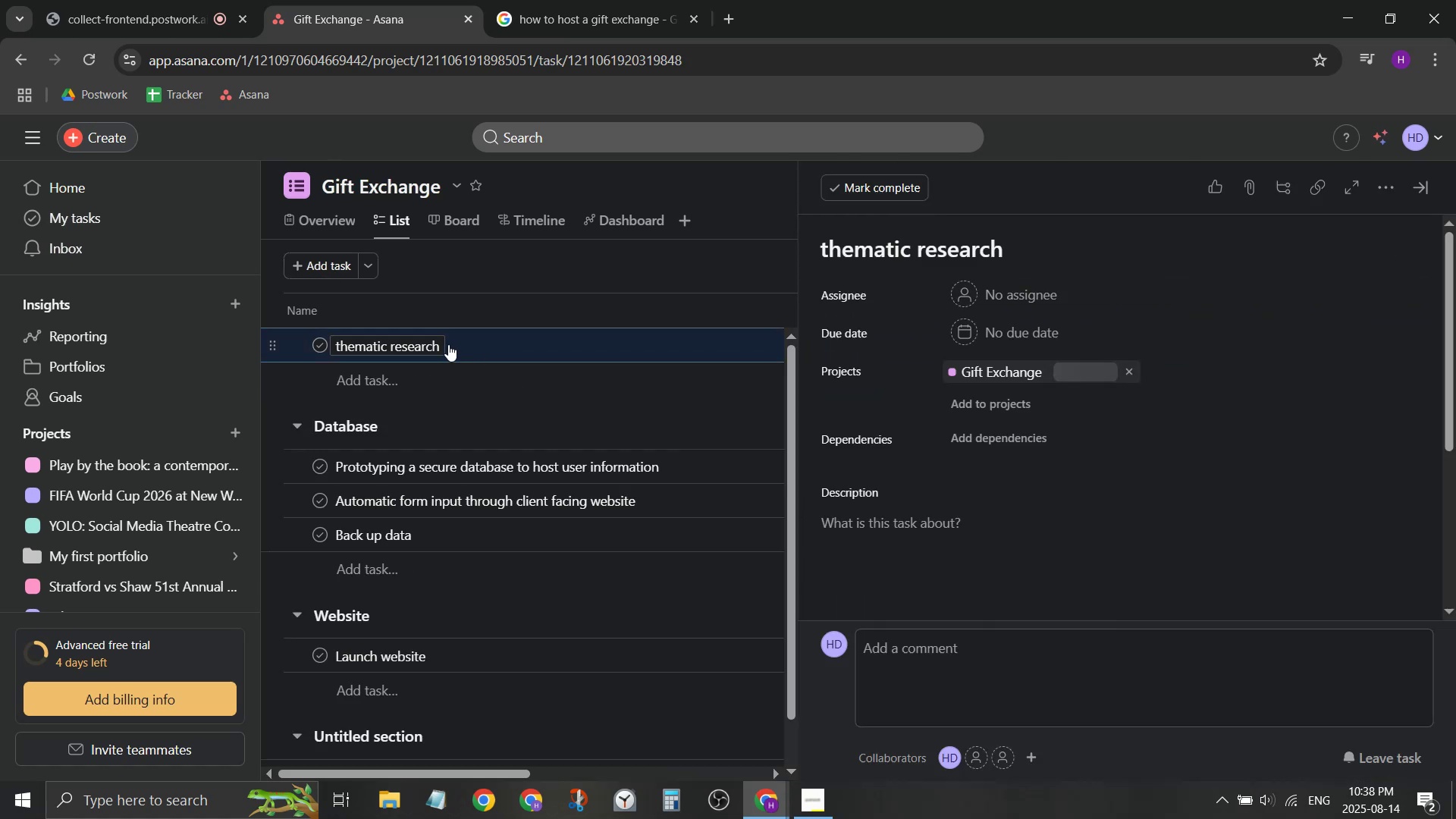 
left_click([448, 344])
 